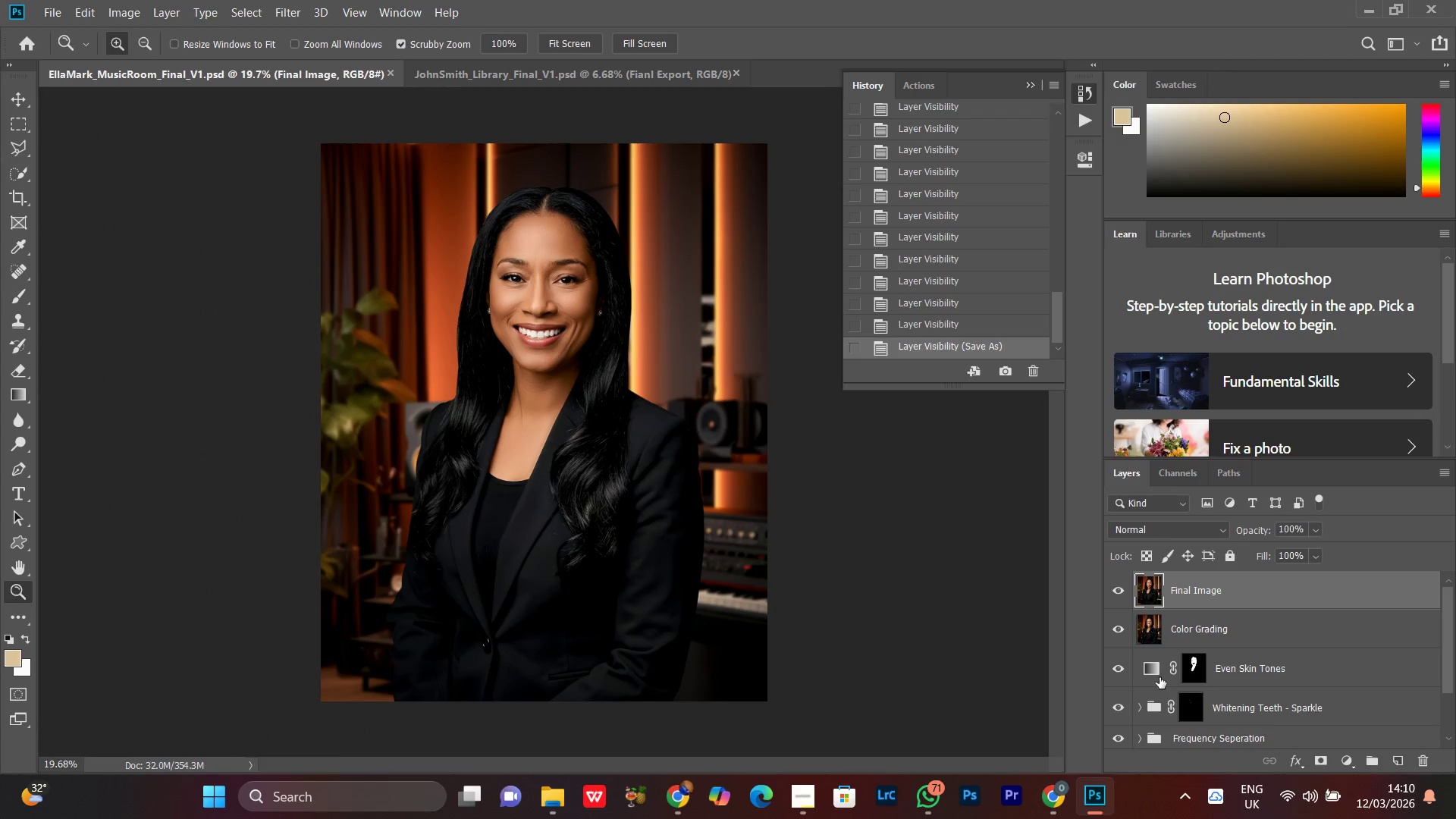 
left_click([1209, 633])
 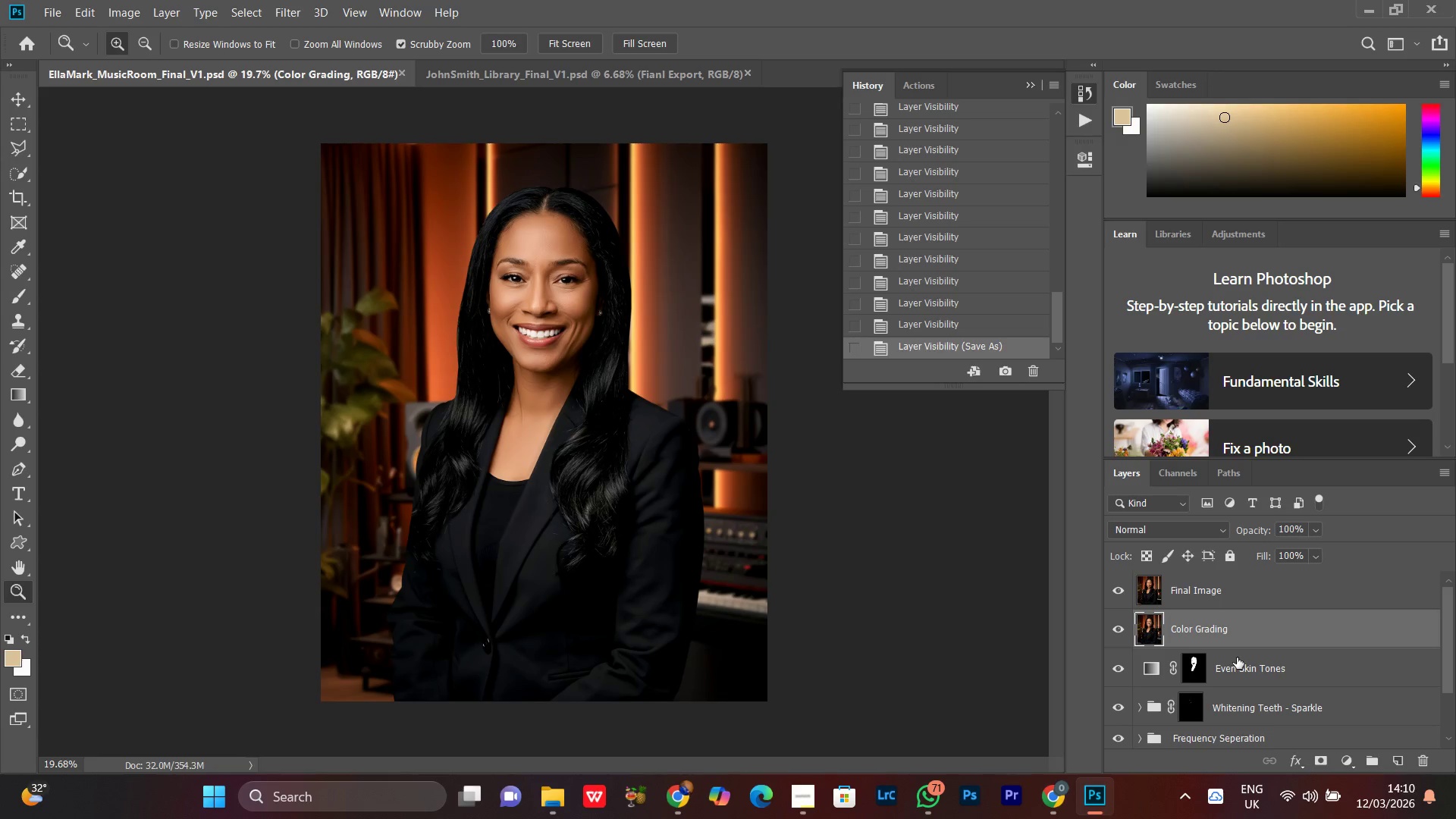 
scroll: coordinate [1279, 736], scroll_direction: down, amount: 6.0
 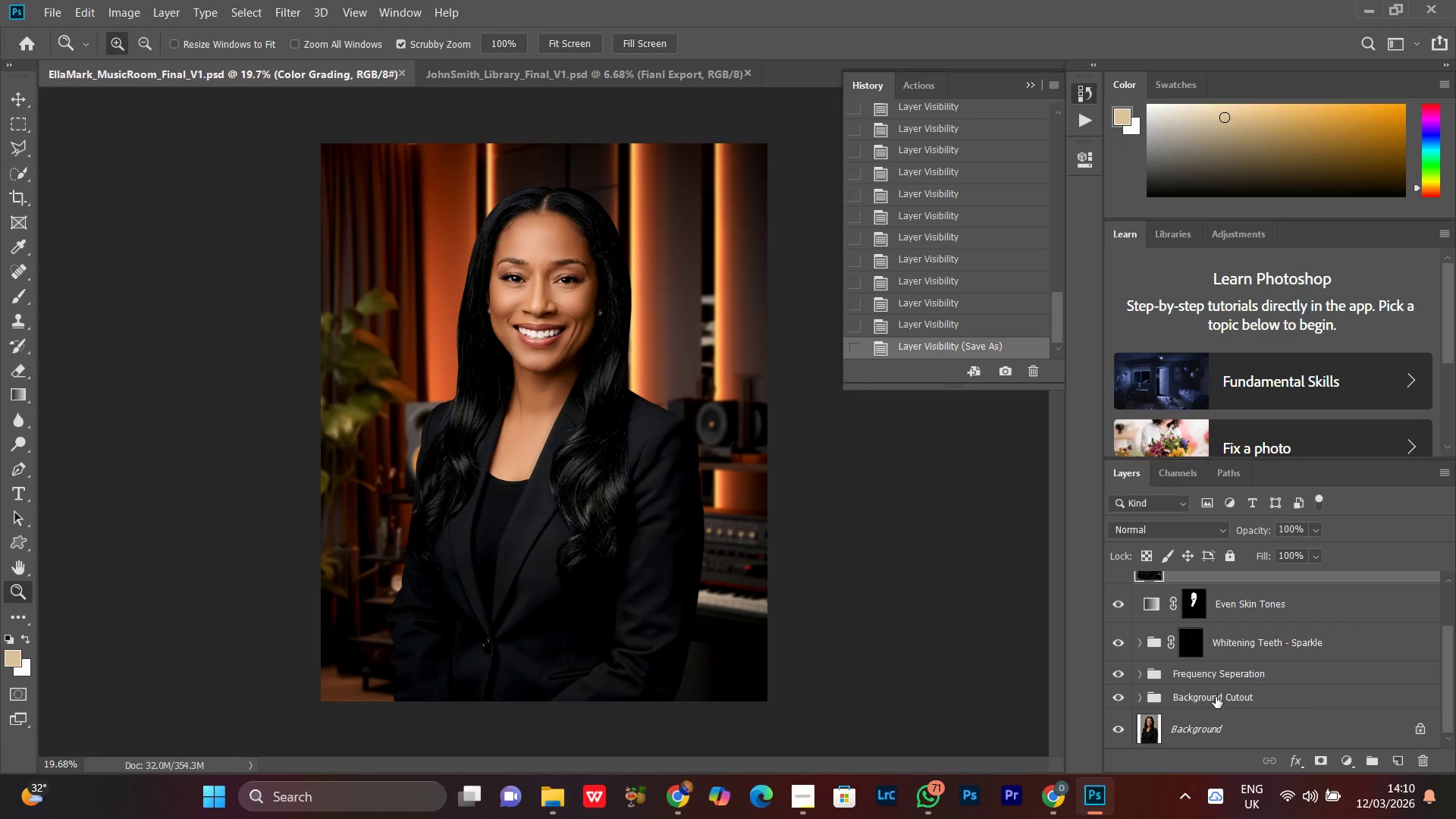 
hold_key(key=ShiftLeft, duration=0.8)
left_click([1215, 697])
 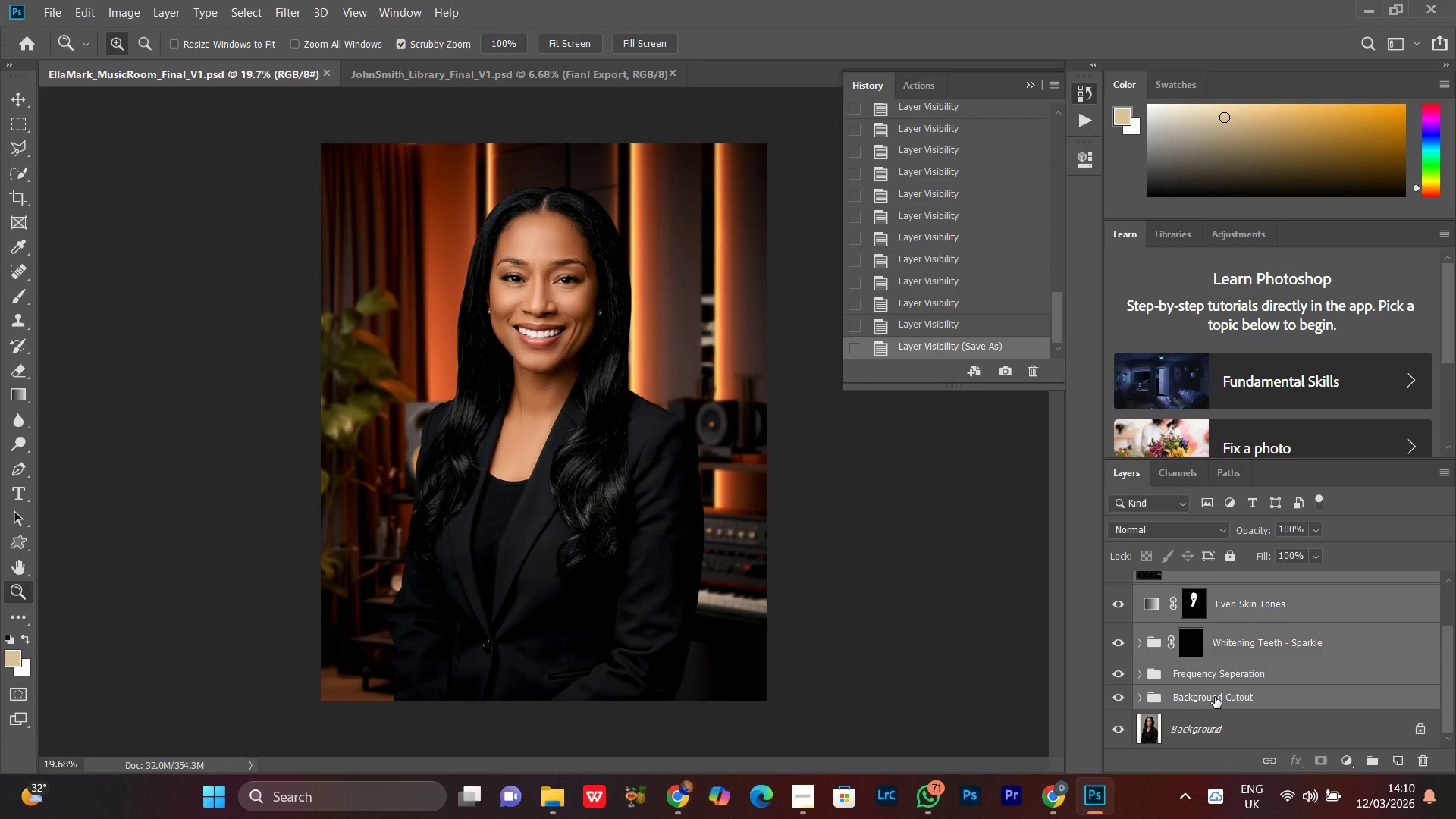 
key(Control+Shift+G)
 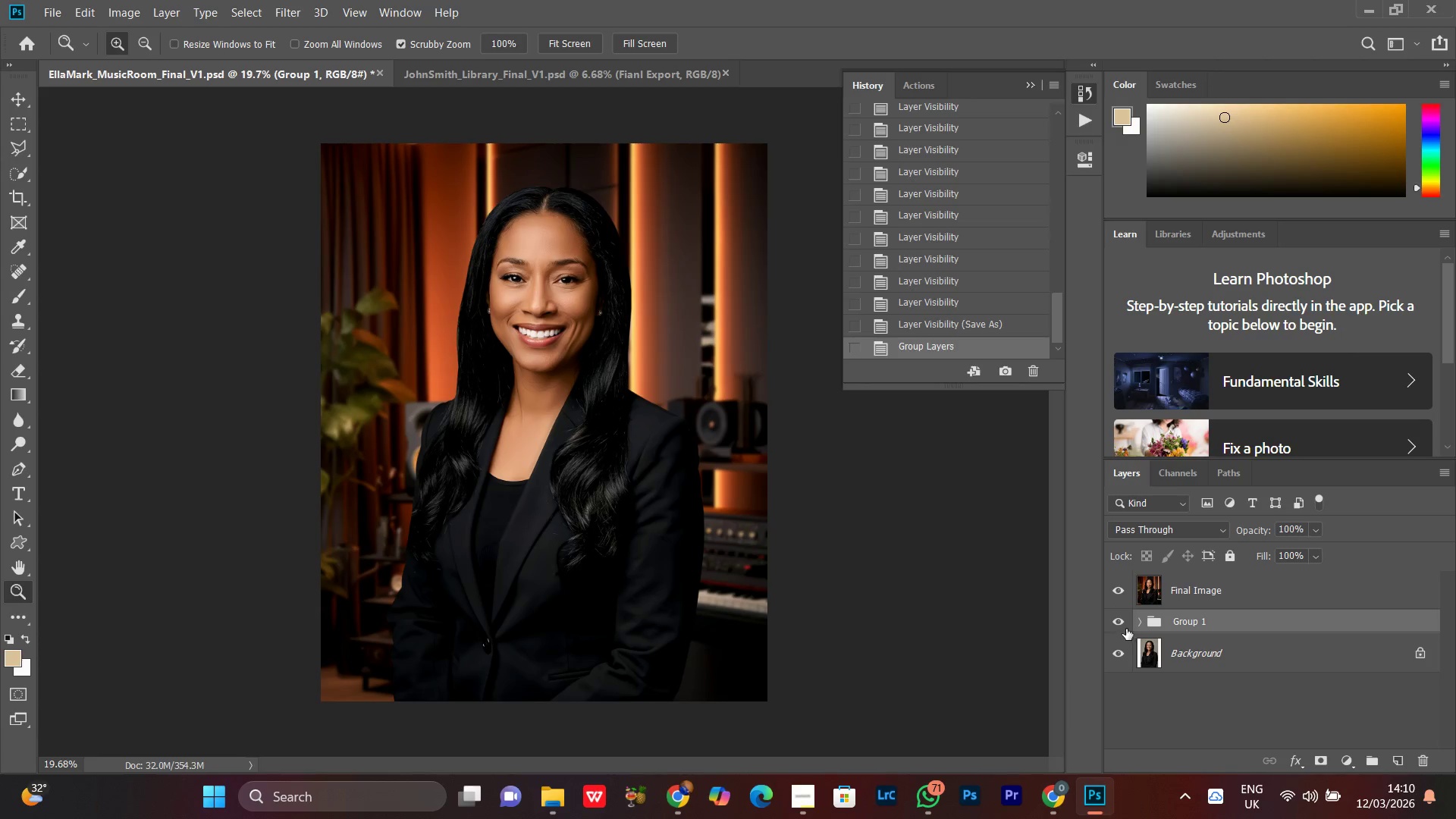 
left_click([1124, 625])
 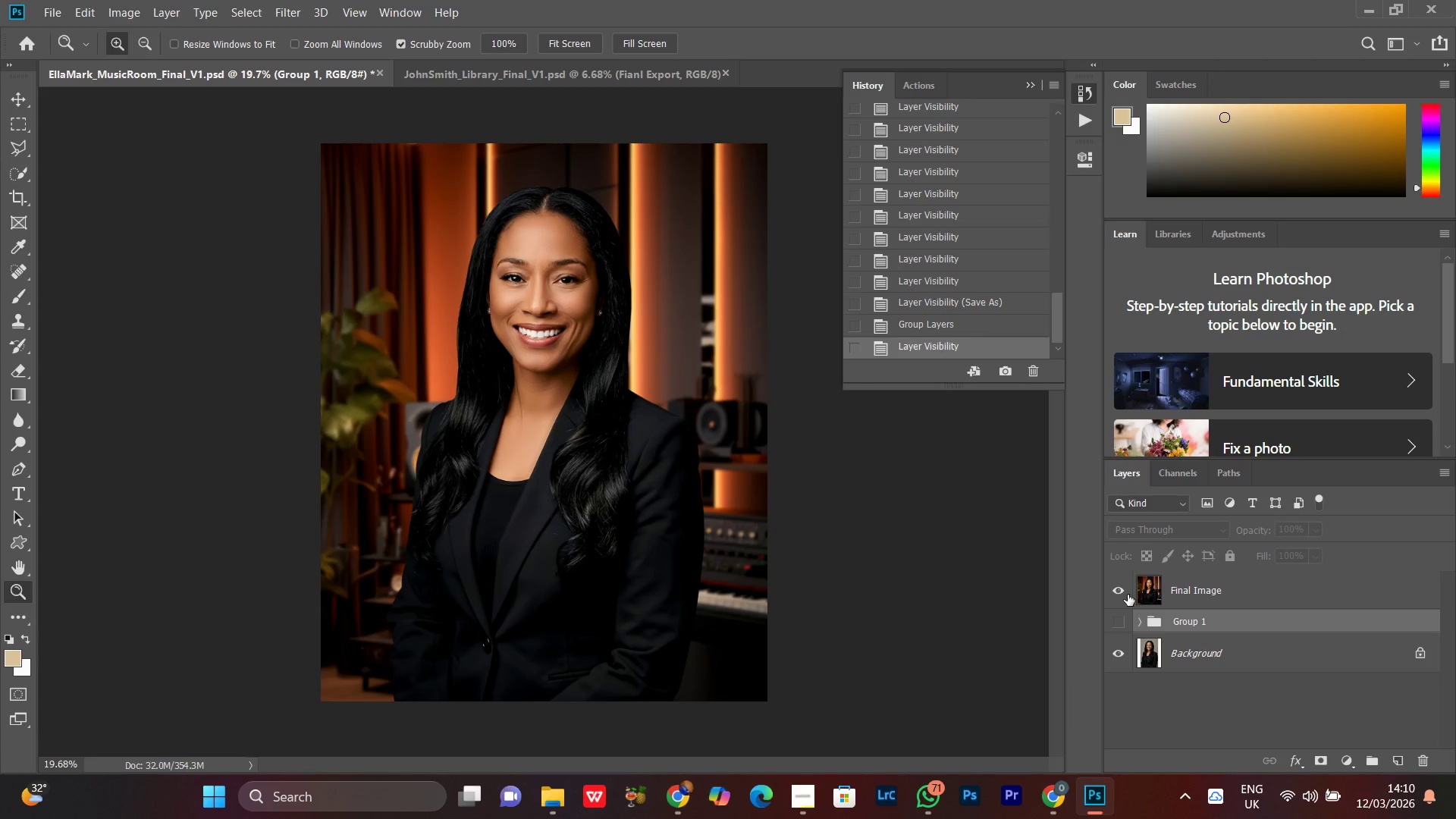 
left_click([1128, 595])
 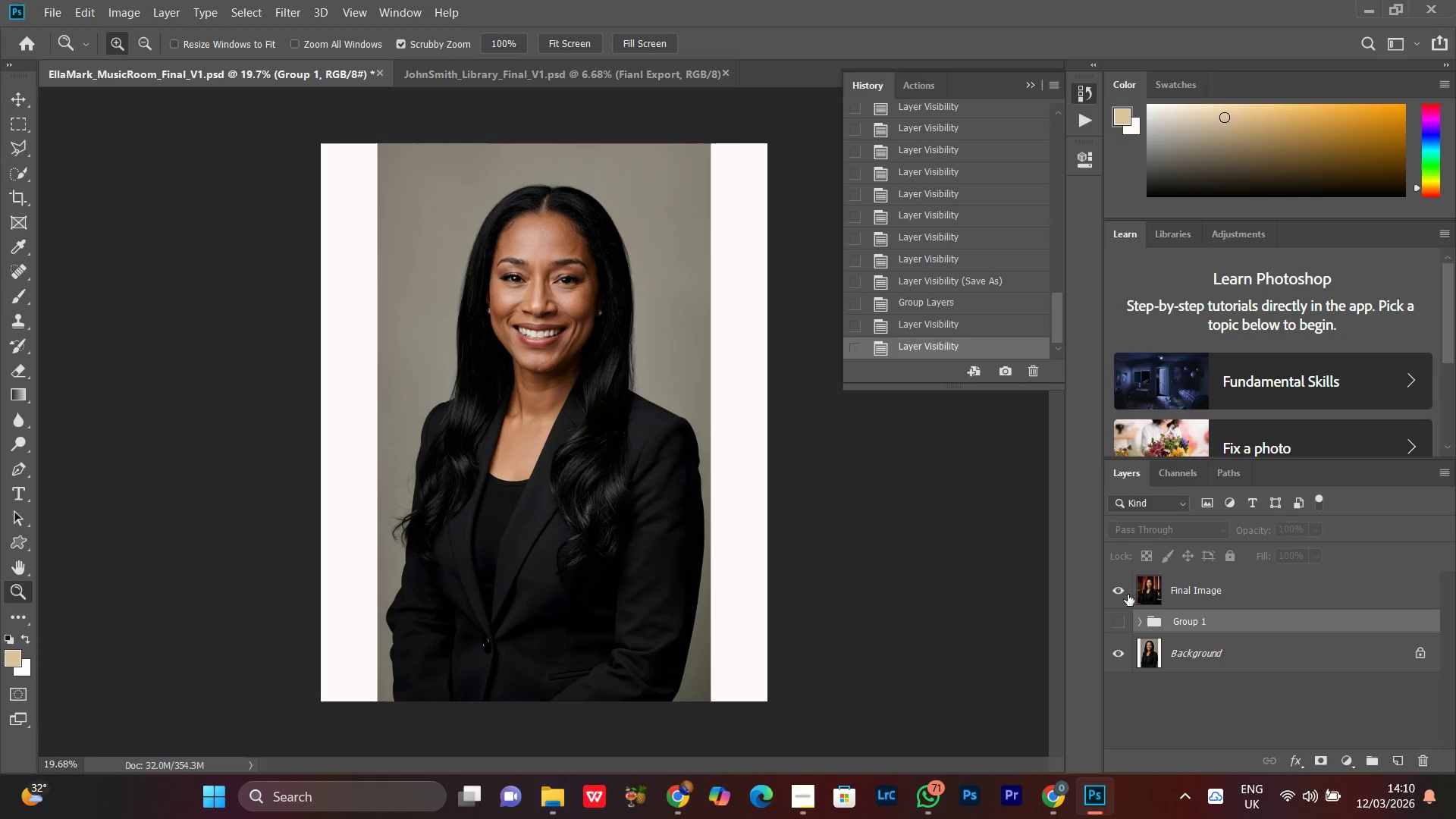 
double_click([1128, 595])
 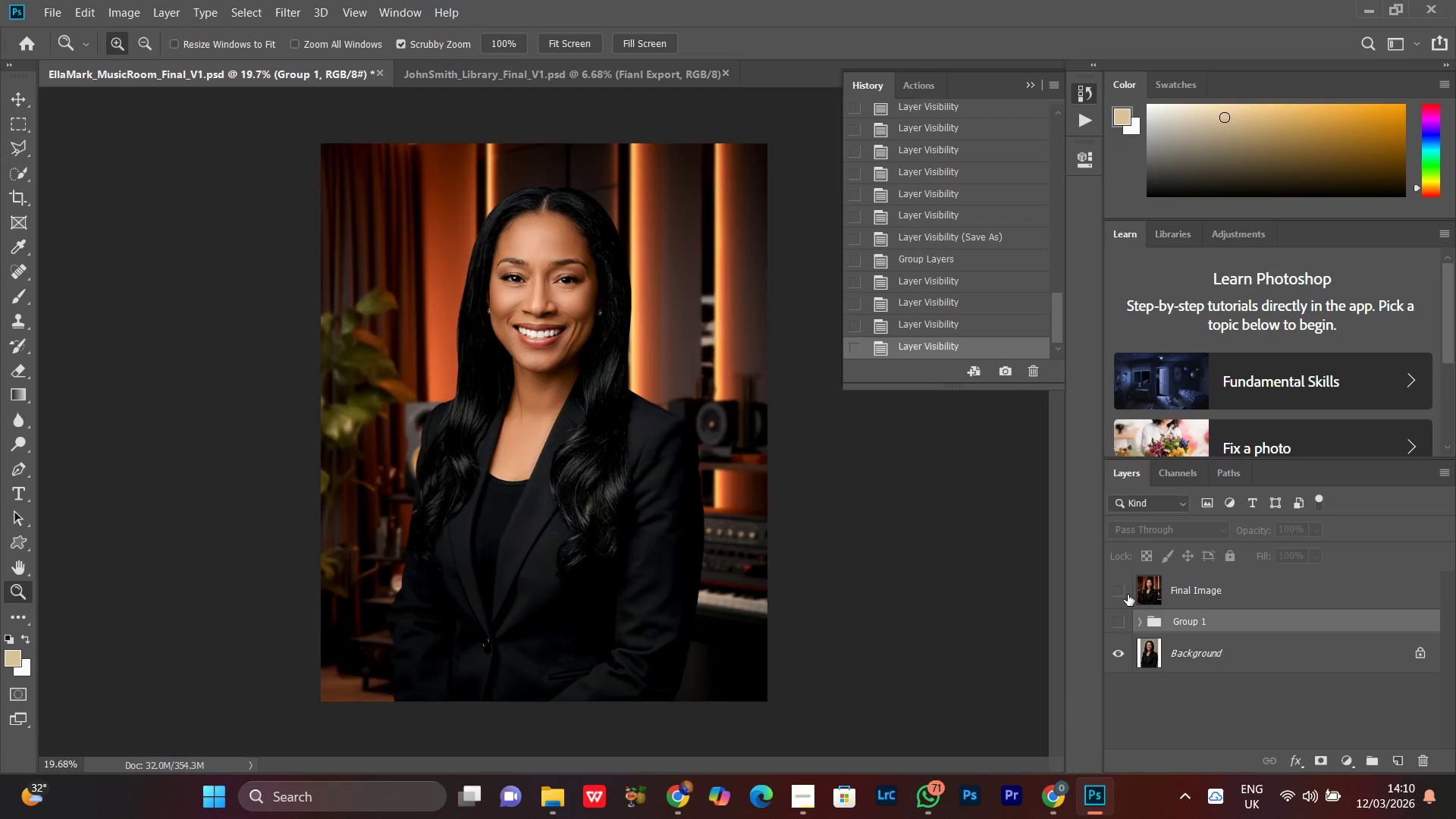 
triple_click([1128, 595])
 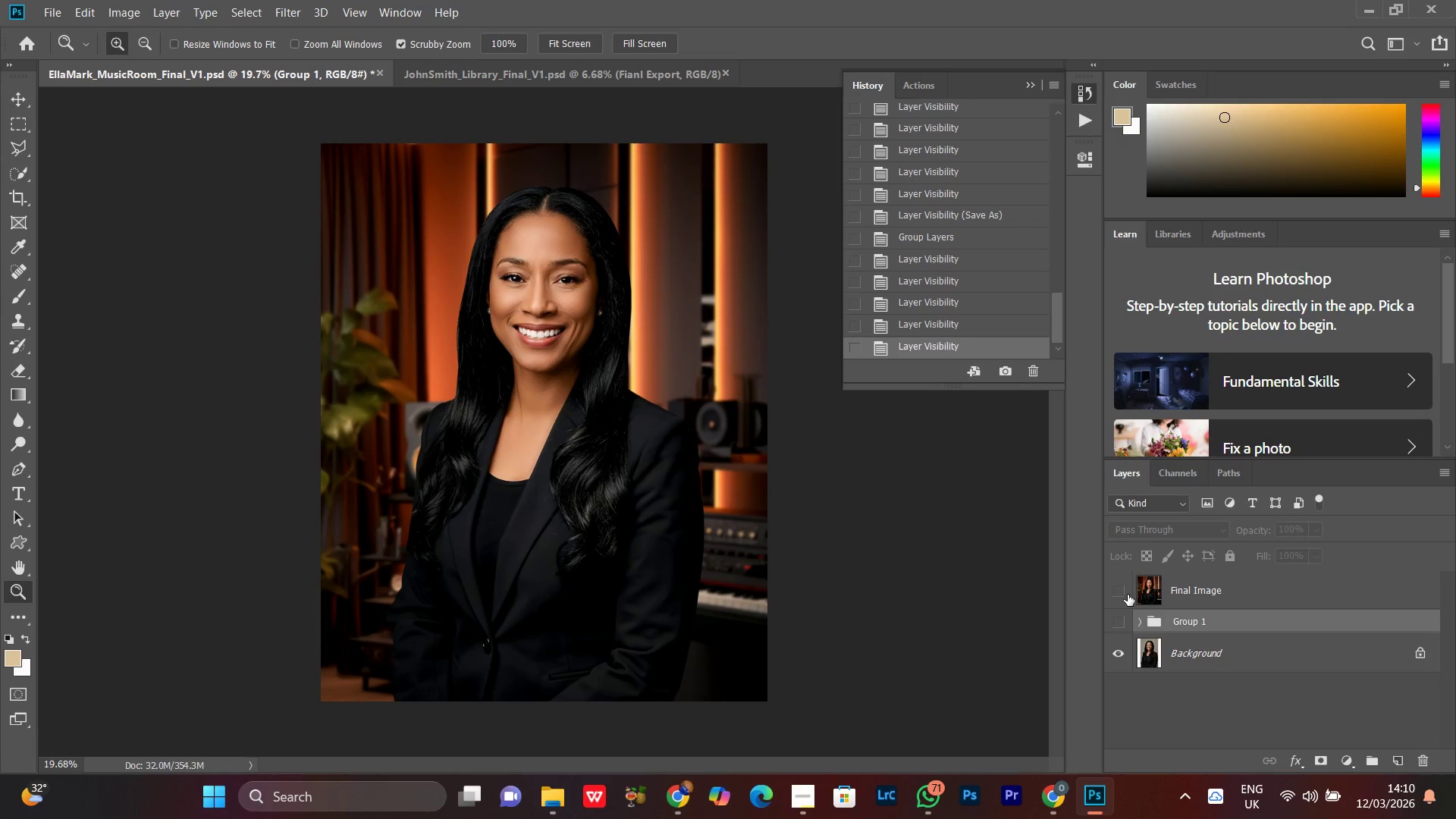 
double_click([1128, 595])
 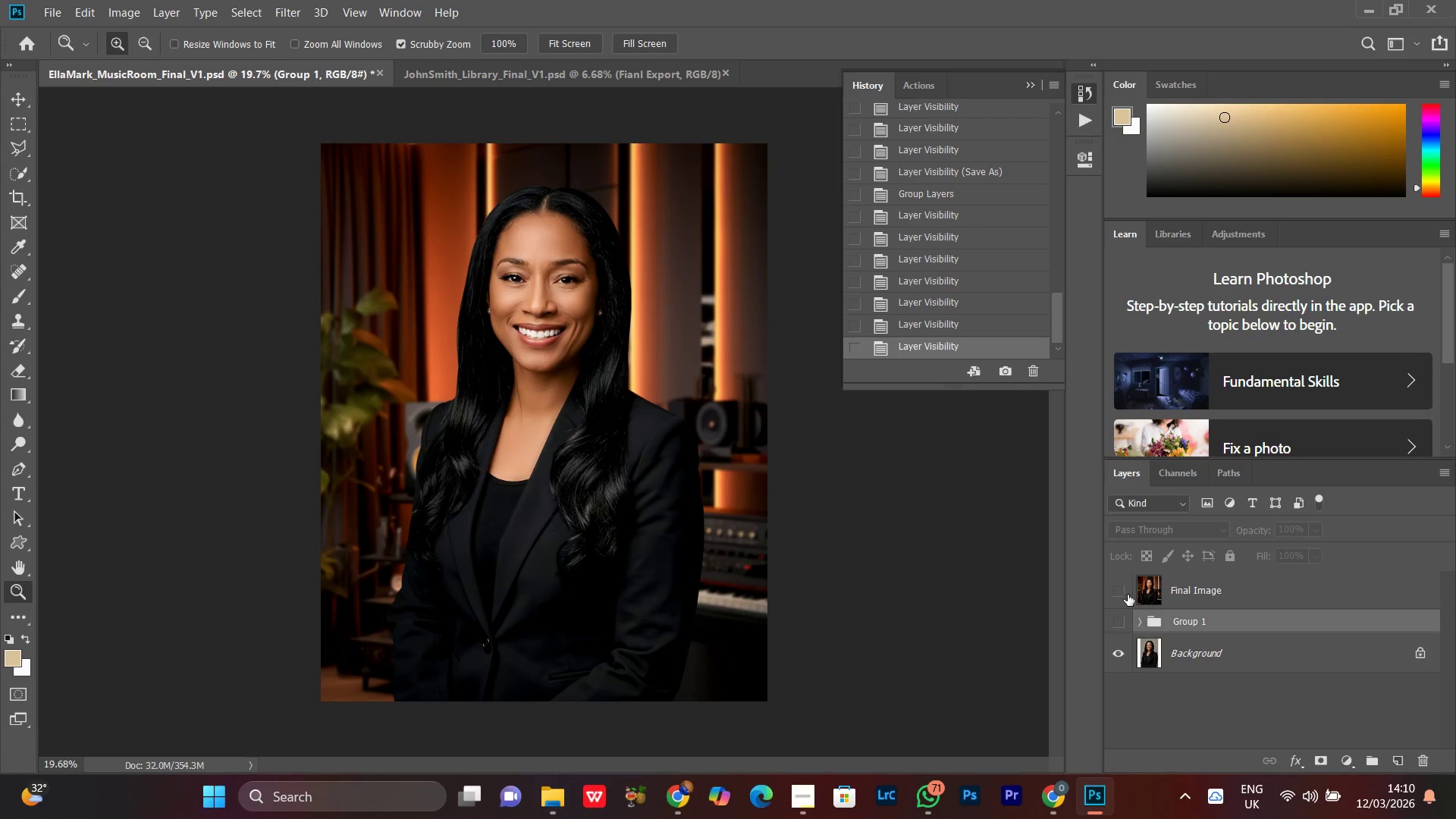 
double_click([1128, 595])
 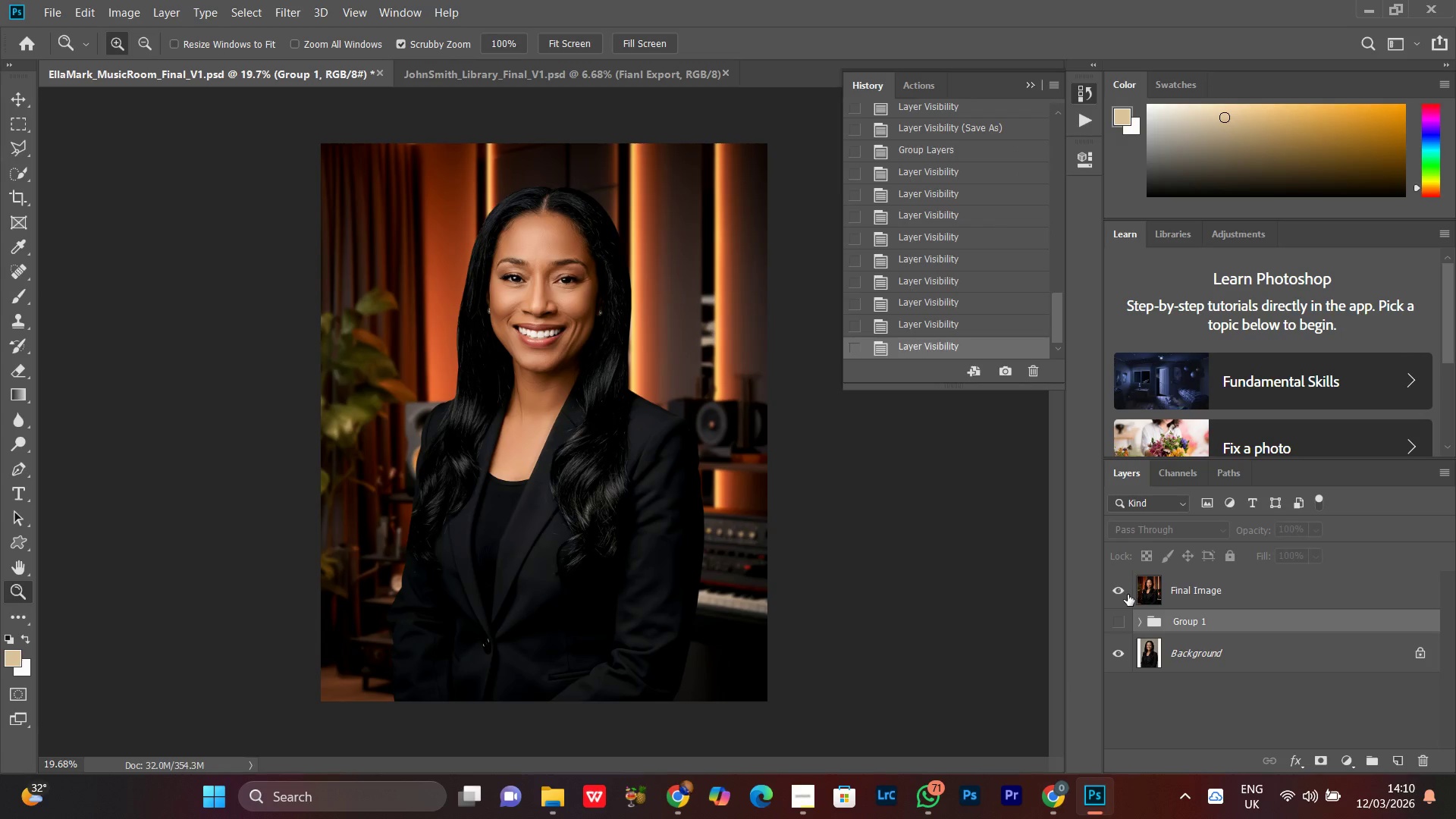 
left_click([1128, 595])
 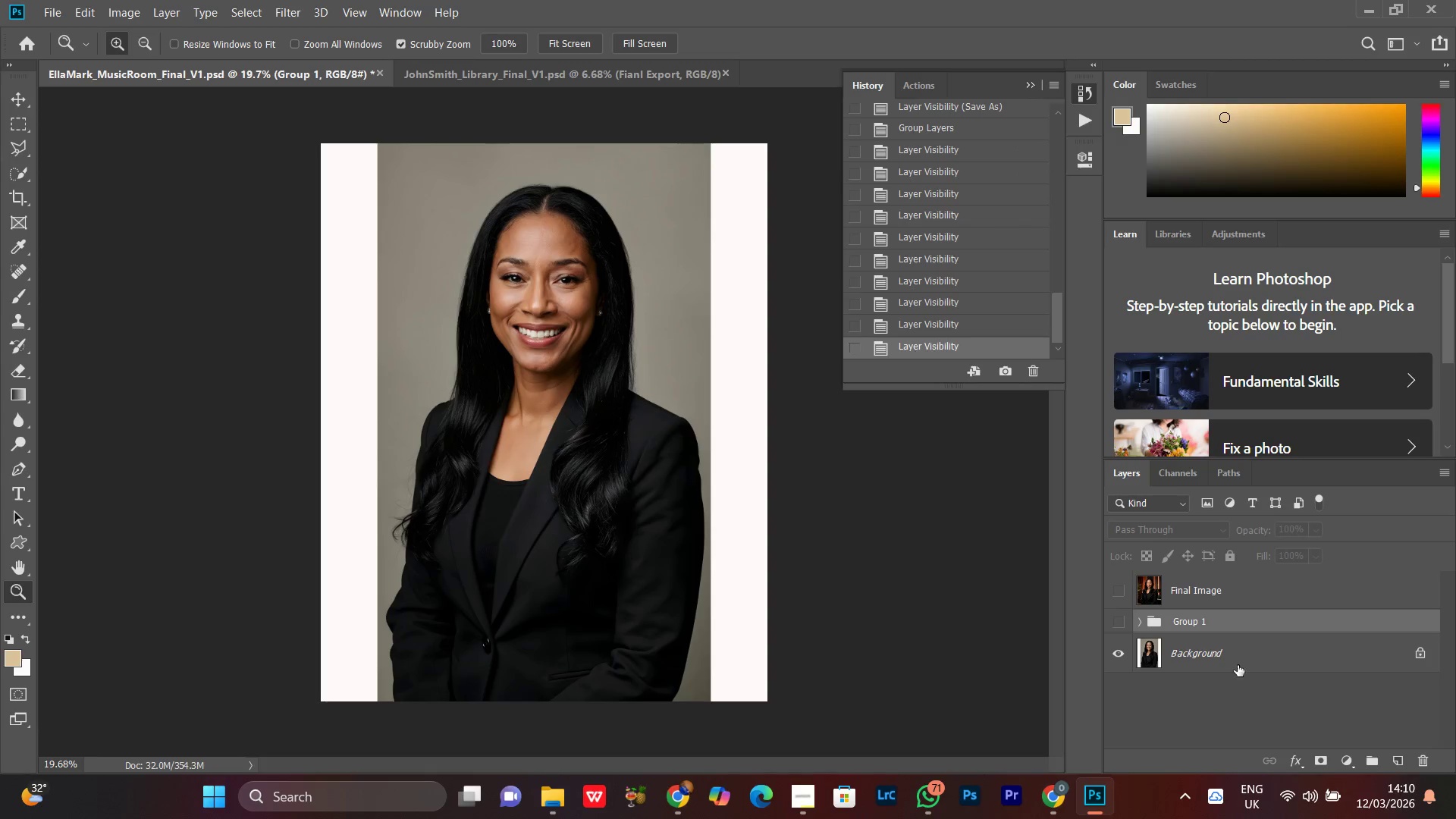 
left_click([1218, 655])
 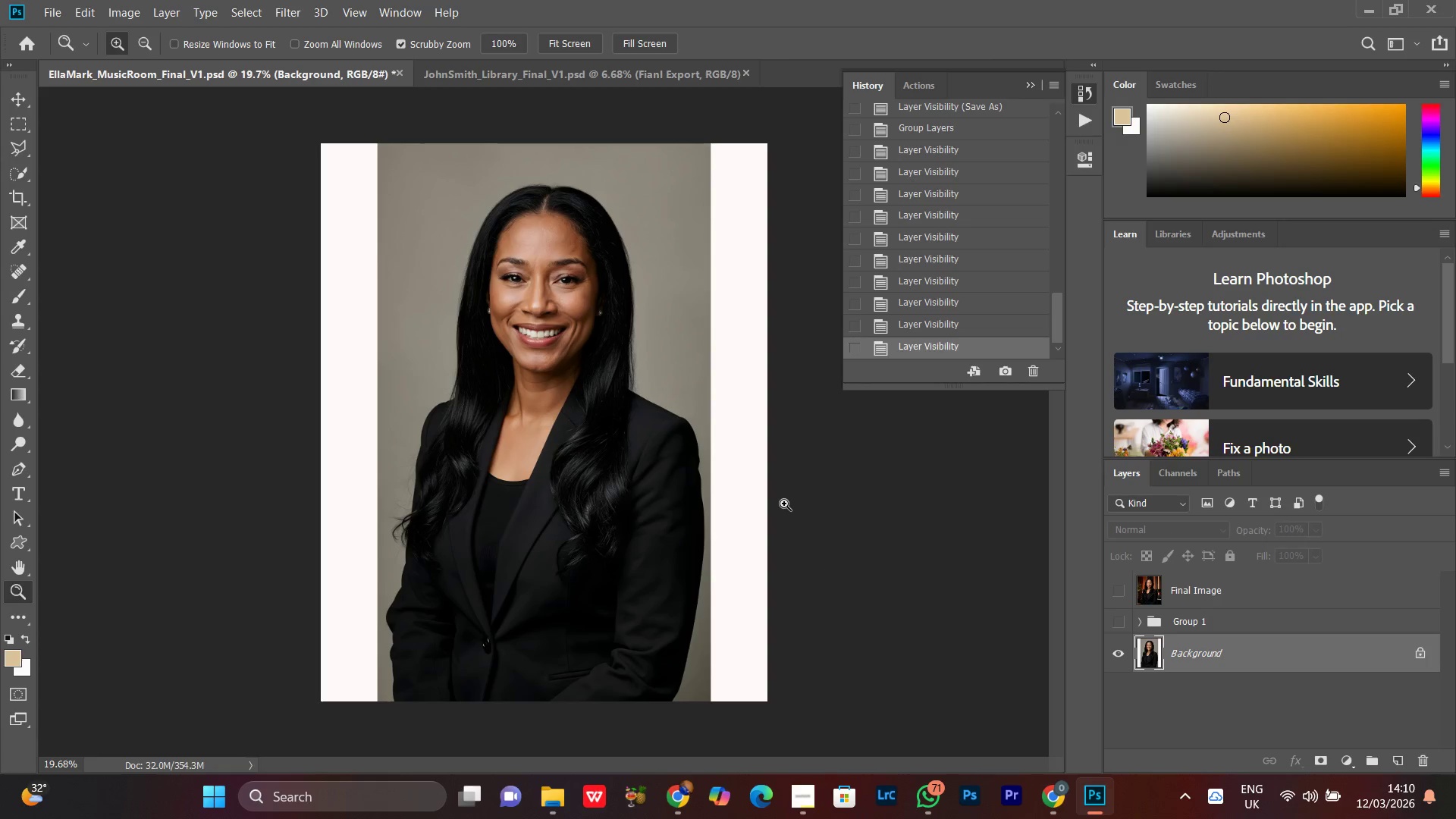 
key(M)
 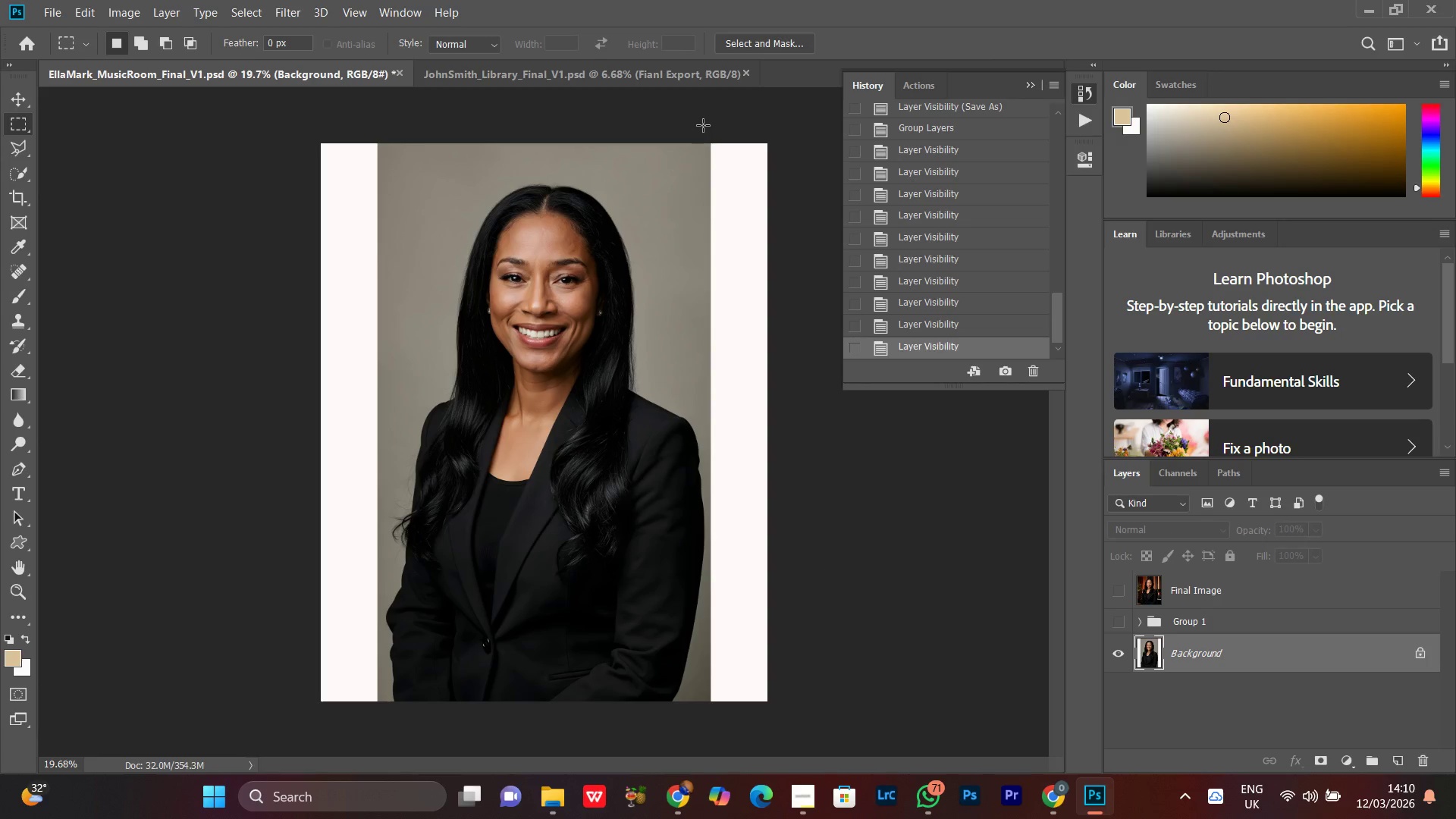 
left_click_drag(start_coordinate=[708, 130], to_coordinate=[918, 746])
 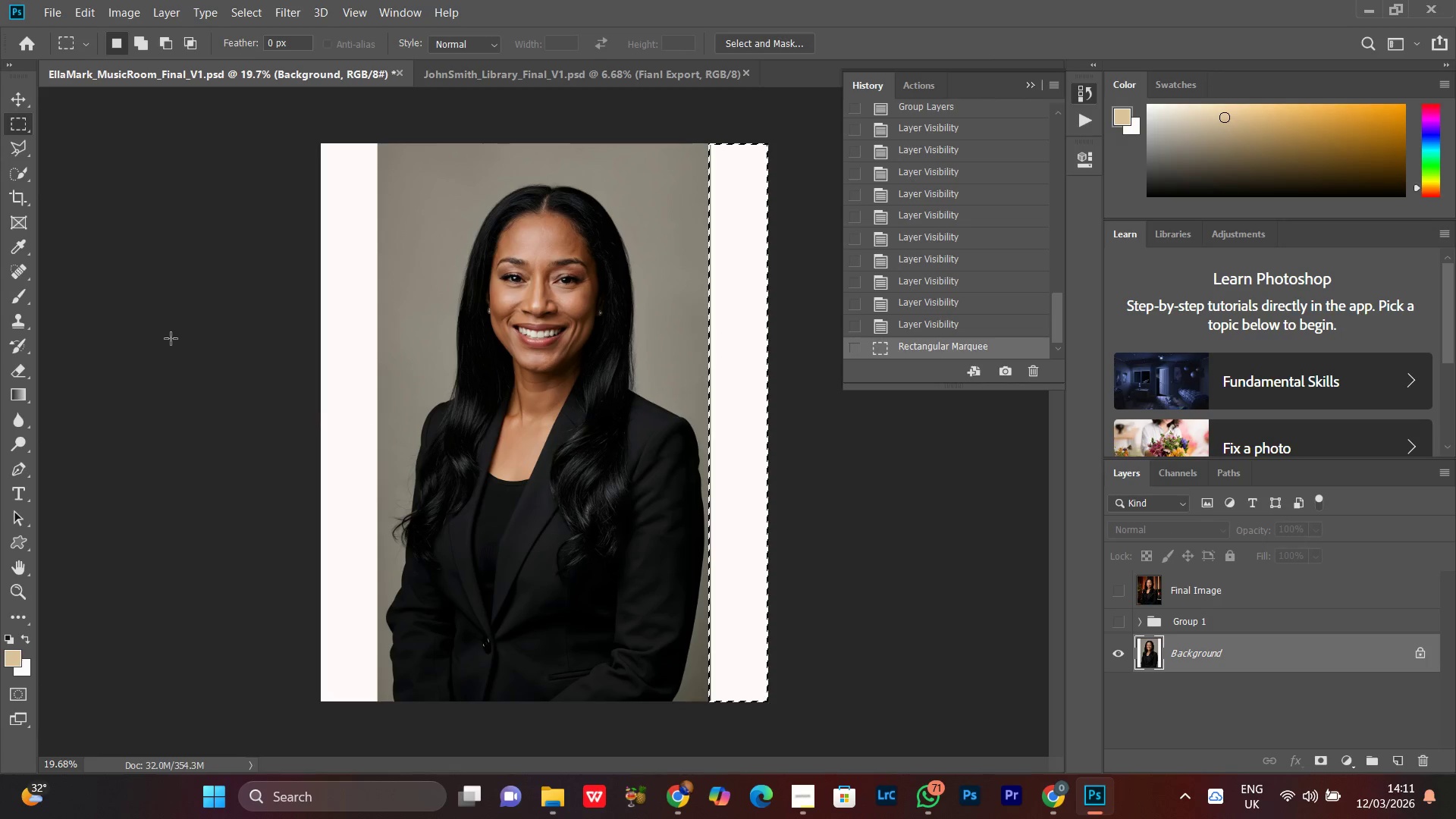 
hold_key(key=ShiftLeft, duration=1.52)
left_click_drag(start_coordinate=[259, 111], to_coordinate=[379, 769])
 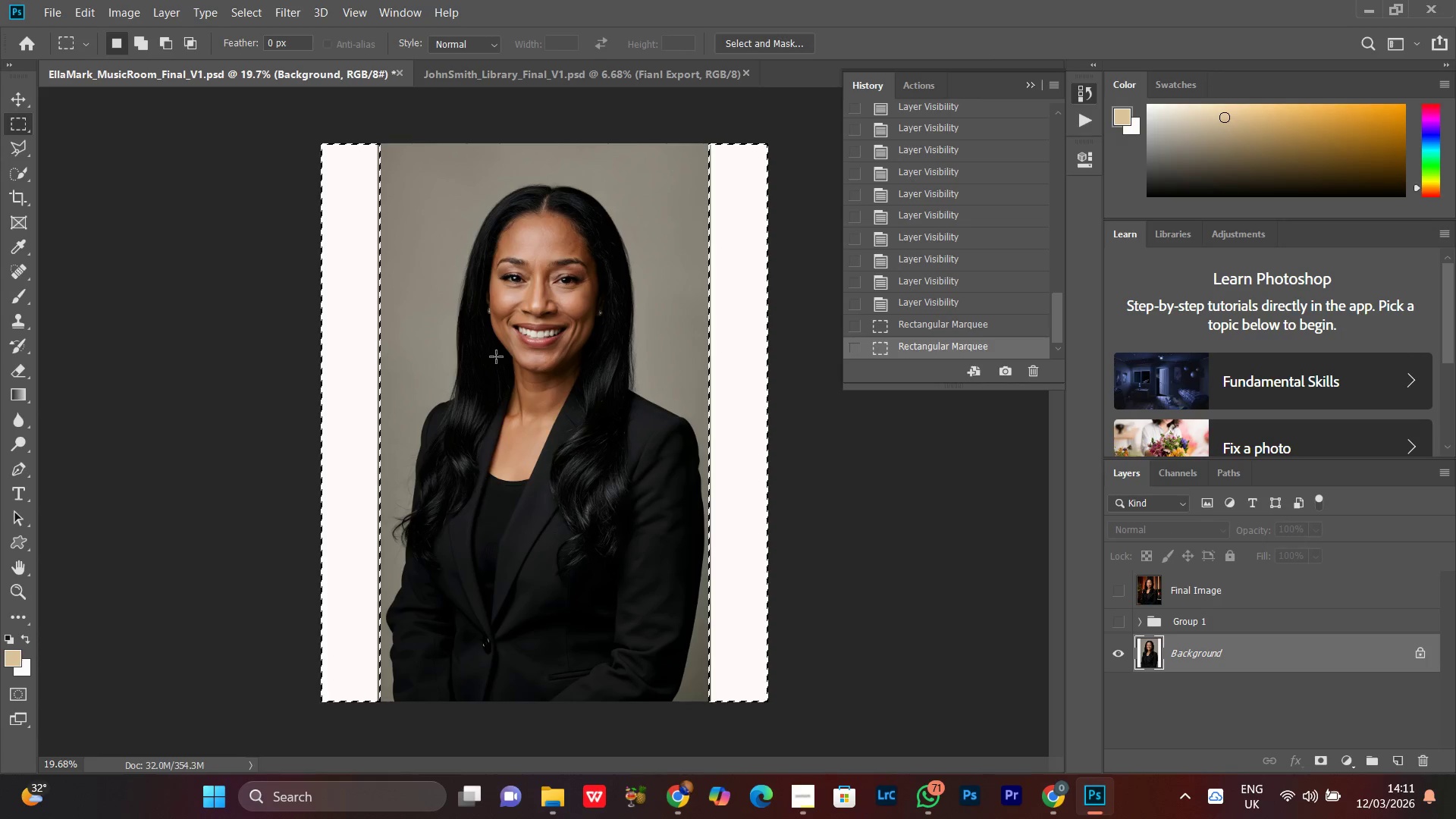 
hold_key(key=ShiftLeft, duration=1.44)
 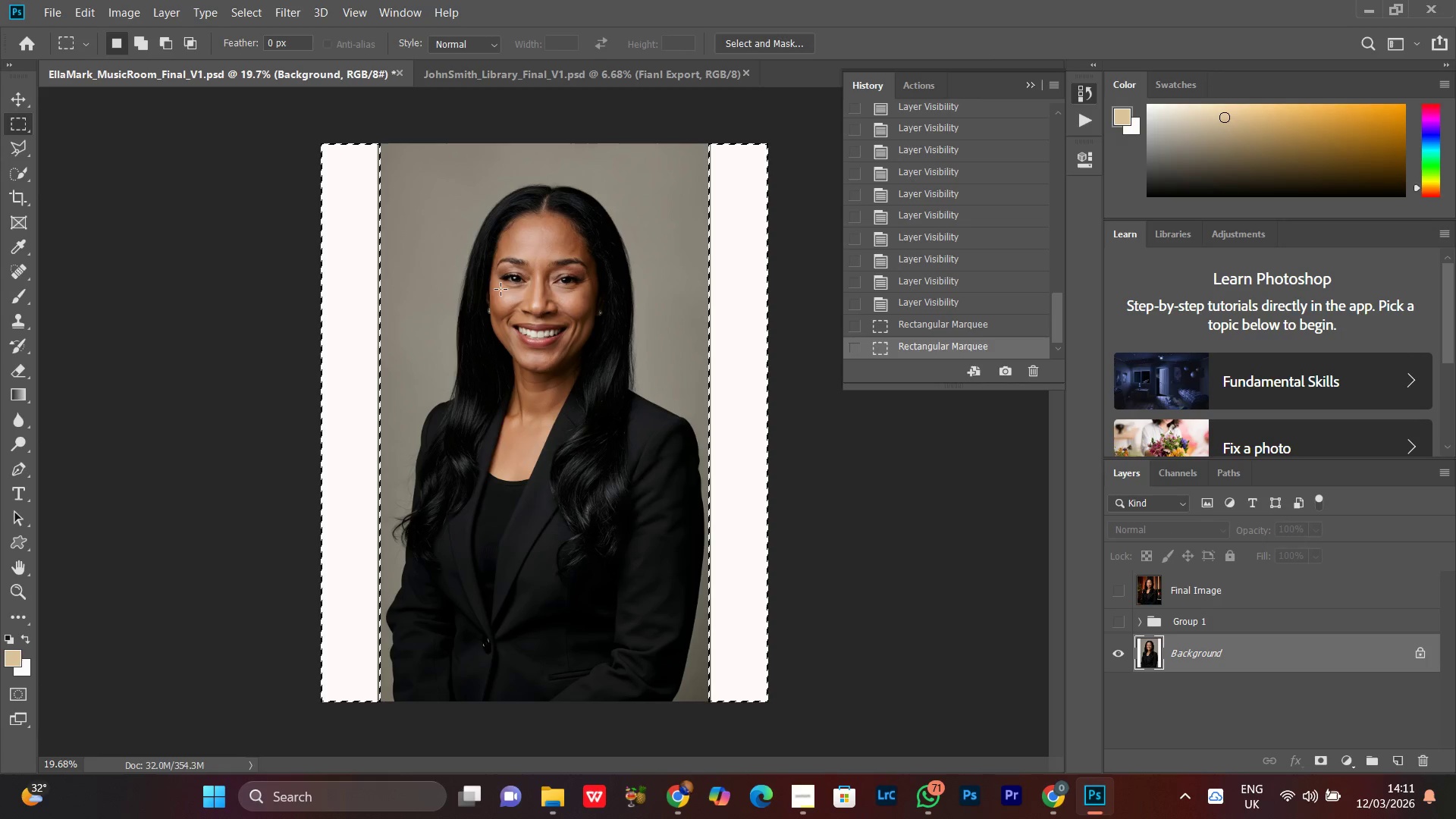 
right_click([502, 256])
 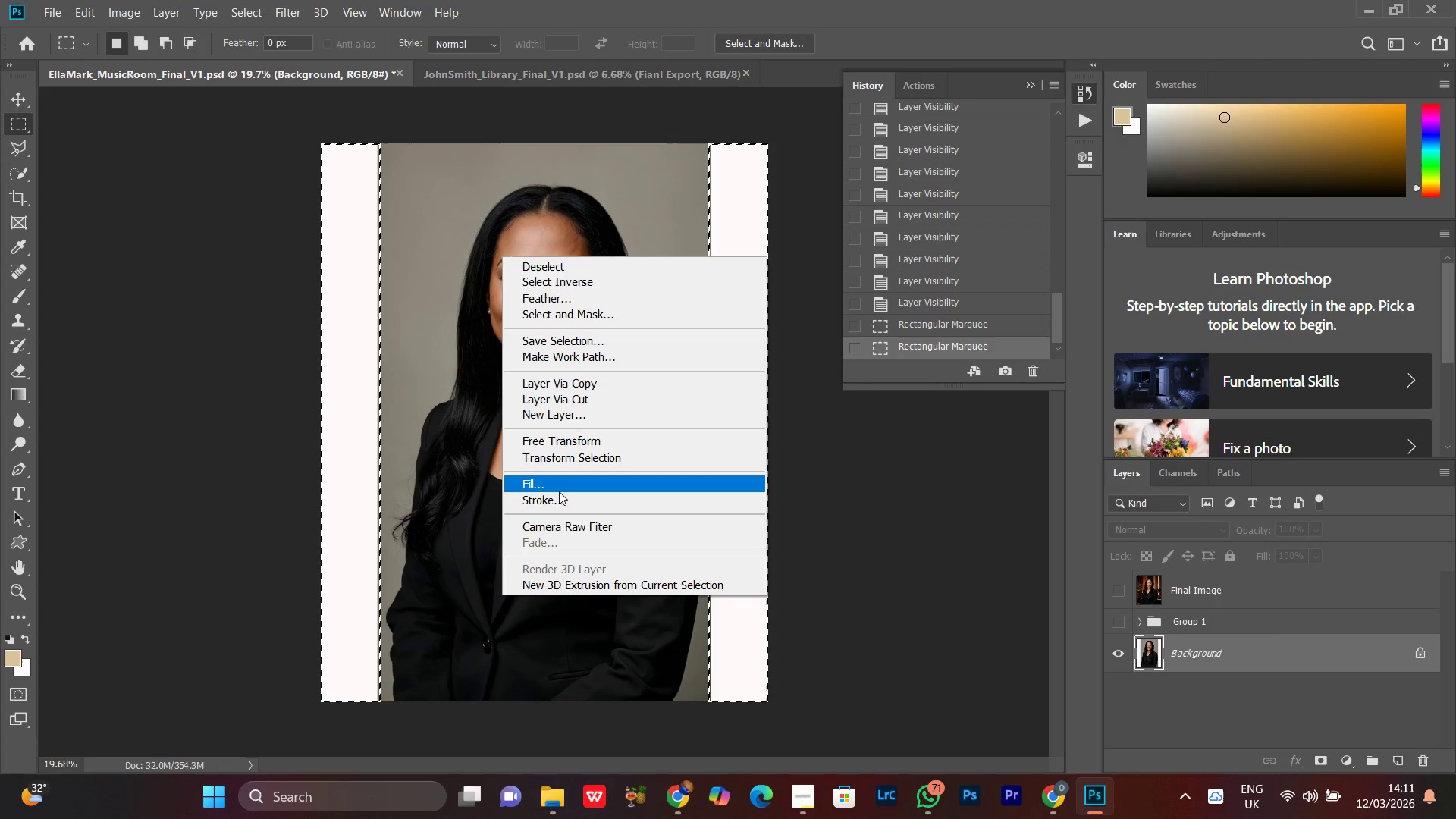 
left_click([558, 491])
 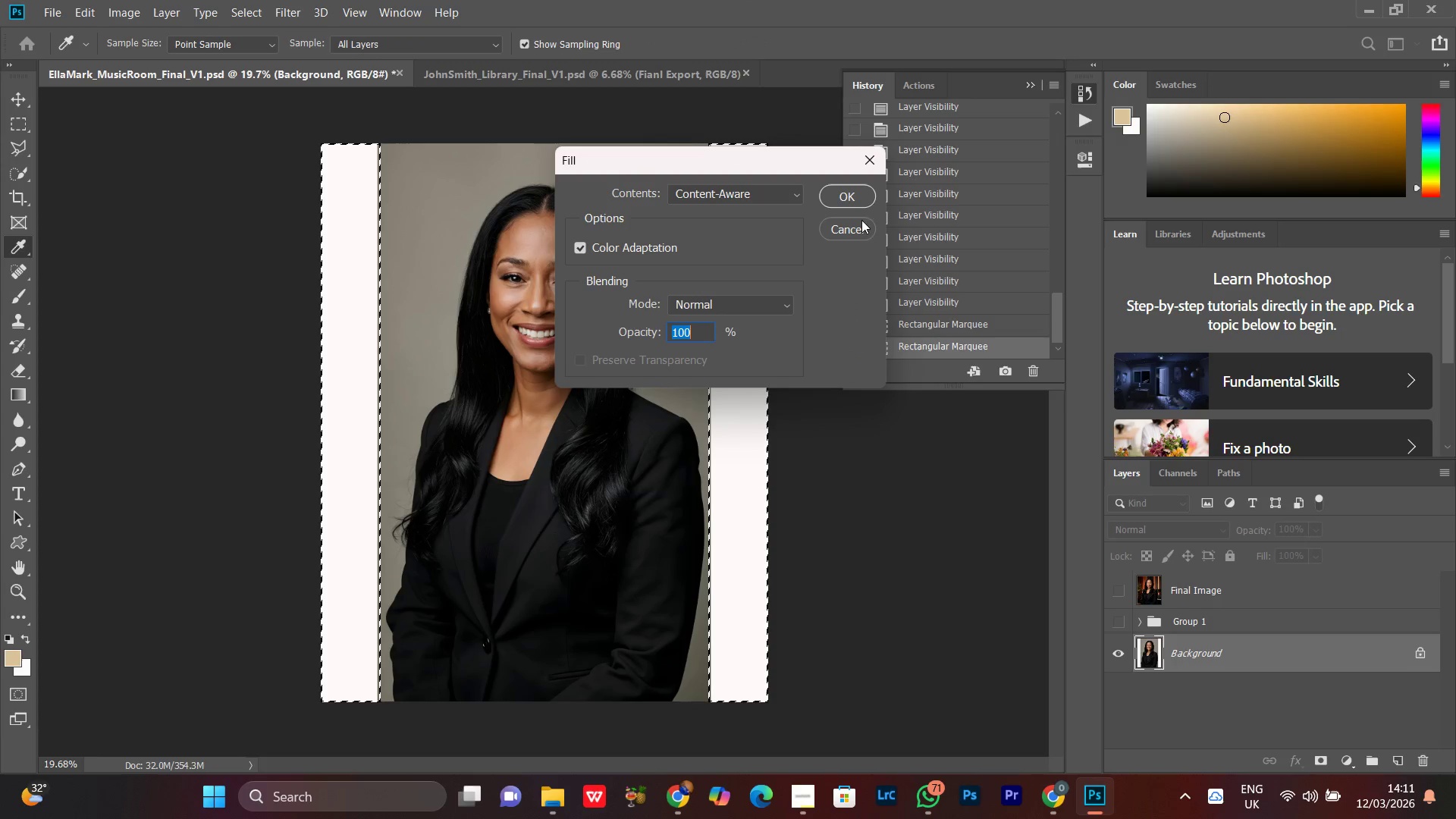 
left_click([866, 196])
 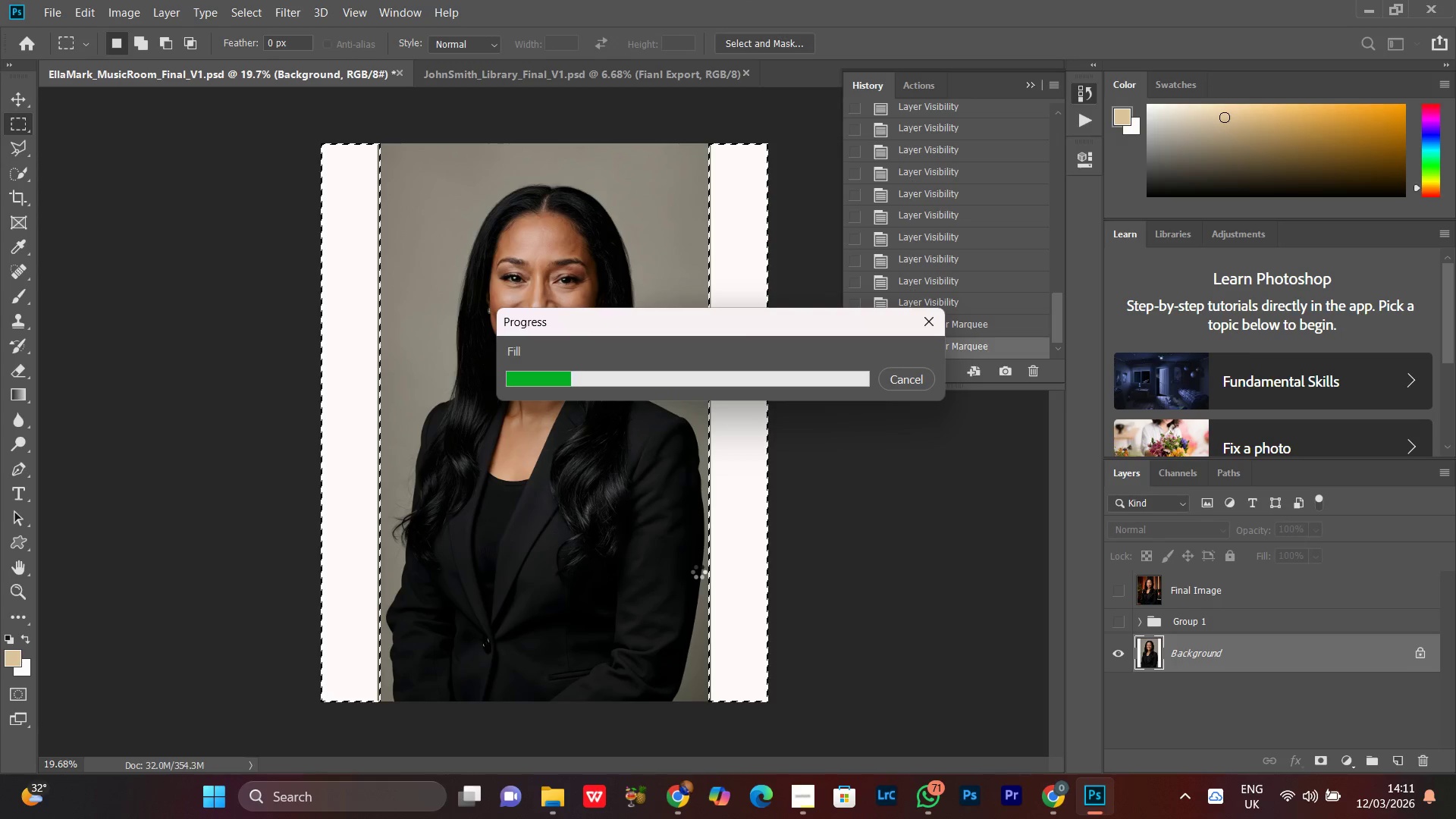 
wait(8.38)
 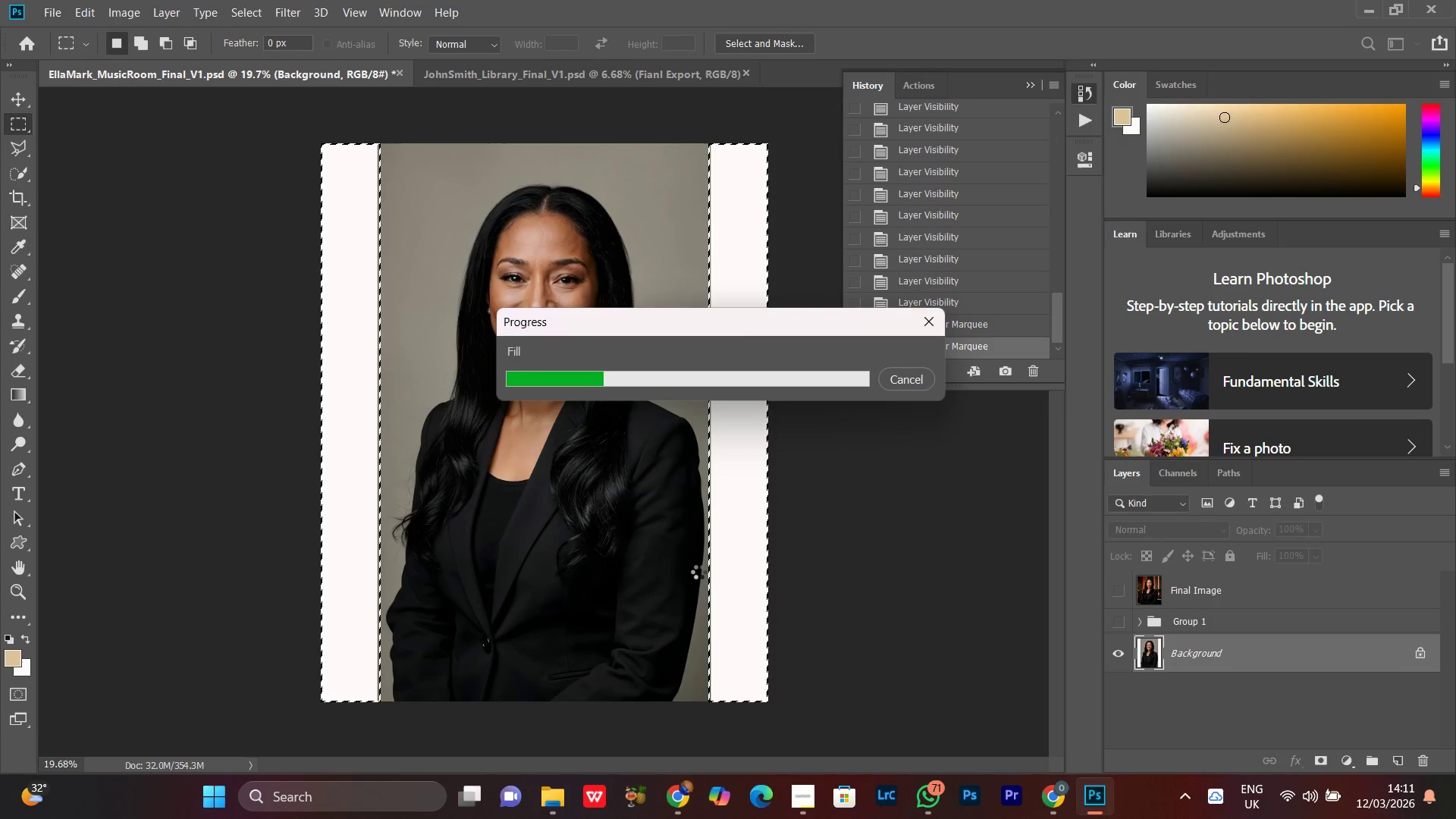 
key(Control+D)
 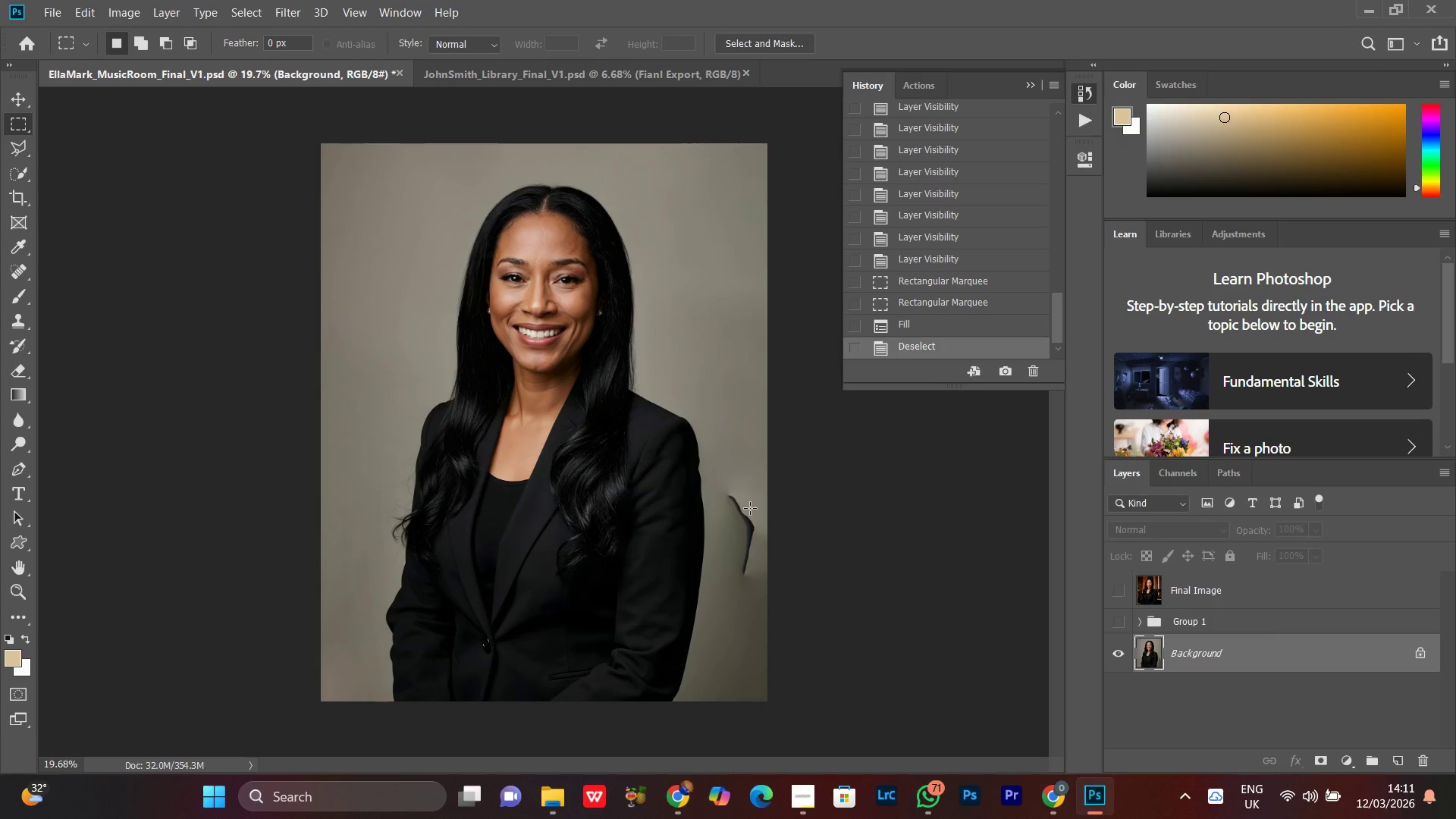 
key(J)
 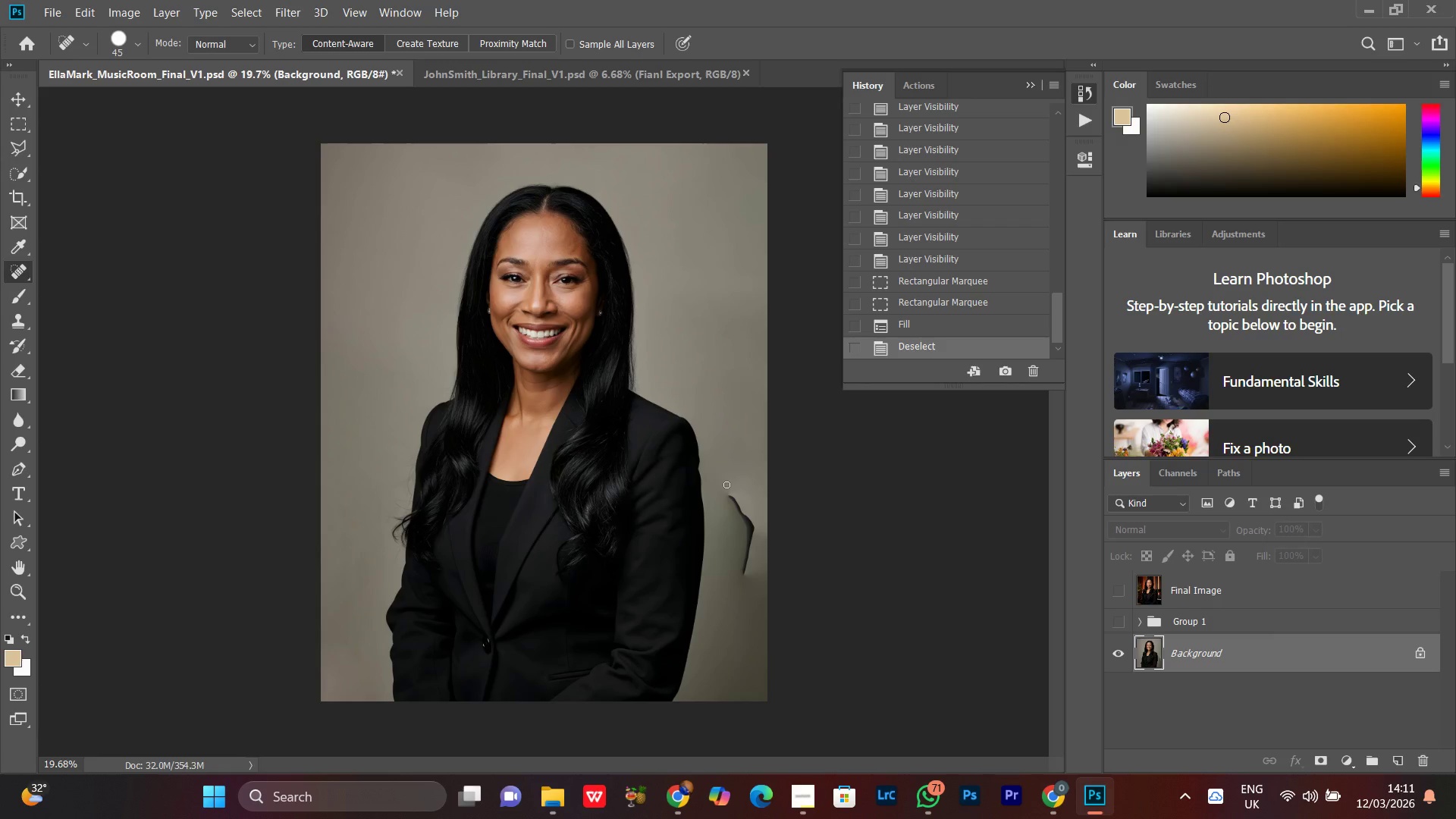 
hold_key(key=BracketRight, duration=0.53)
 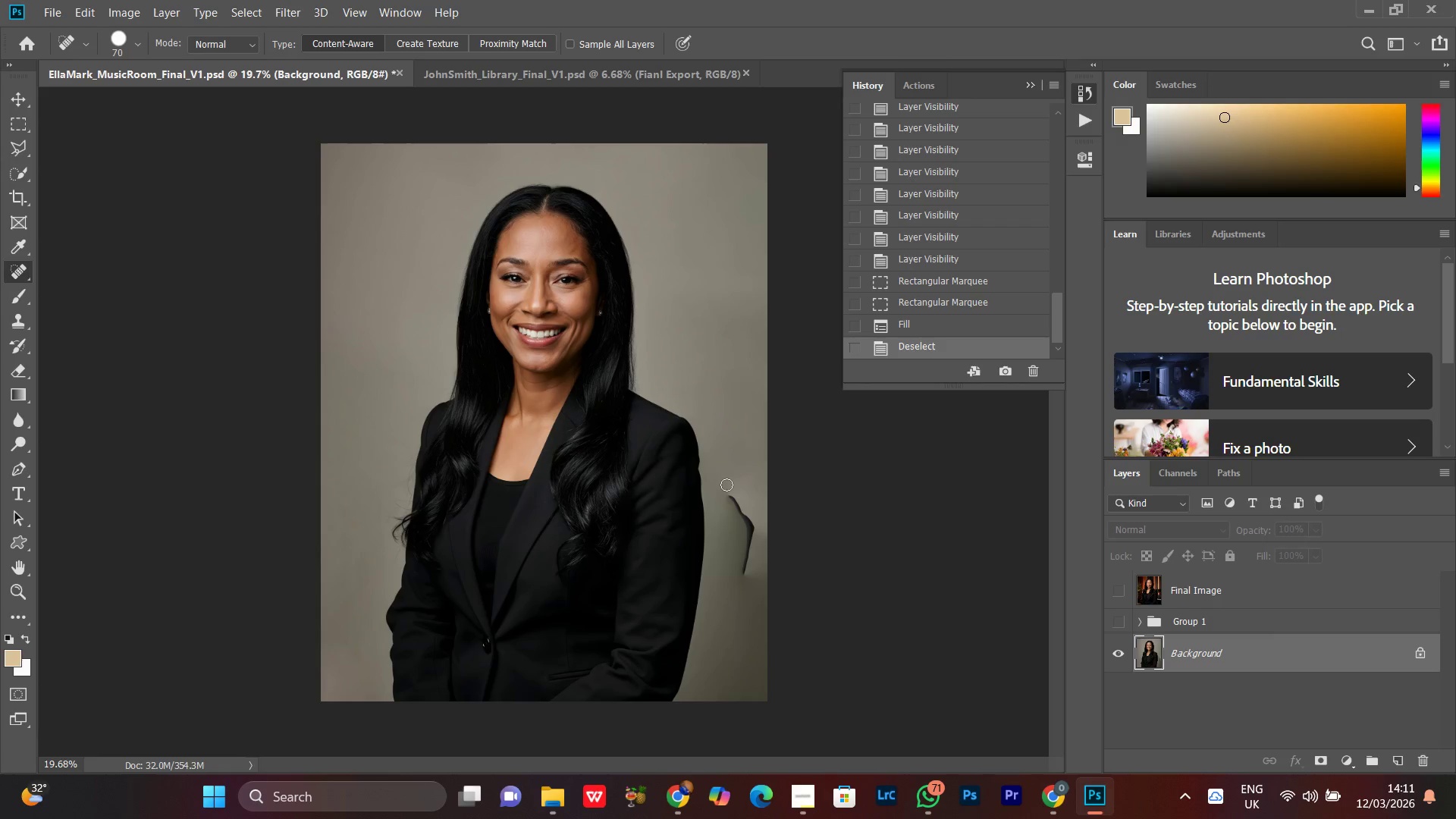 
key(BracketRight)
 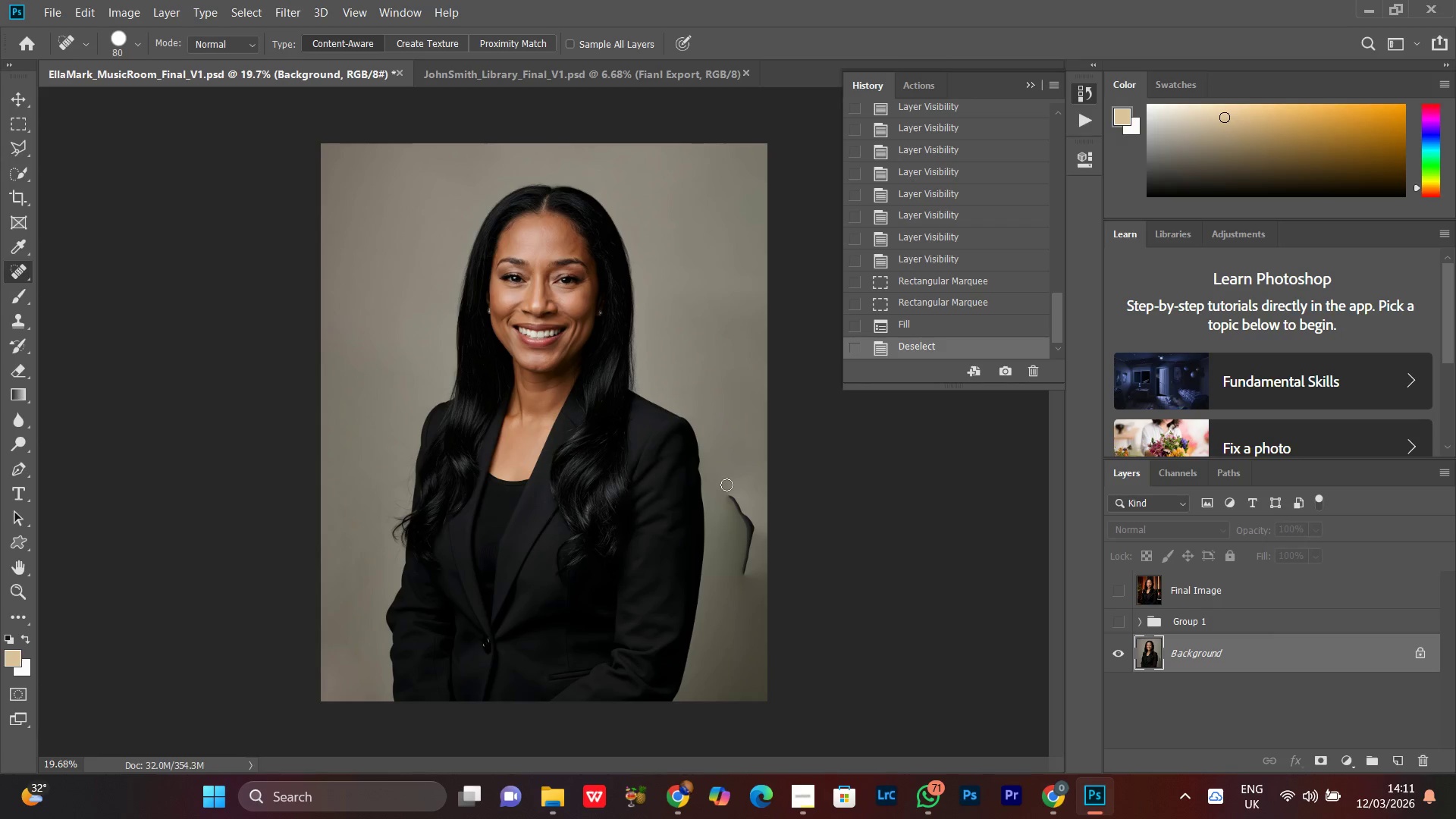 
key(BracketRight)
 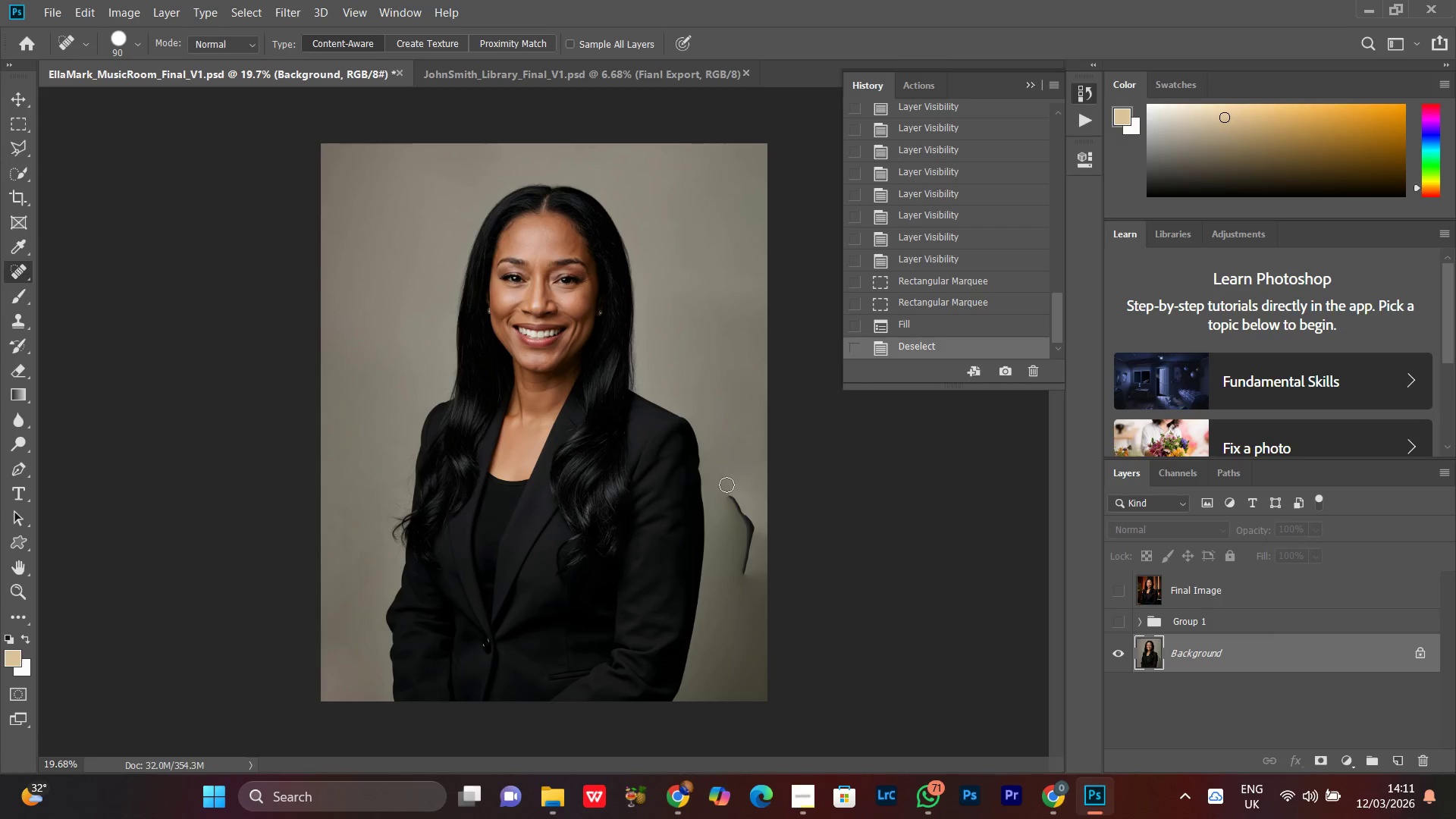 
key(BracketRight)
 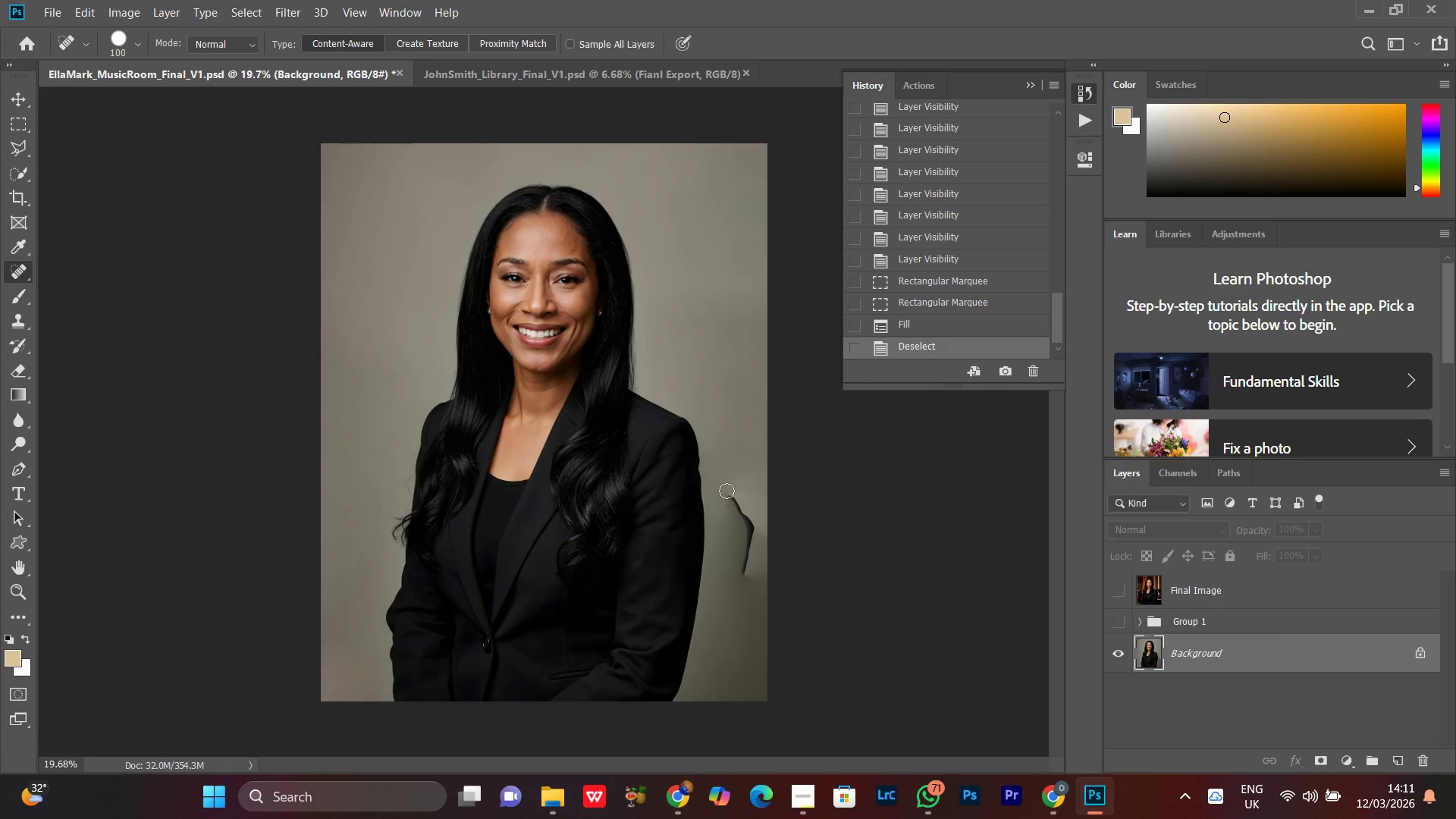 
key(BracketRight)
 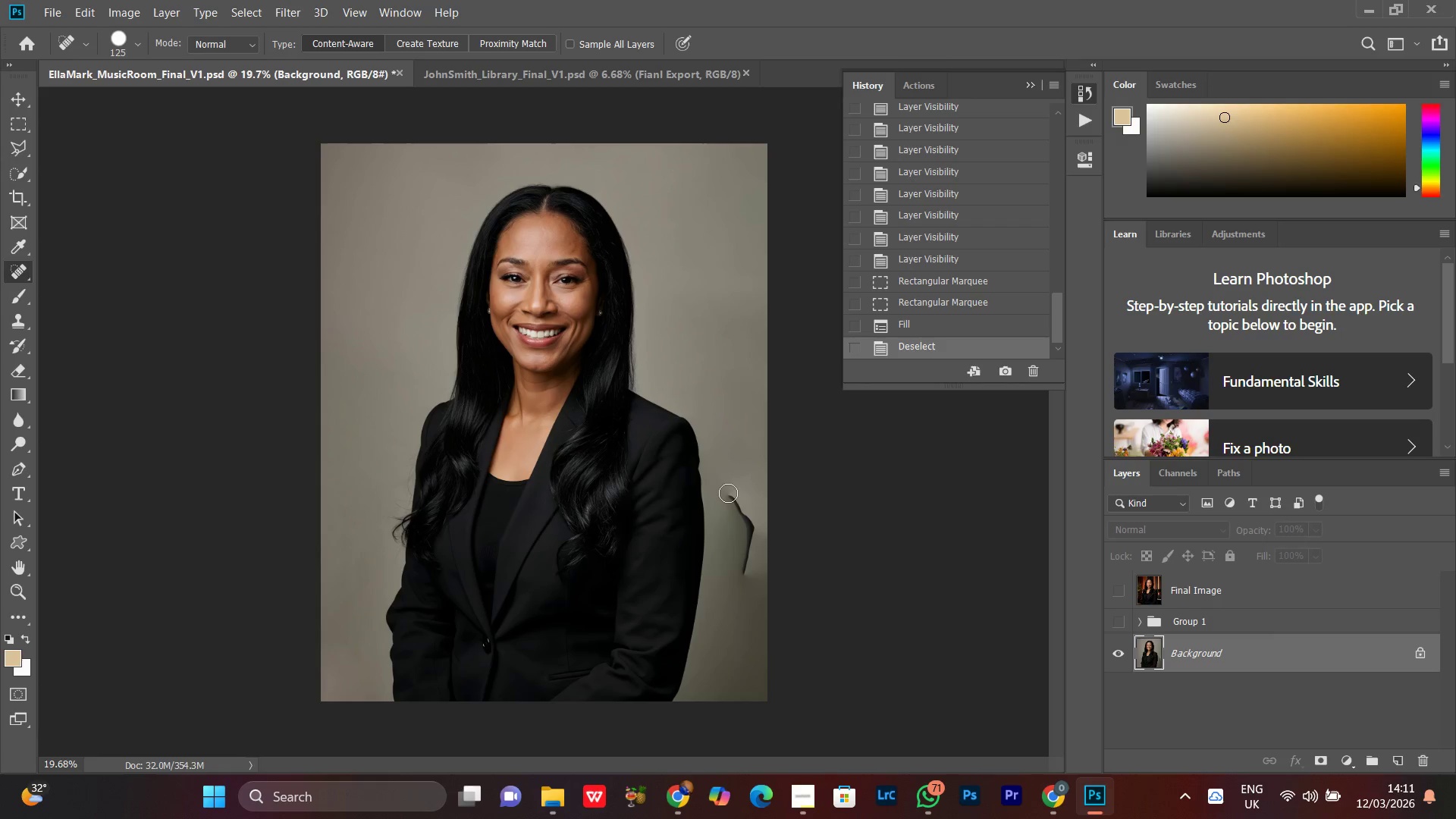 
key(BracketRight)
 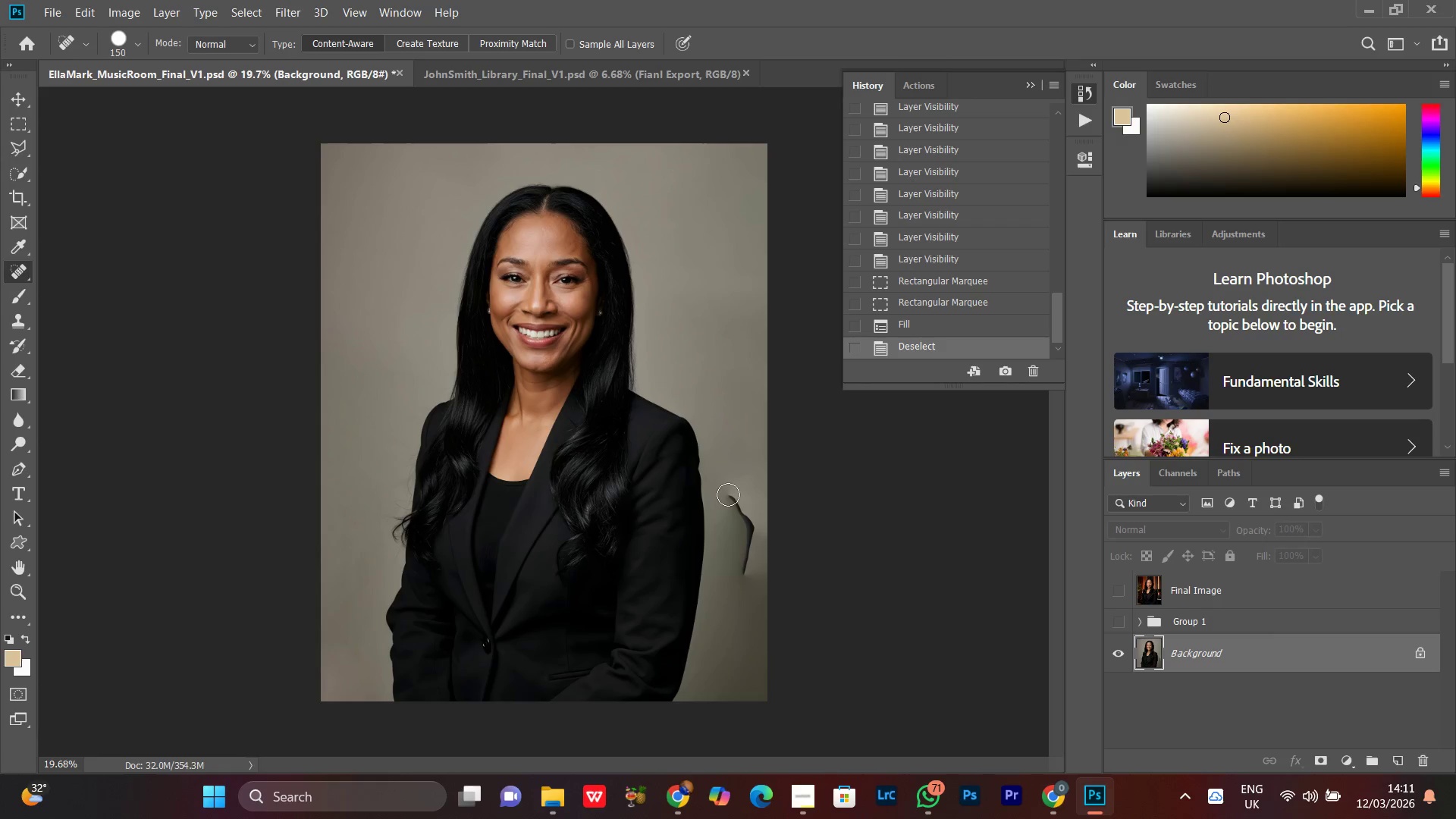 
key(BracketRight)
 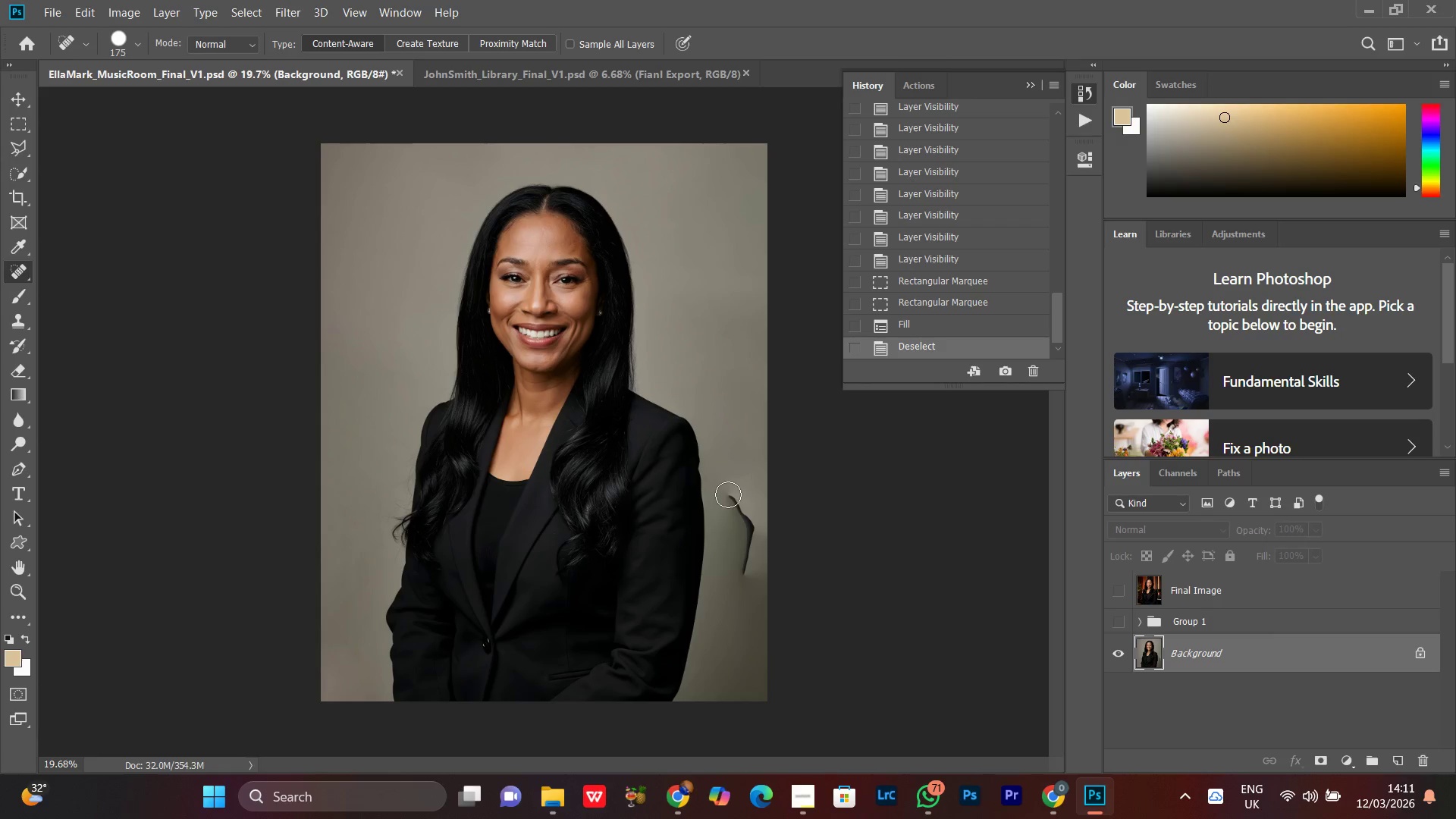 
key(BracketRight)
 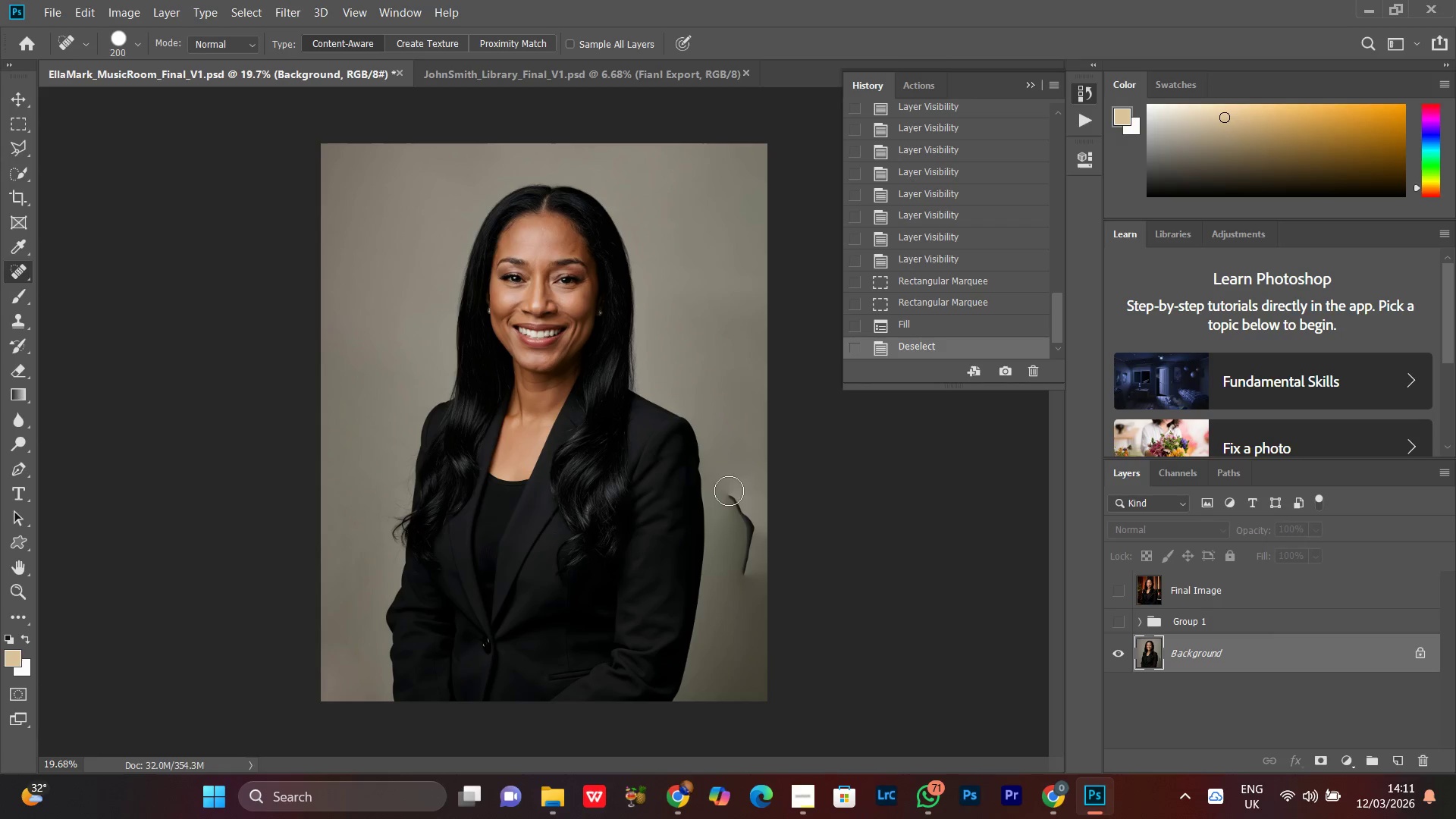 
key(BracketLeft)
 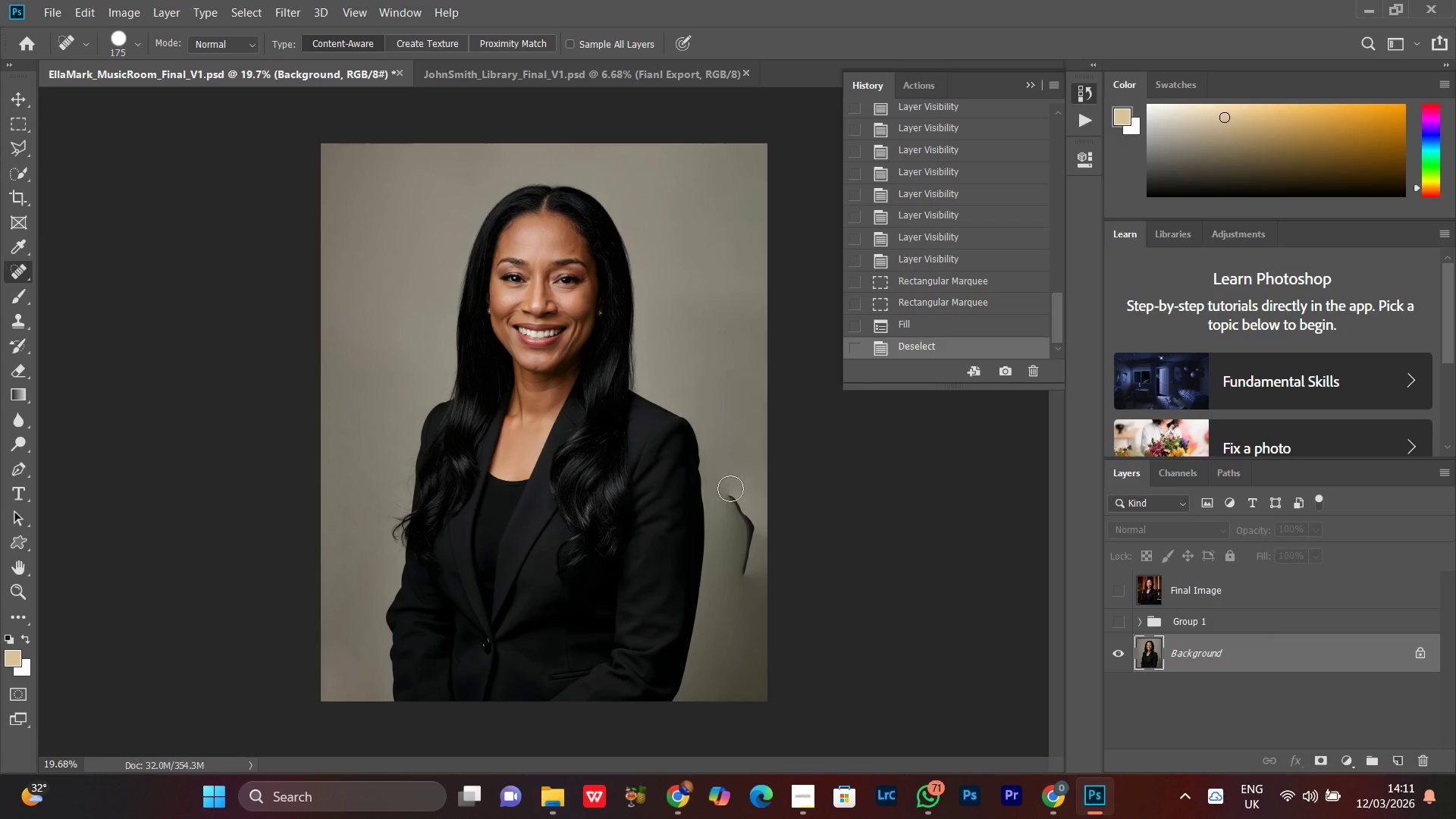 
key(BracketLeft)
 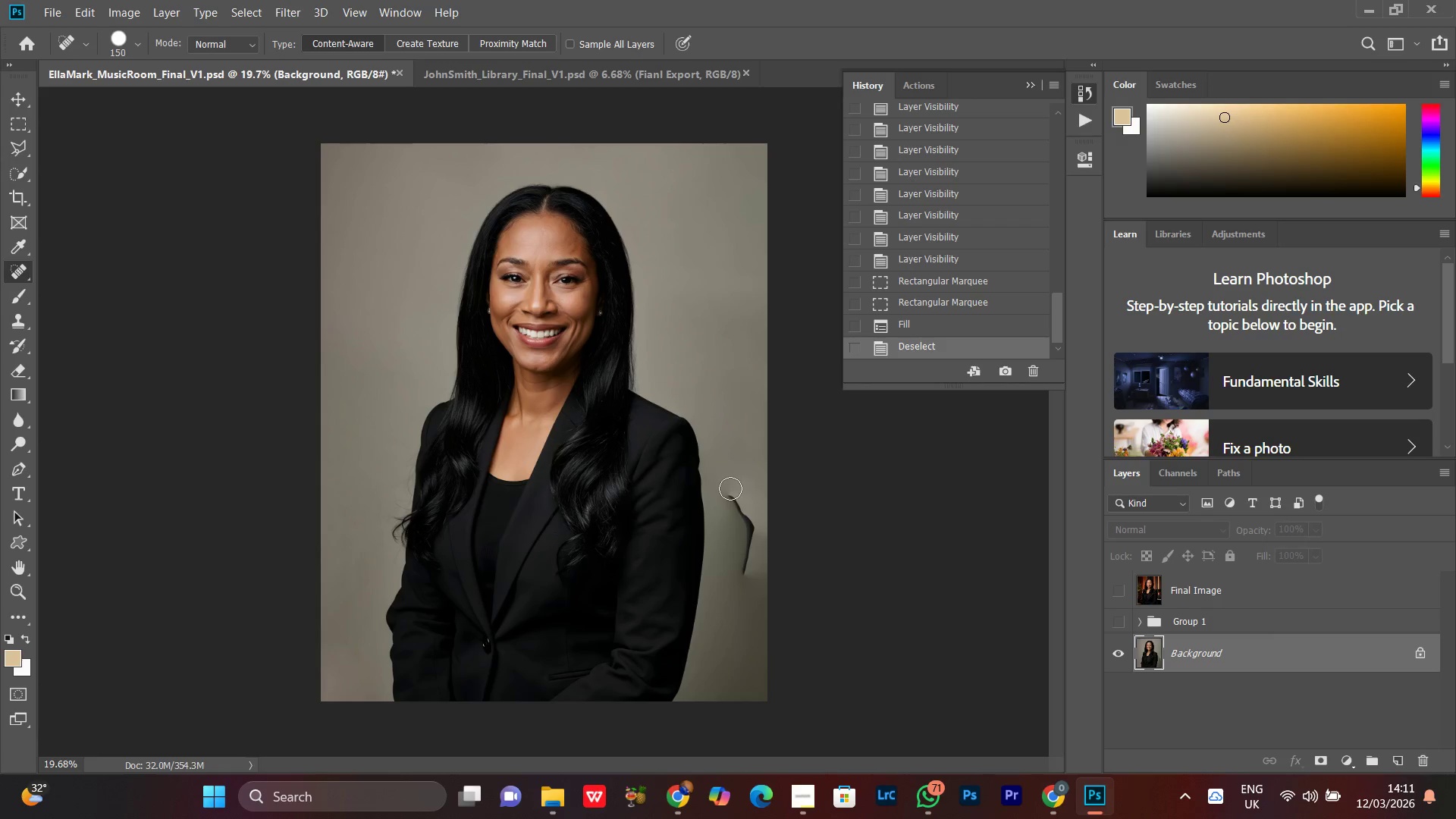 
key(BracketRight)
 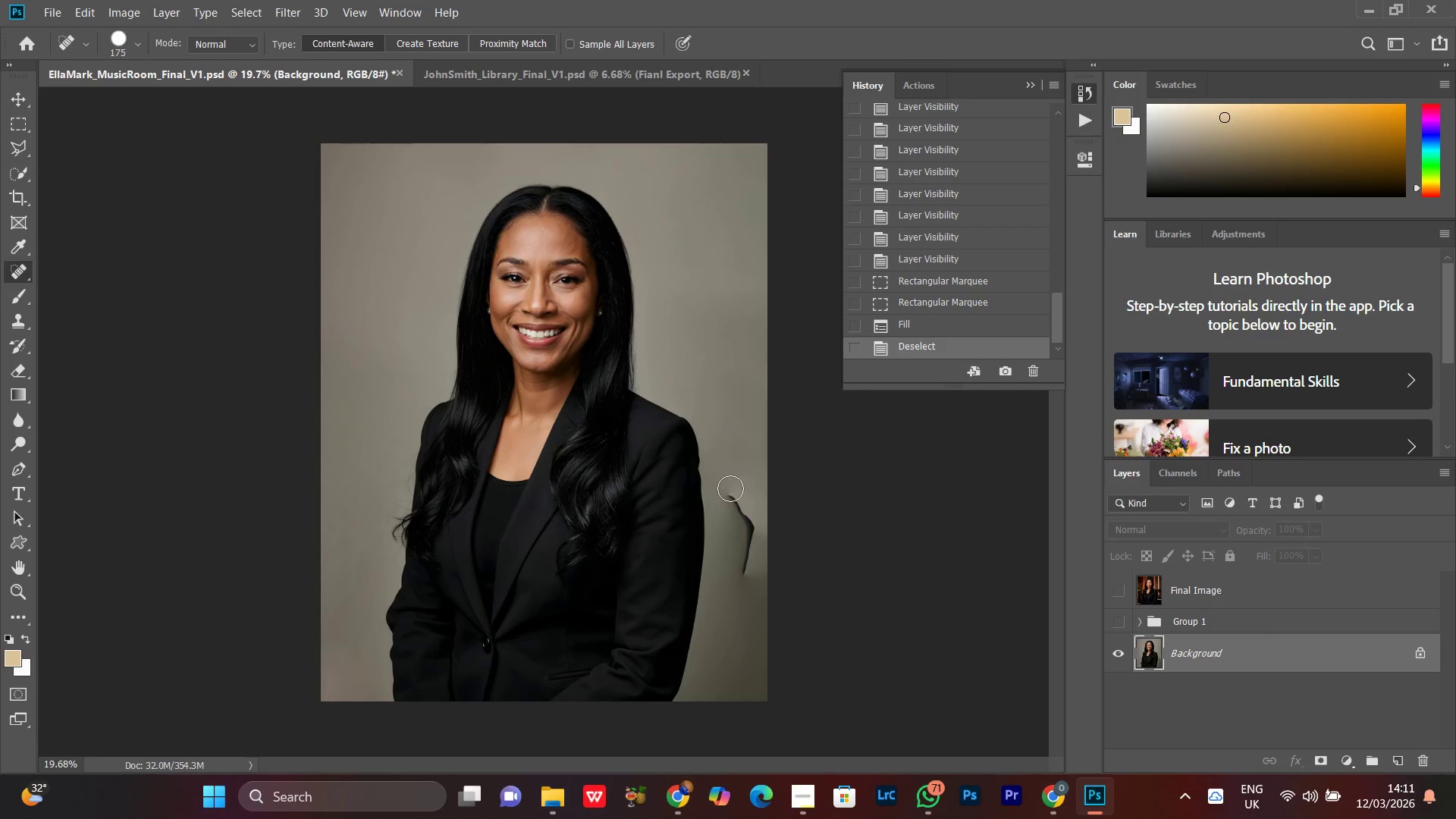 
left_click_drag(start_coordinate=[730, 488], to_coordinate=[744, 567])
 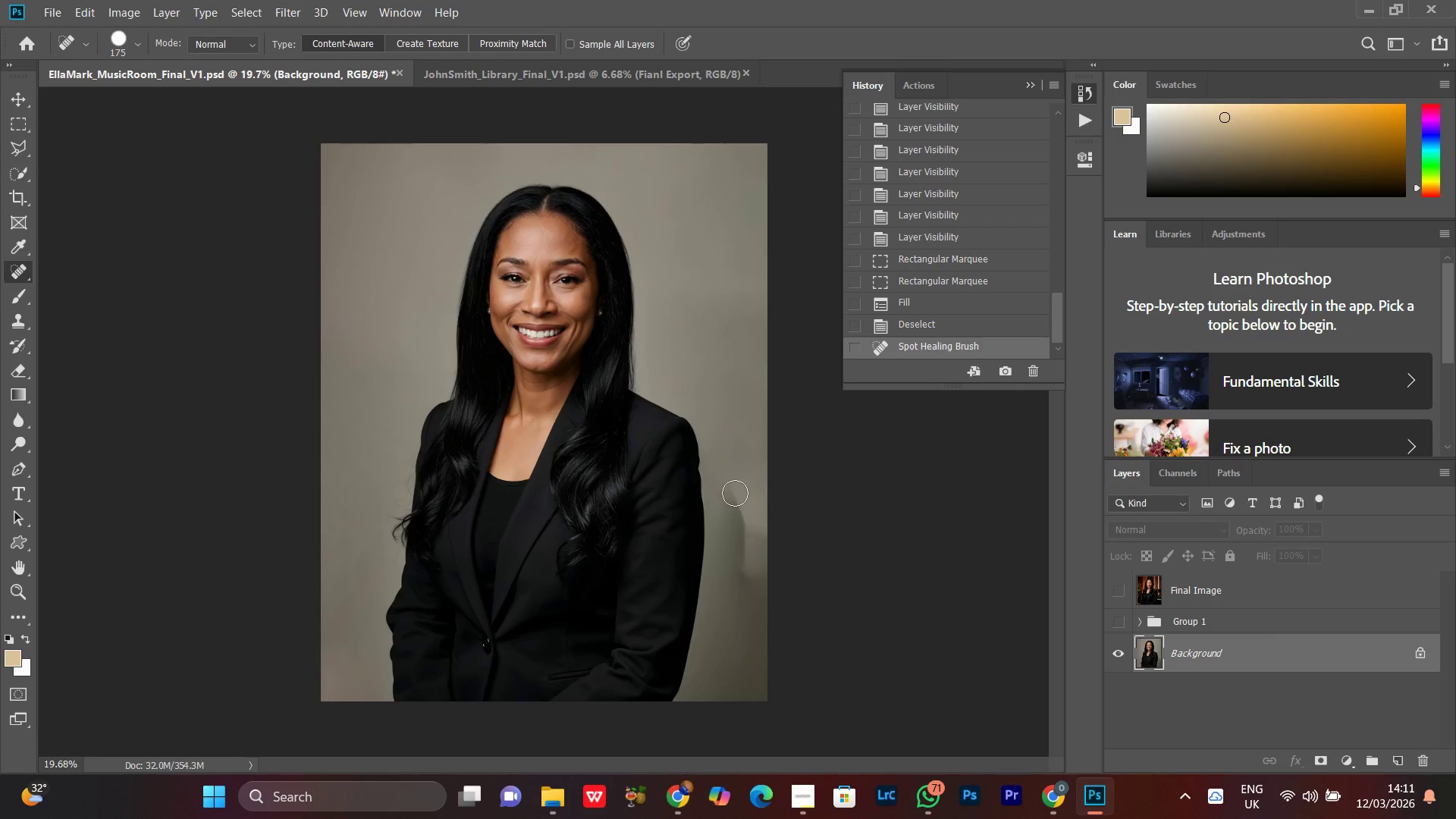 
left_click_drag(start_coordinate=[728, 462], to_coordinate=[728, 477])
 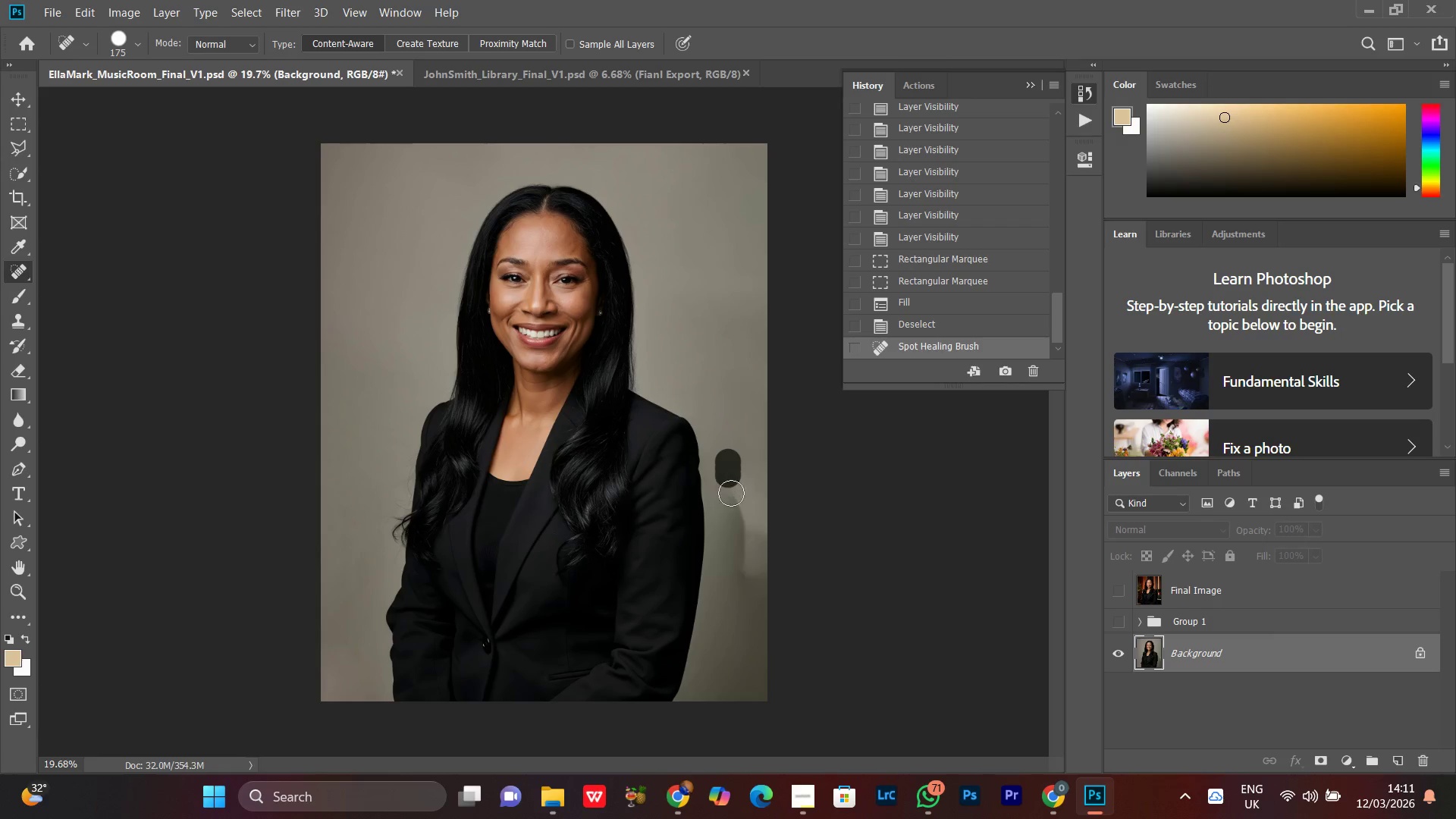 
left_click_drag(start_coordinate=[728, 485], to_coordinate=[744, 576])
 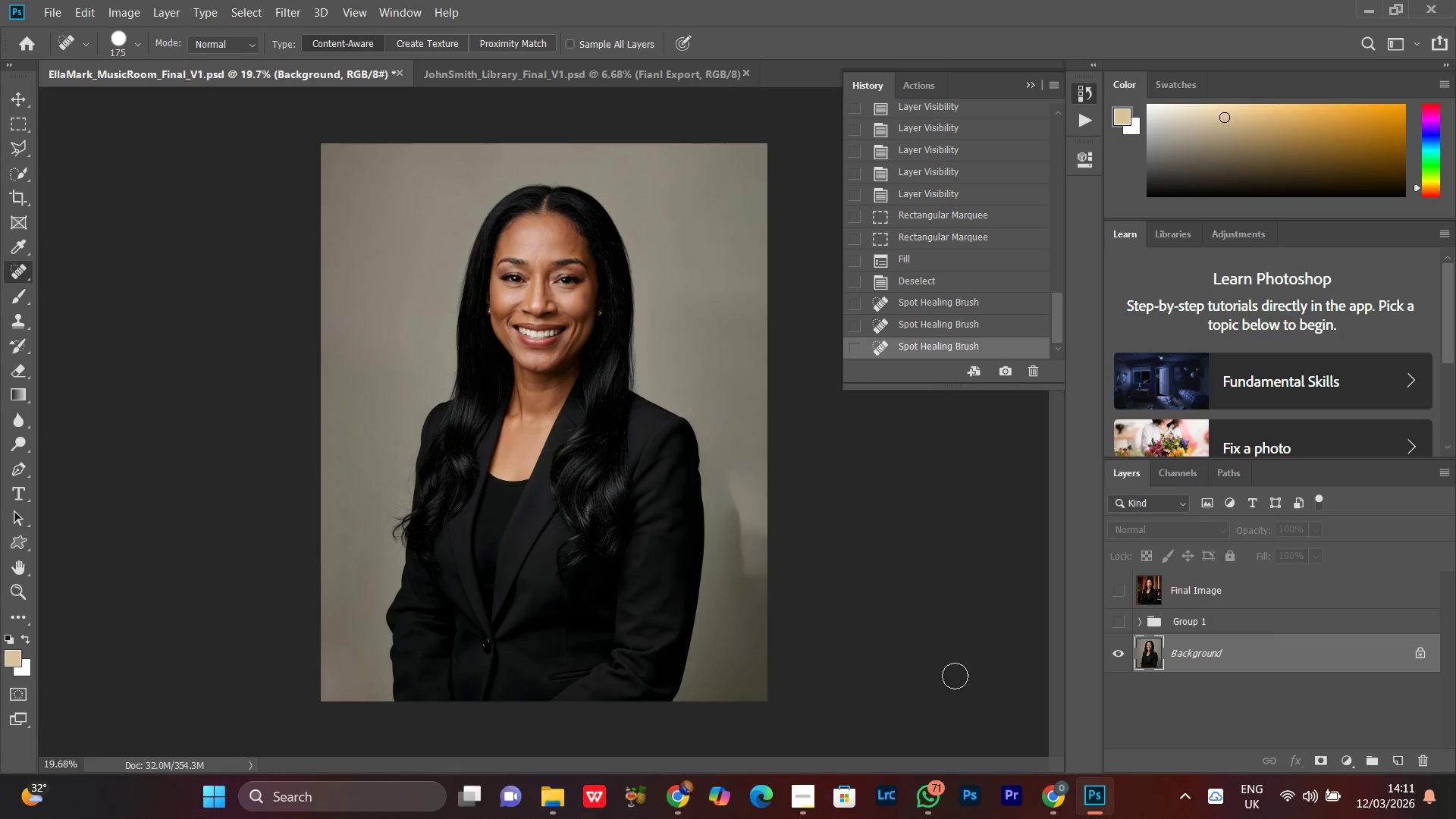 
key(Control+Equal)
 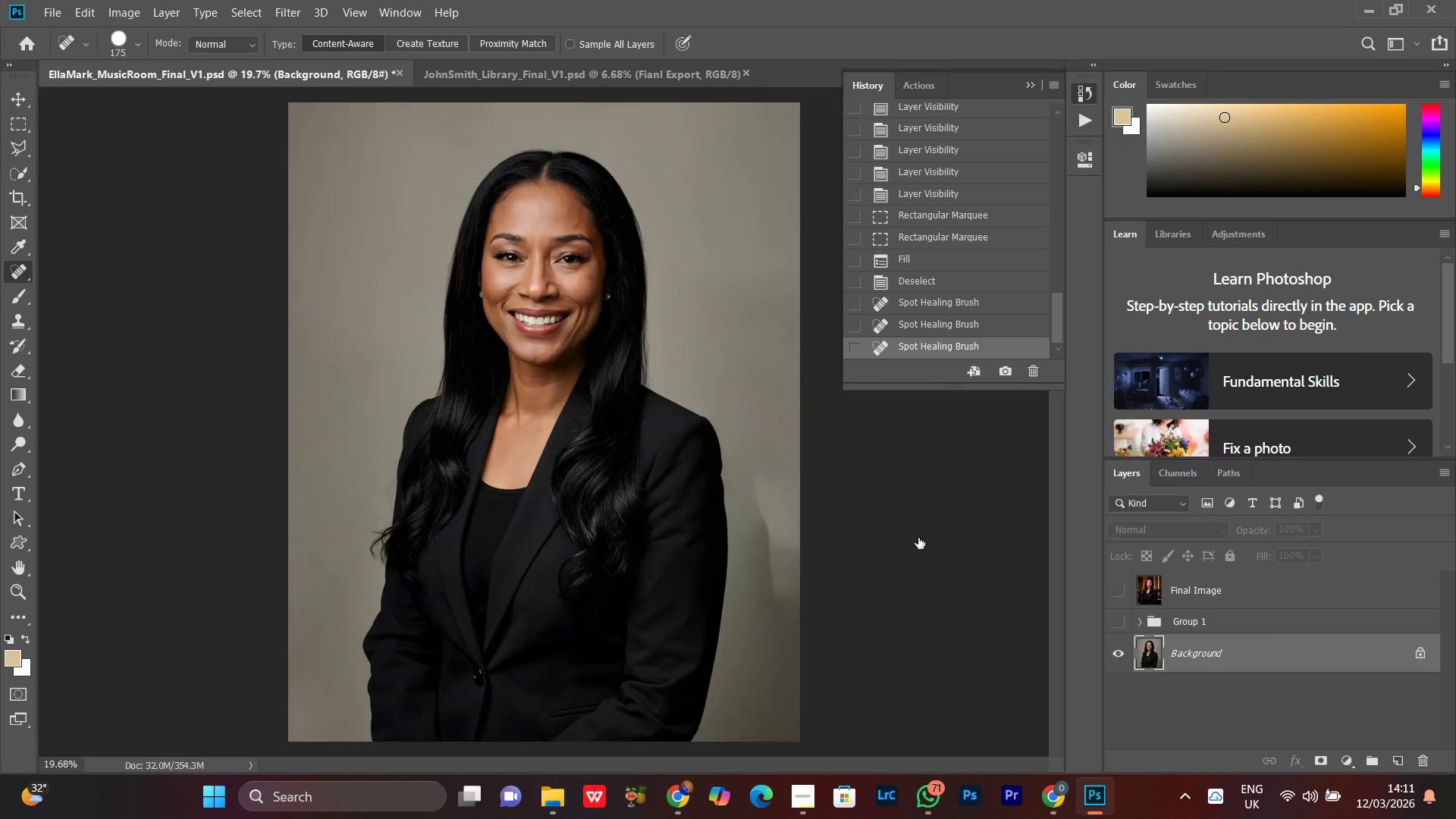 
key(Control+Equal)
 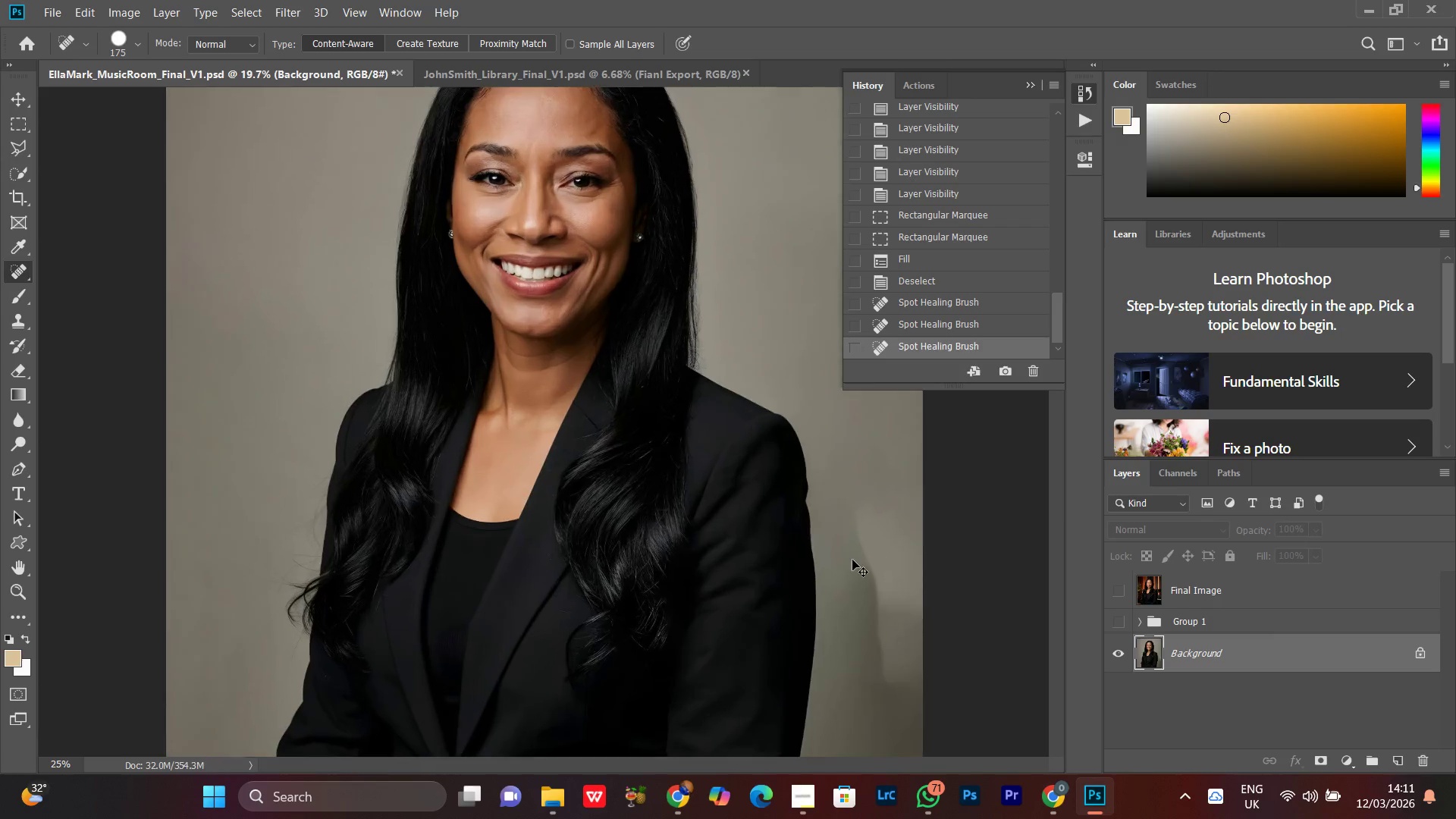 
key(Control+Equal)
 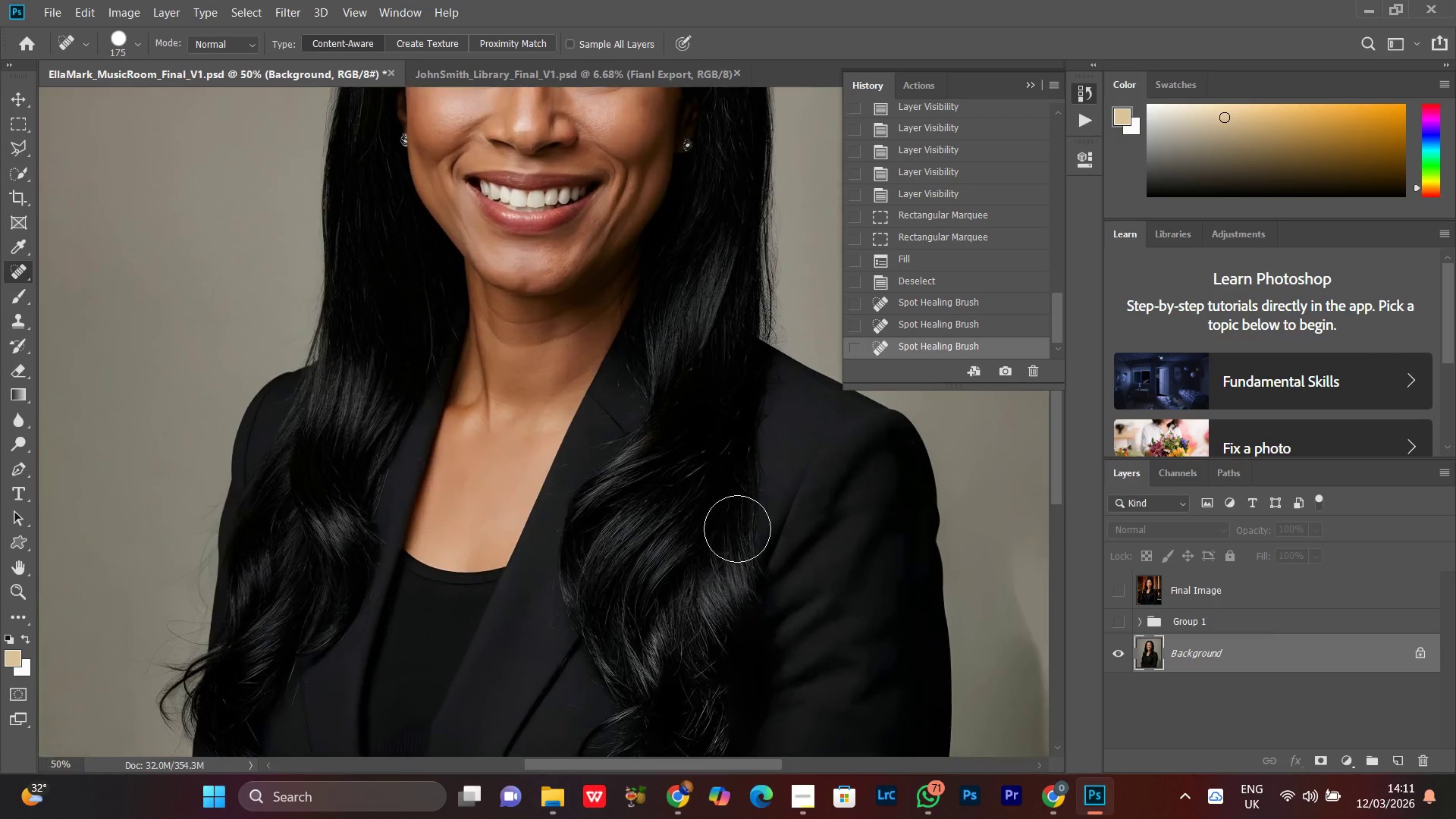 
hold_key(key=Space, duration=0.91)
 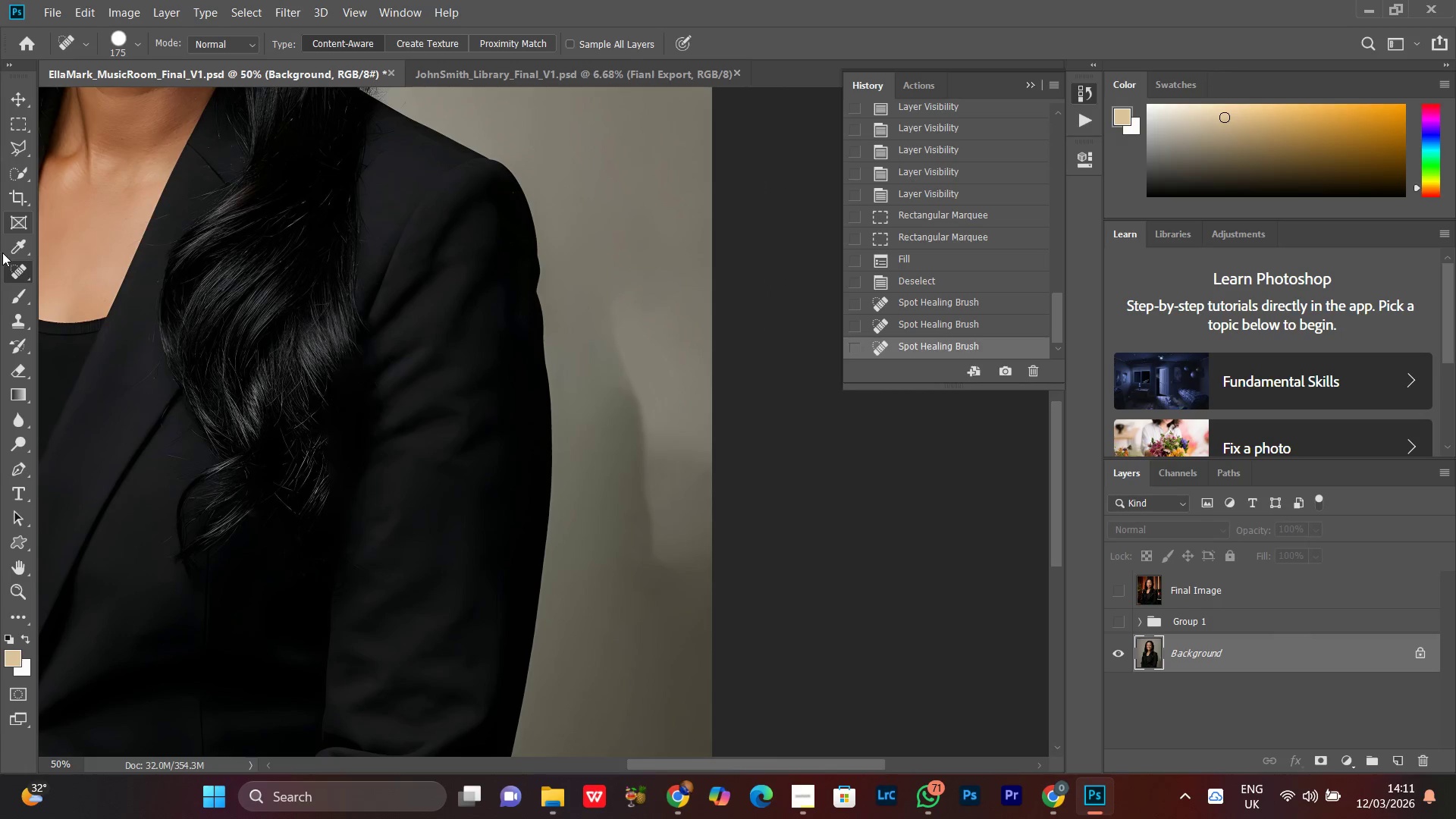 
left_click_drag(start_coordinate=[700, 494], to_coordinate=[300, 244])
 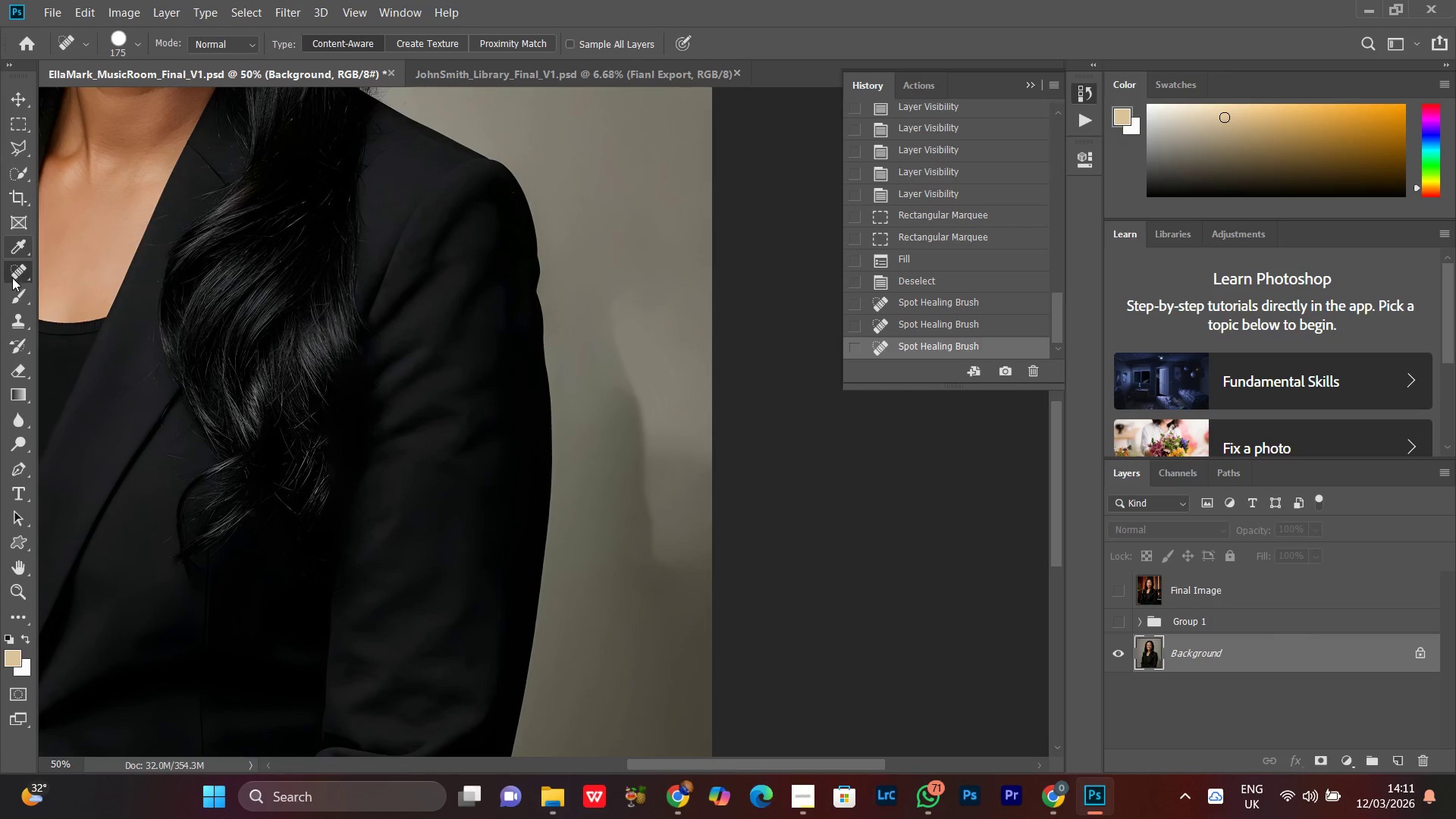 
right_click([9, 262])
 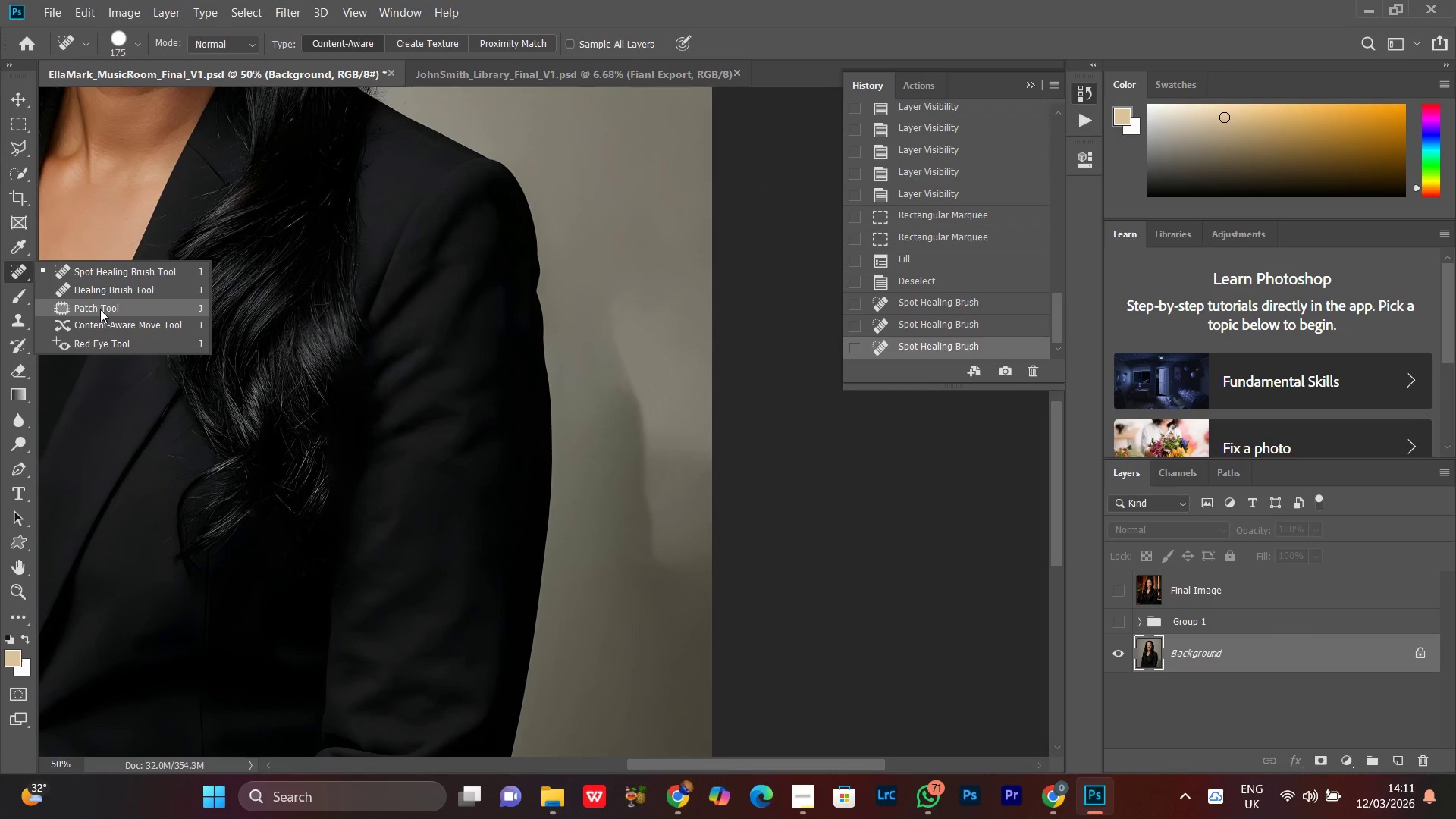 
left_click([96, 309])
 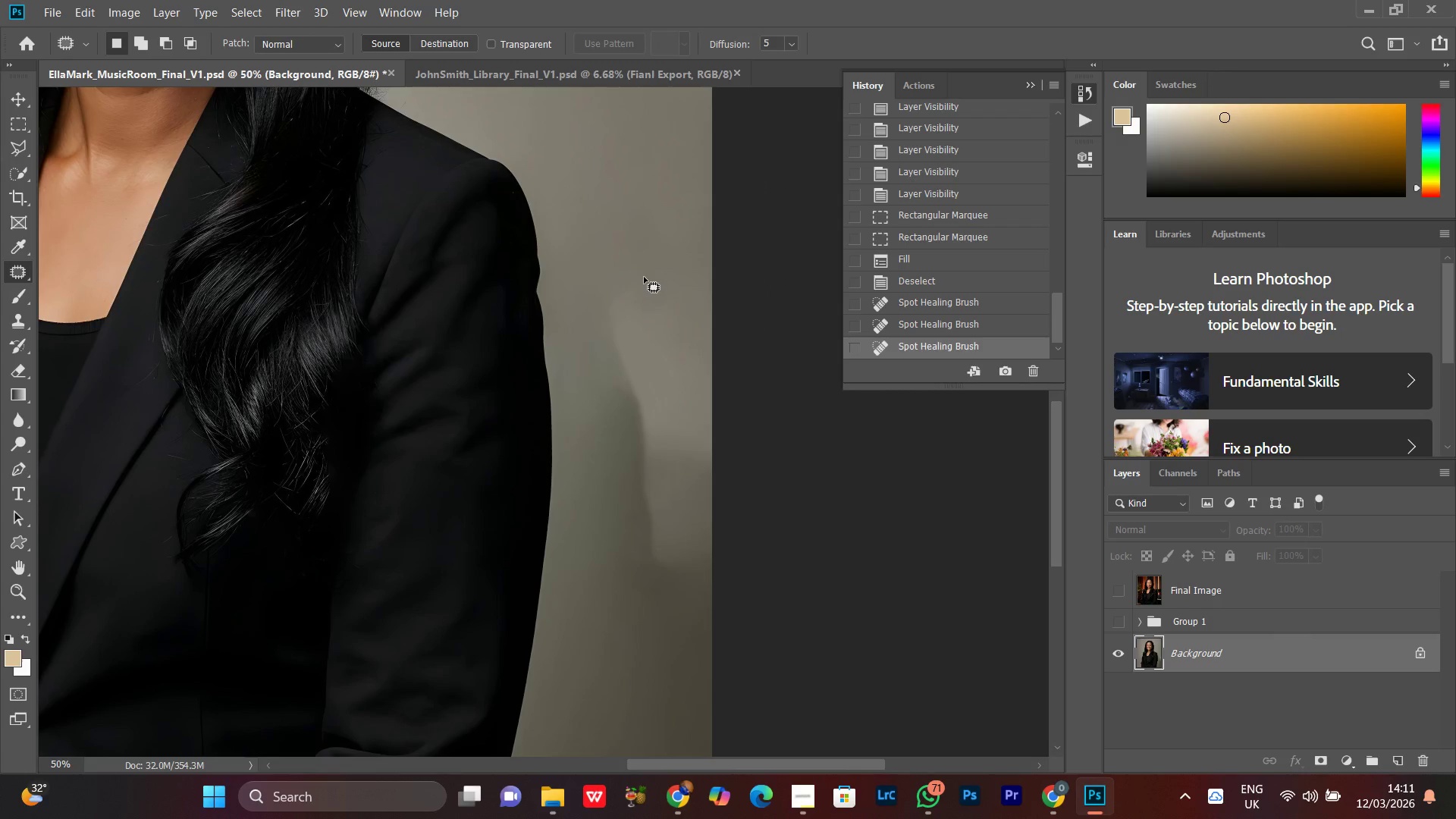 
left_click_drag(start_coordinate=[643, 278], to_coordinate=[703, 462])
 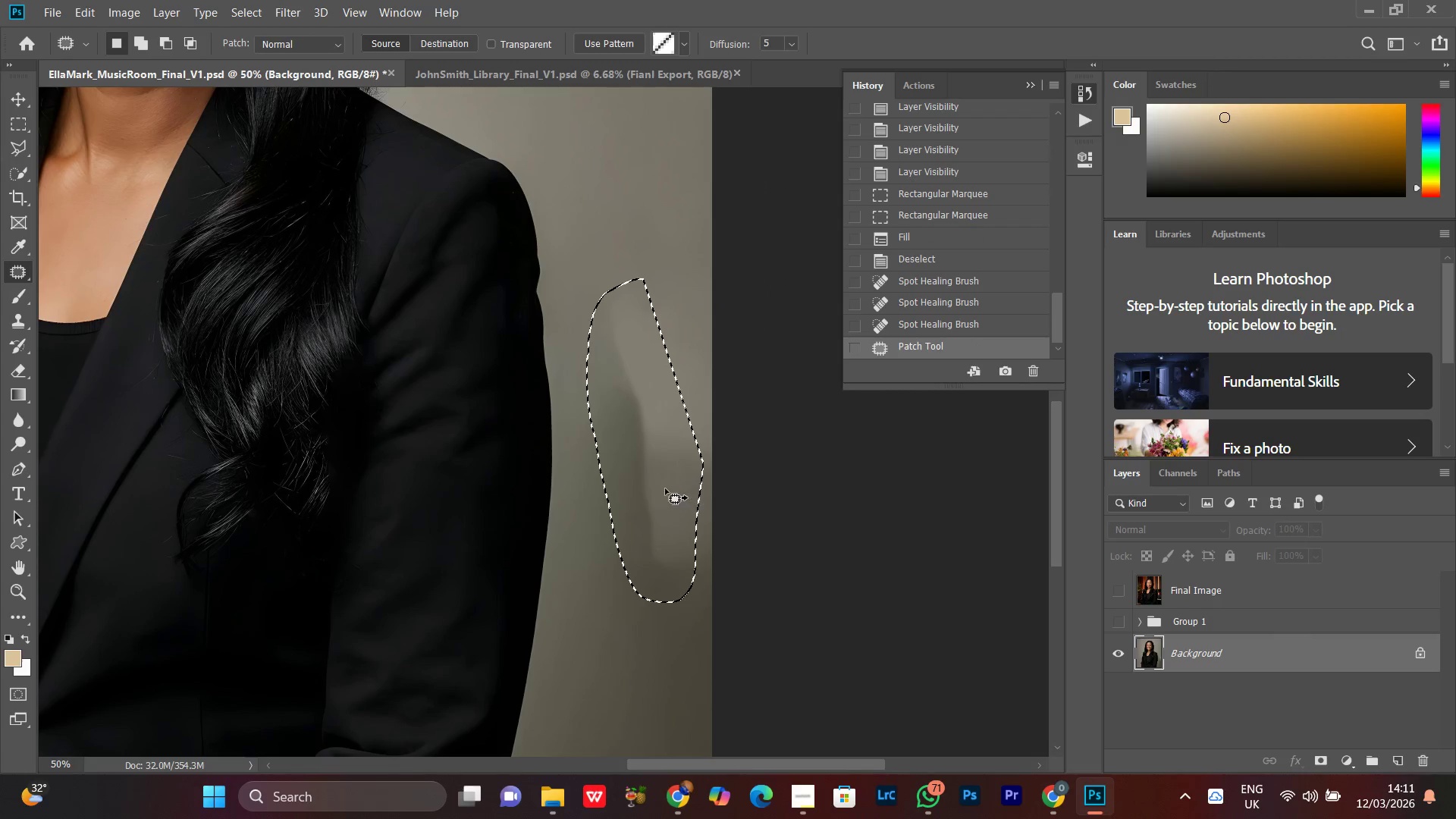 
left_click_drag(start_coordinate=[665, 488], to_coordinate=[635, 155])
 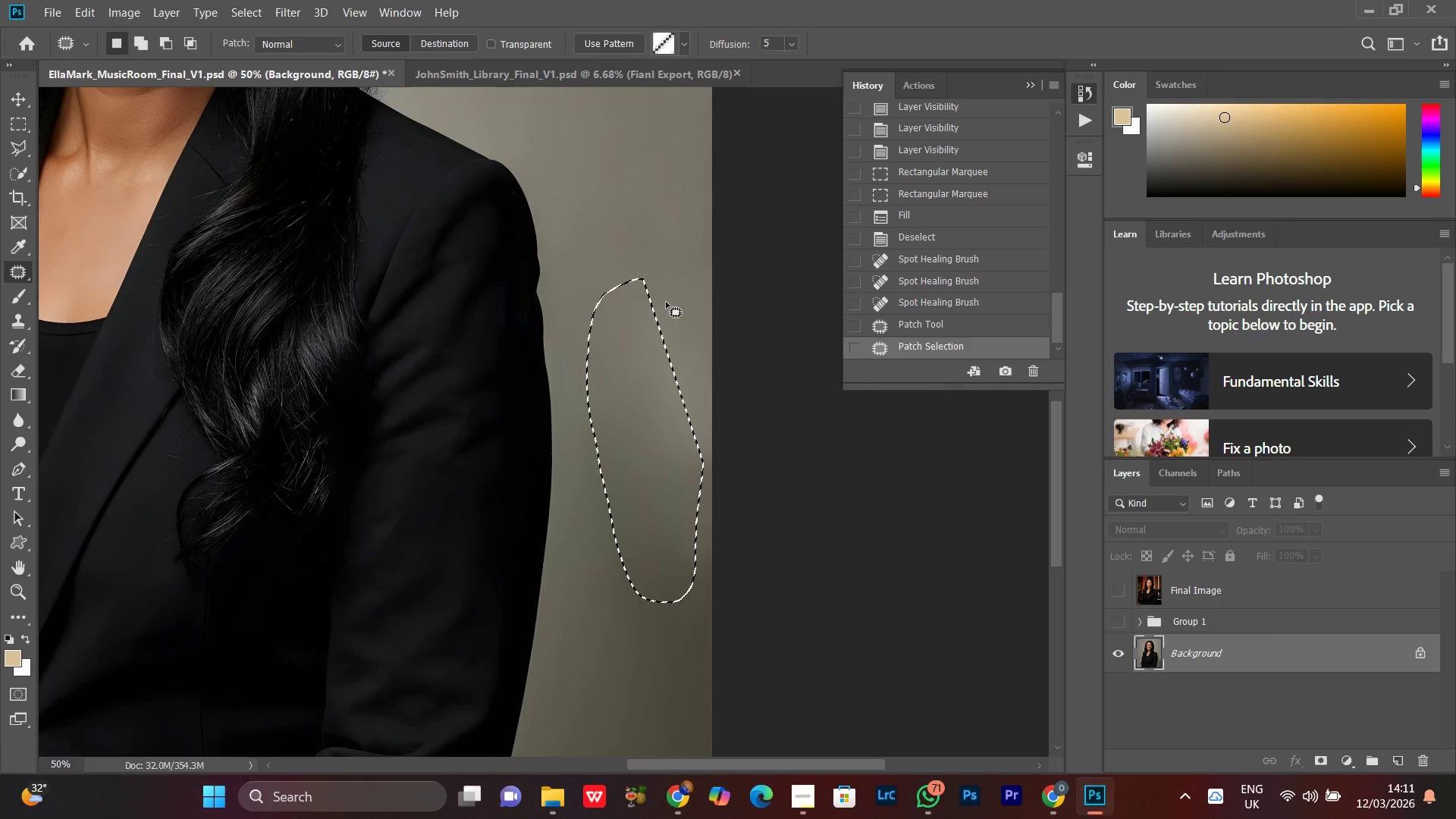 
left_click([666, 279])
 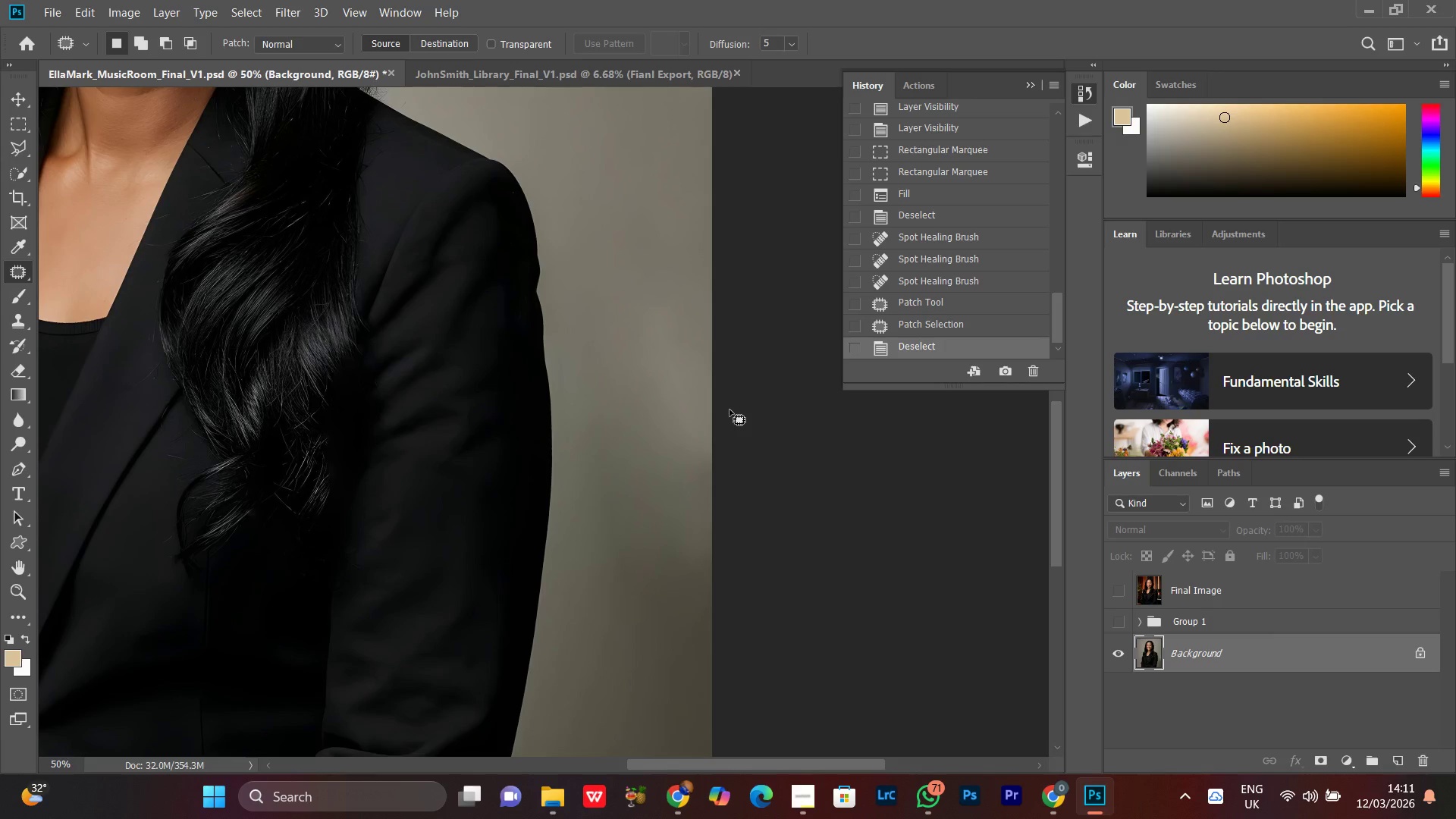 
key(Control+Minus)
 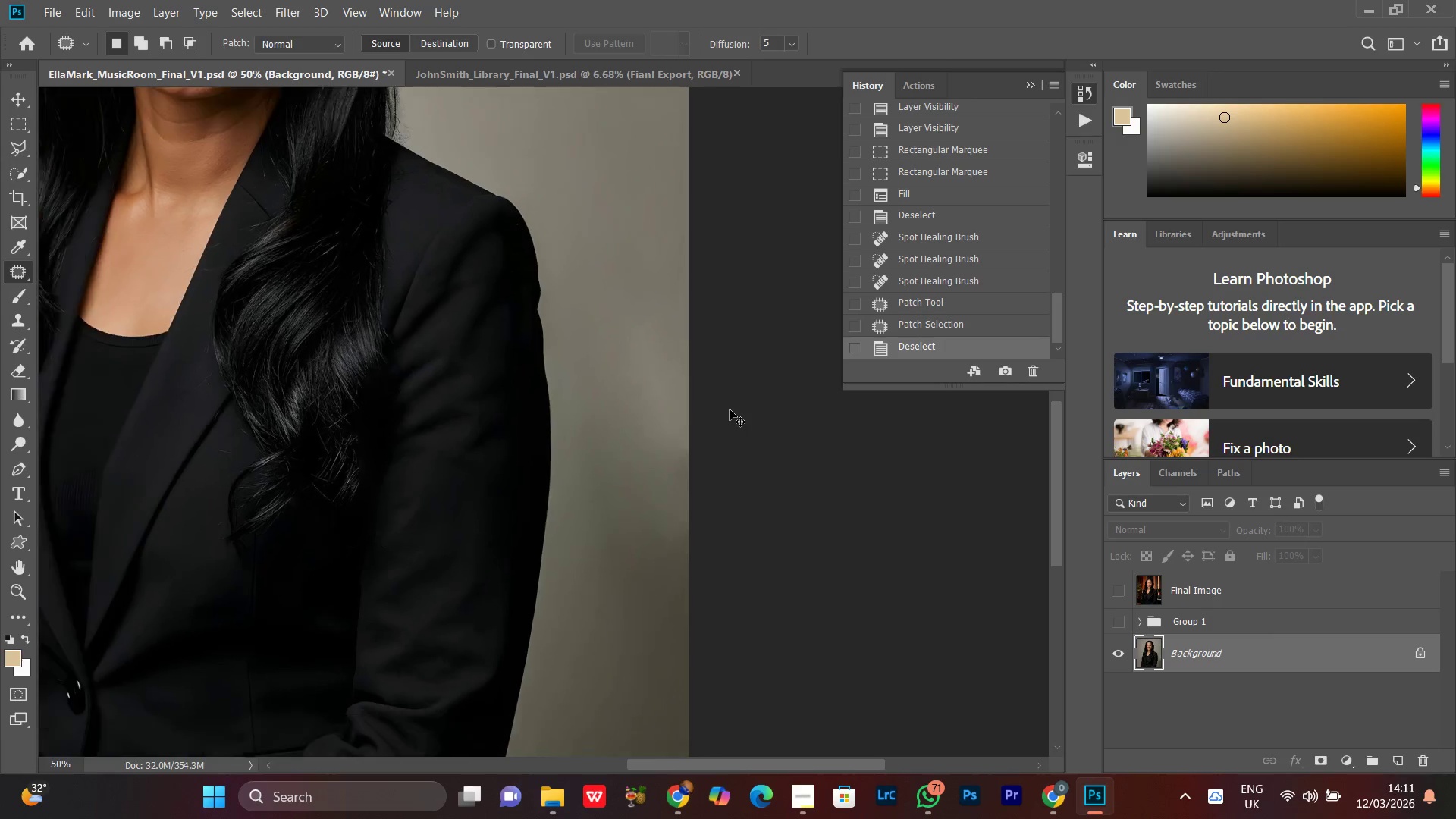 
key(Control+Minus)
 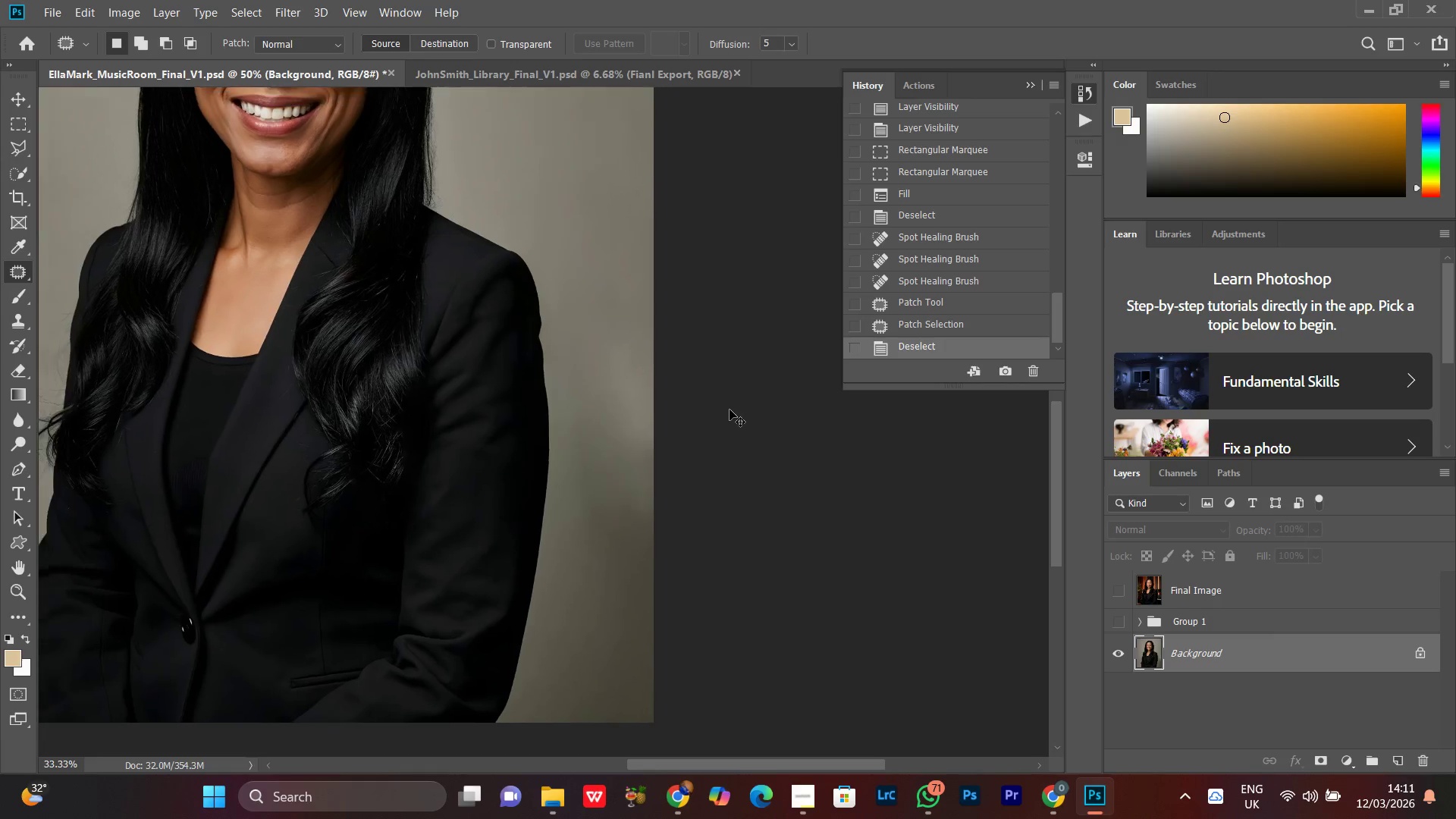 
key(Control+Minus)
 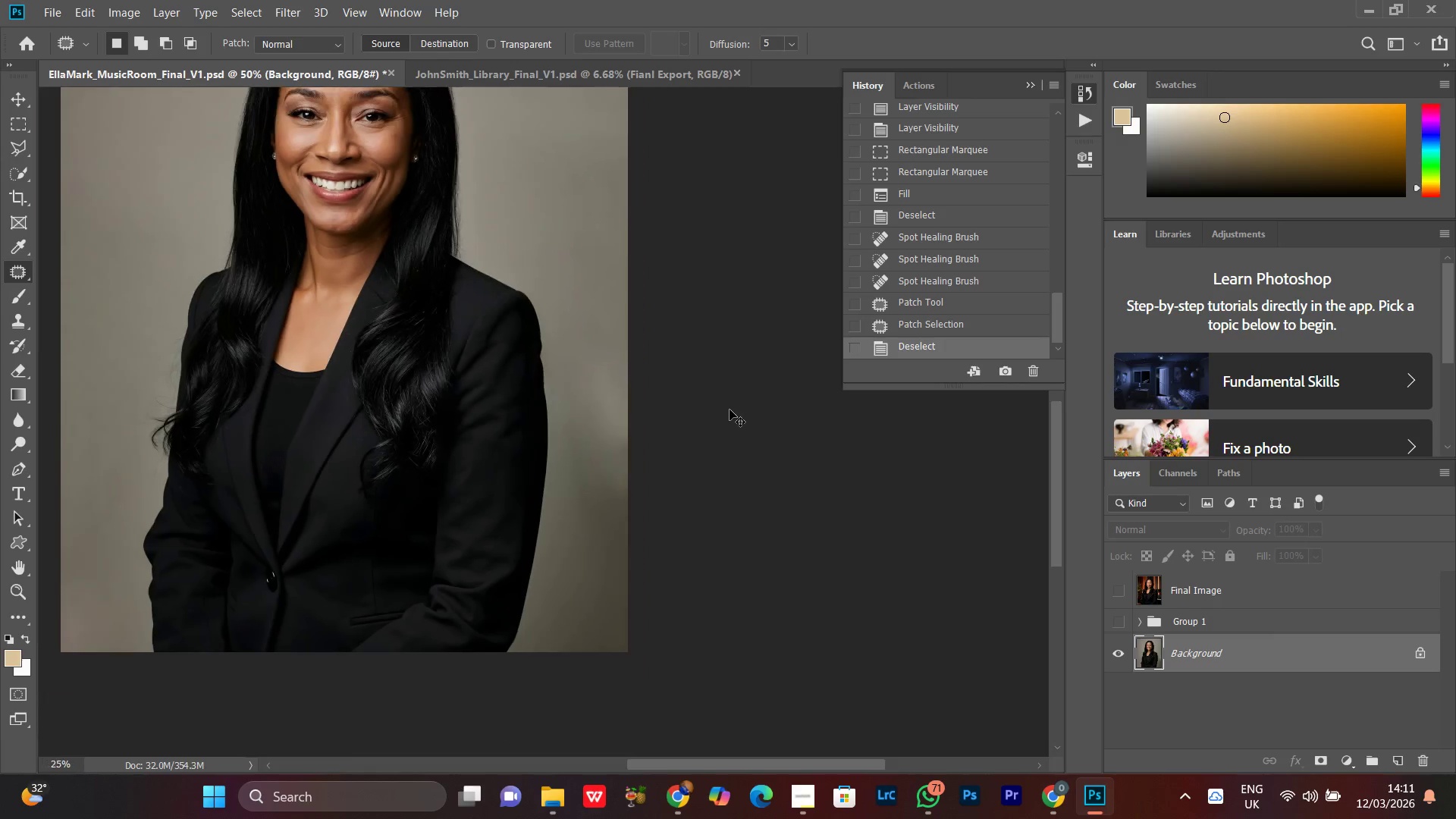 
key(Control+Minus)
 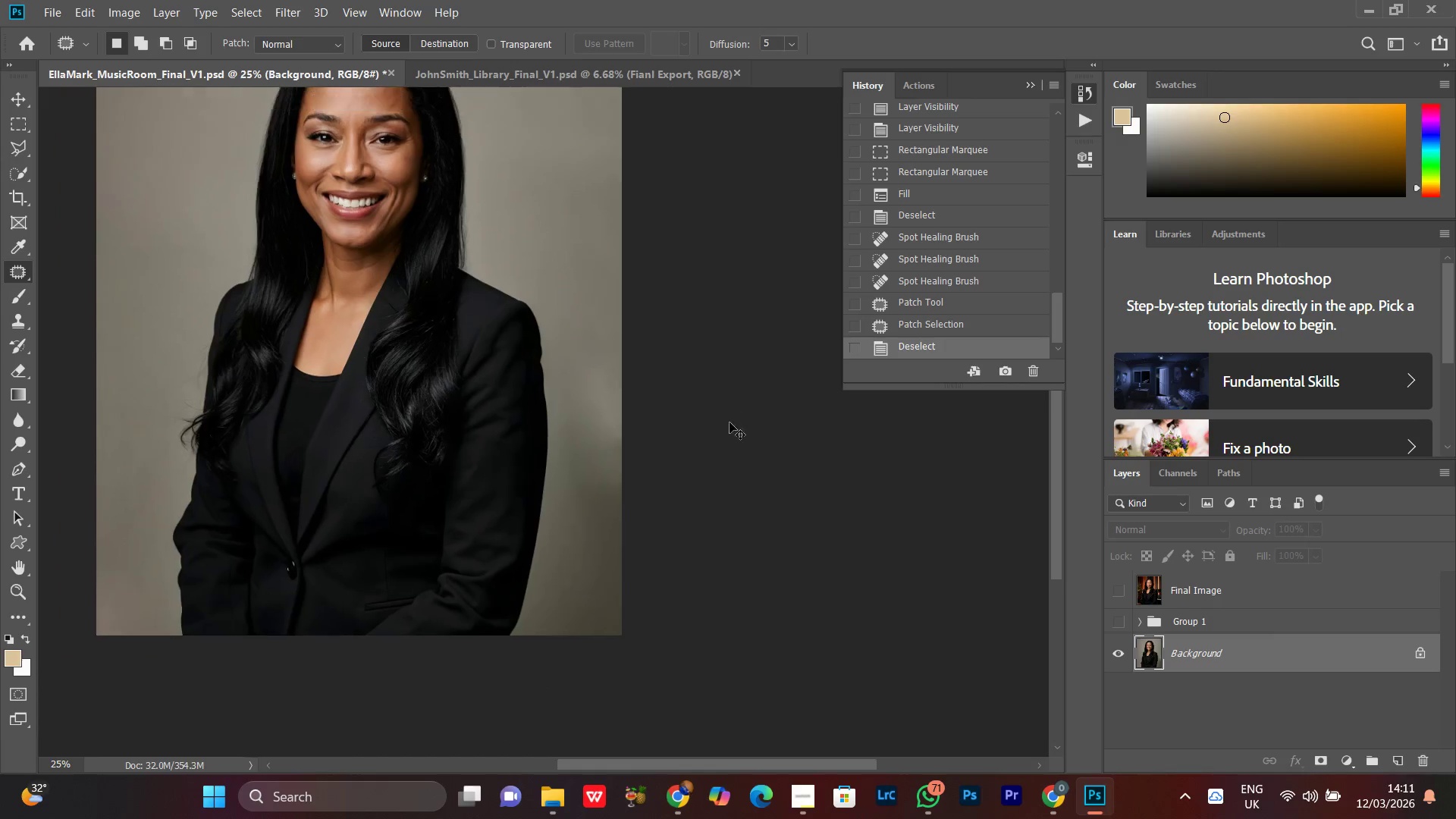 
key(Control+Minus)
 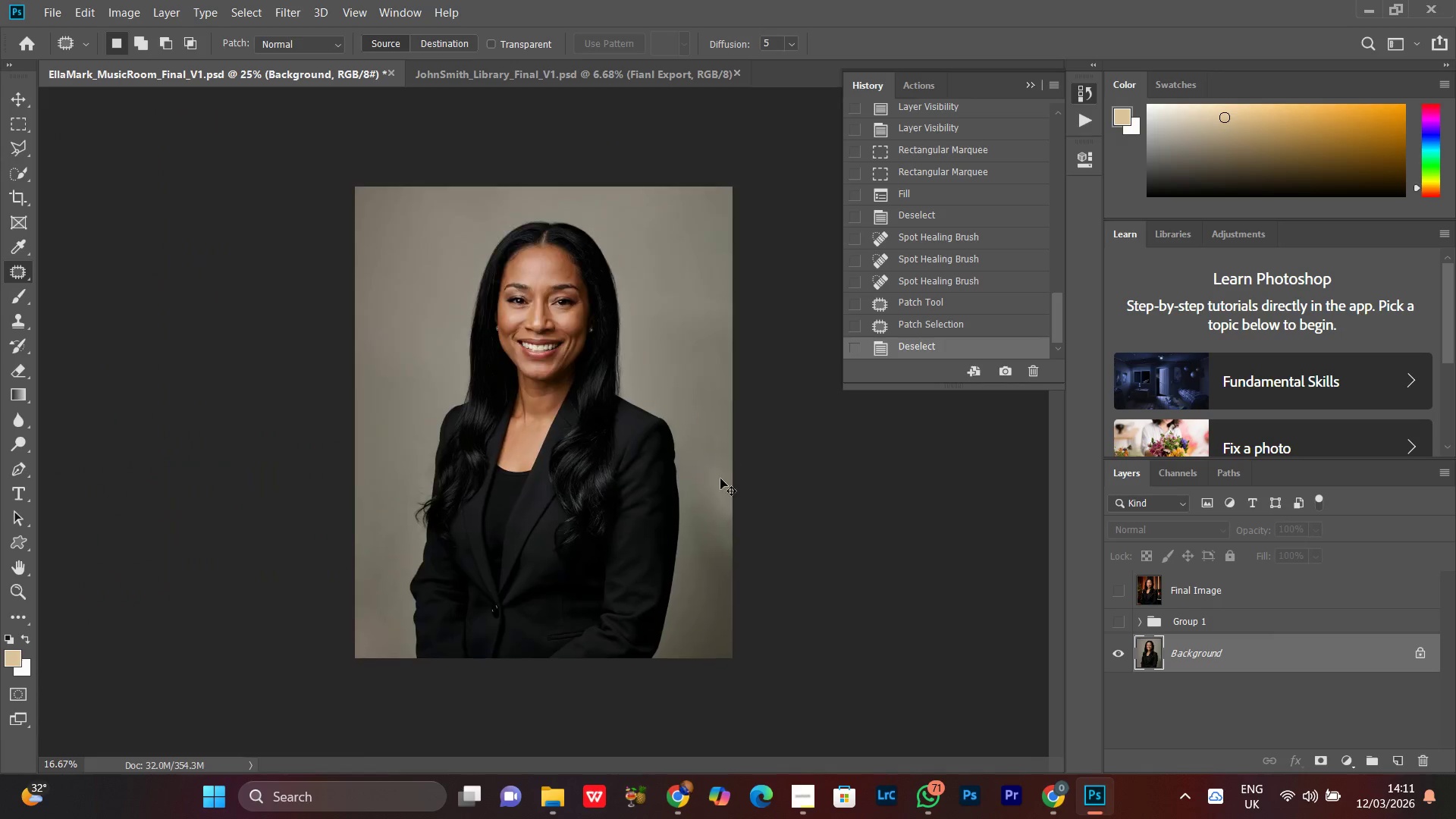 
key(Control+Minus)
 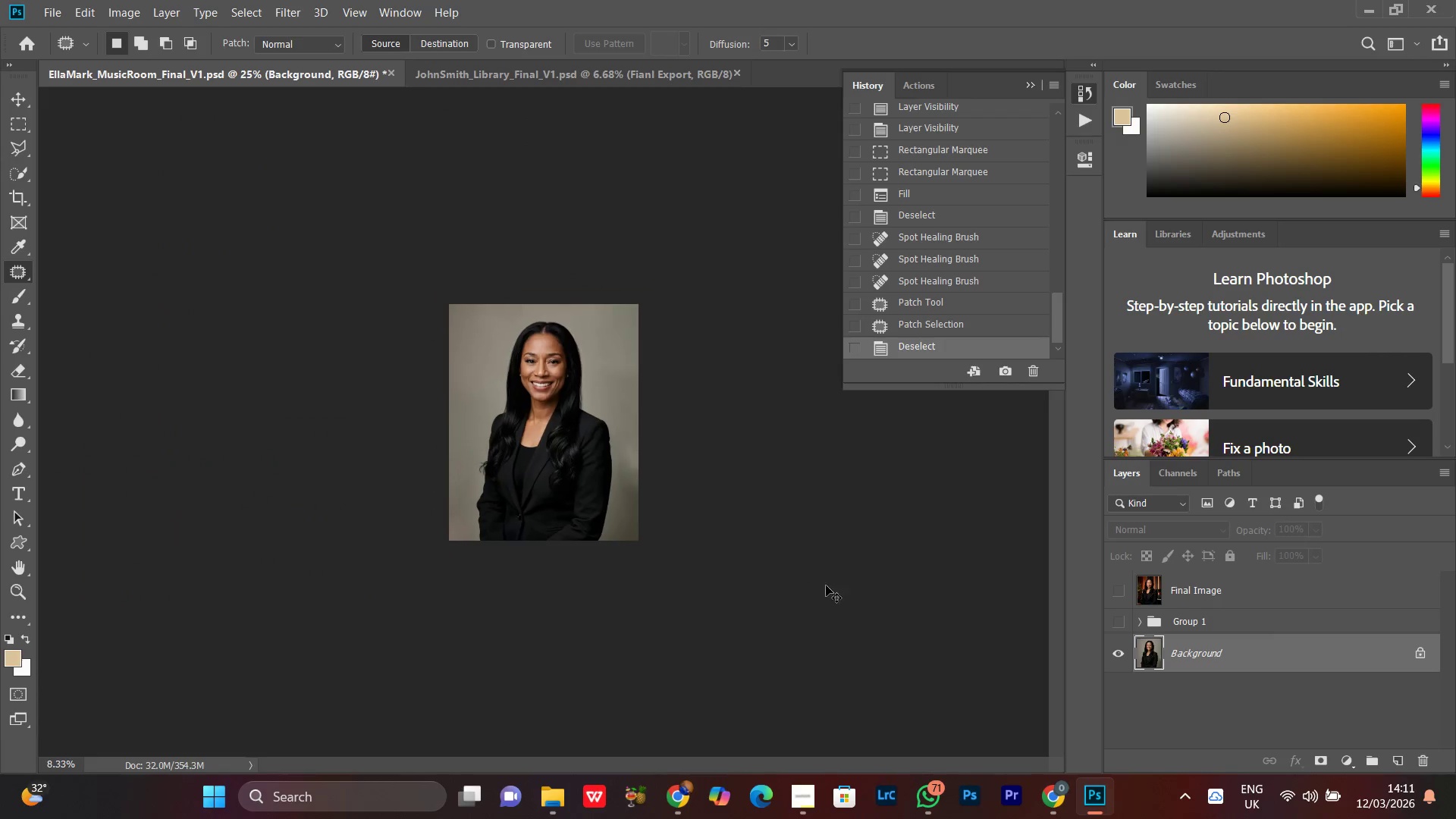 
key(Control+Equal)
 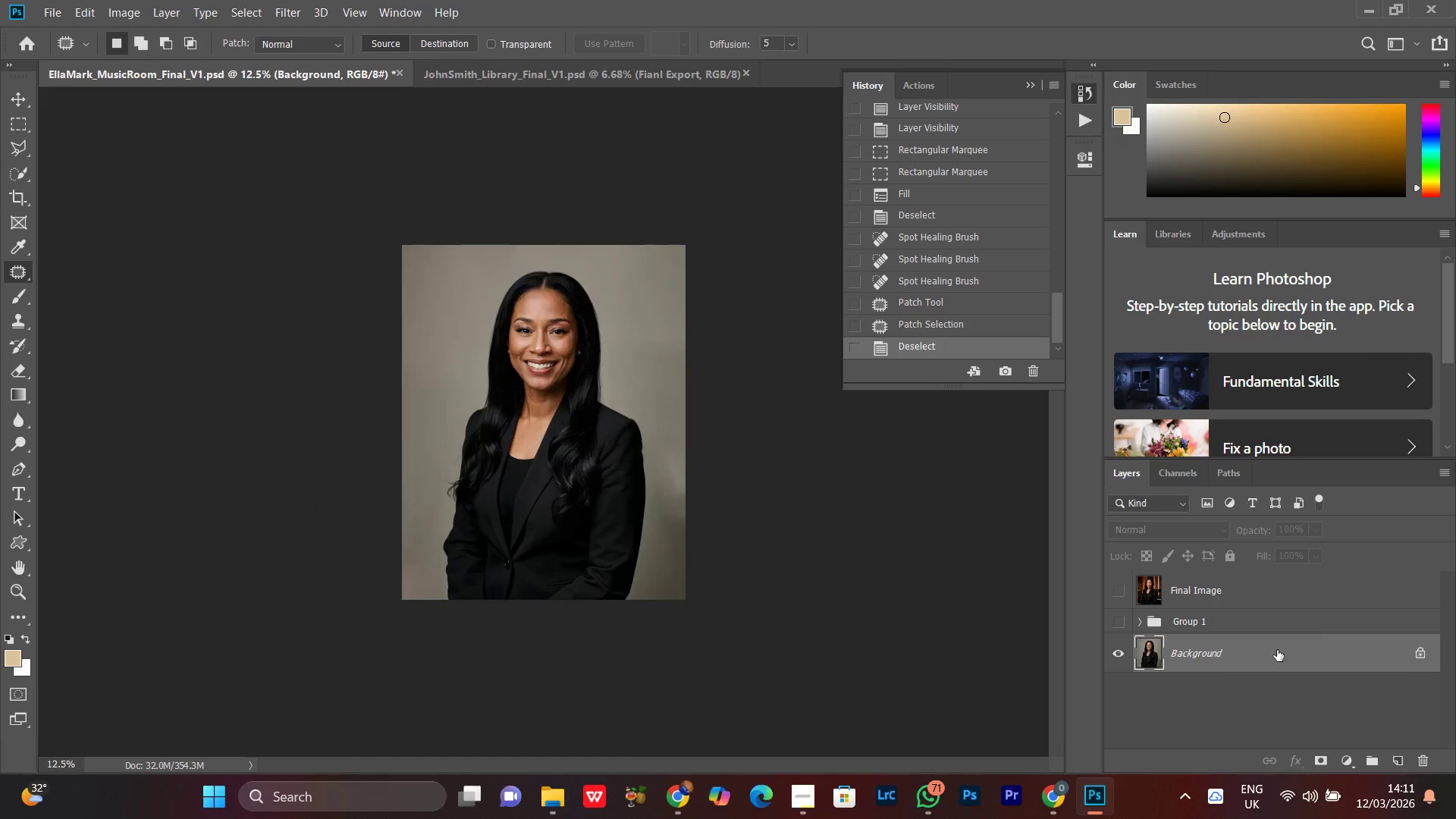 
key(Control+Minus)
 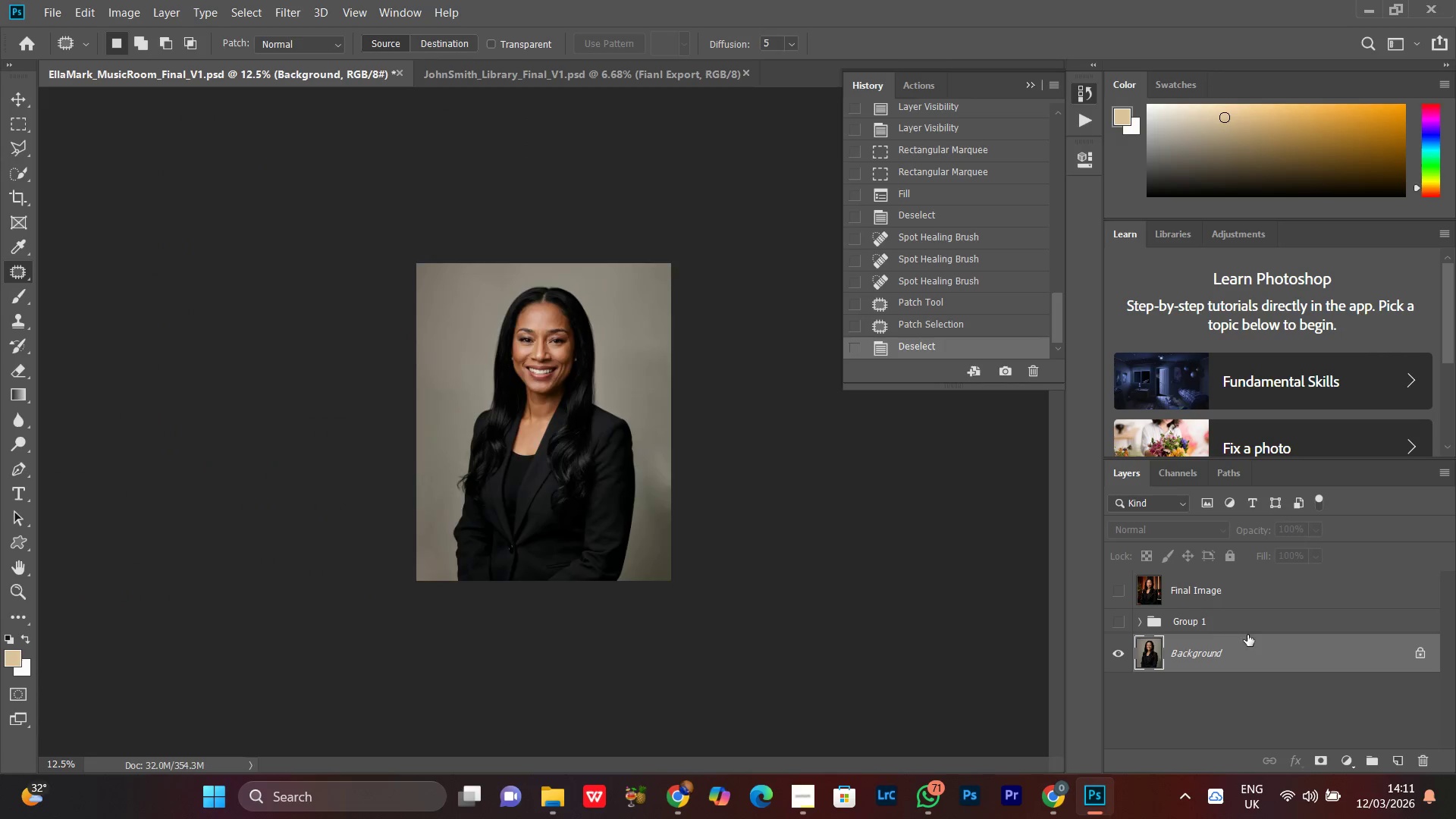 
key(Control+Equal)
 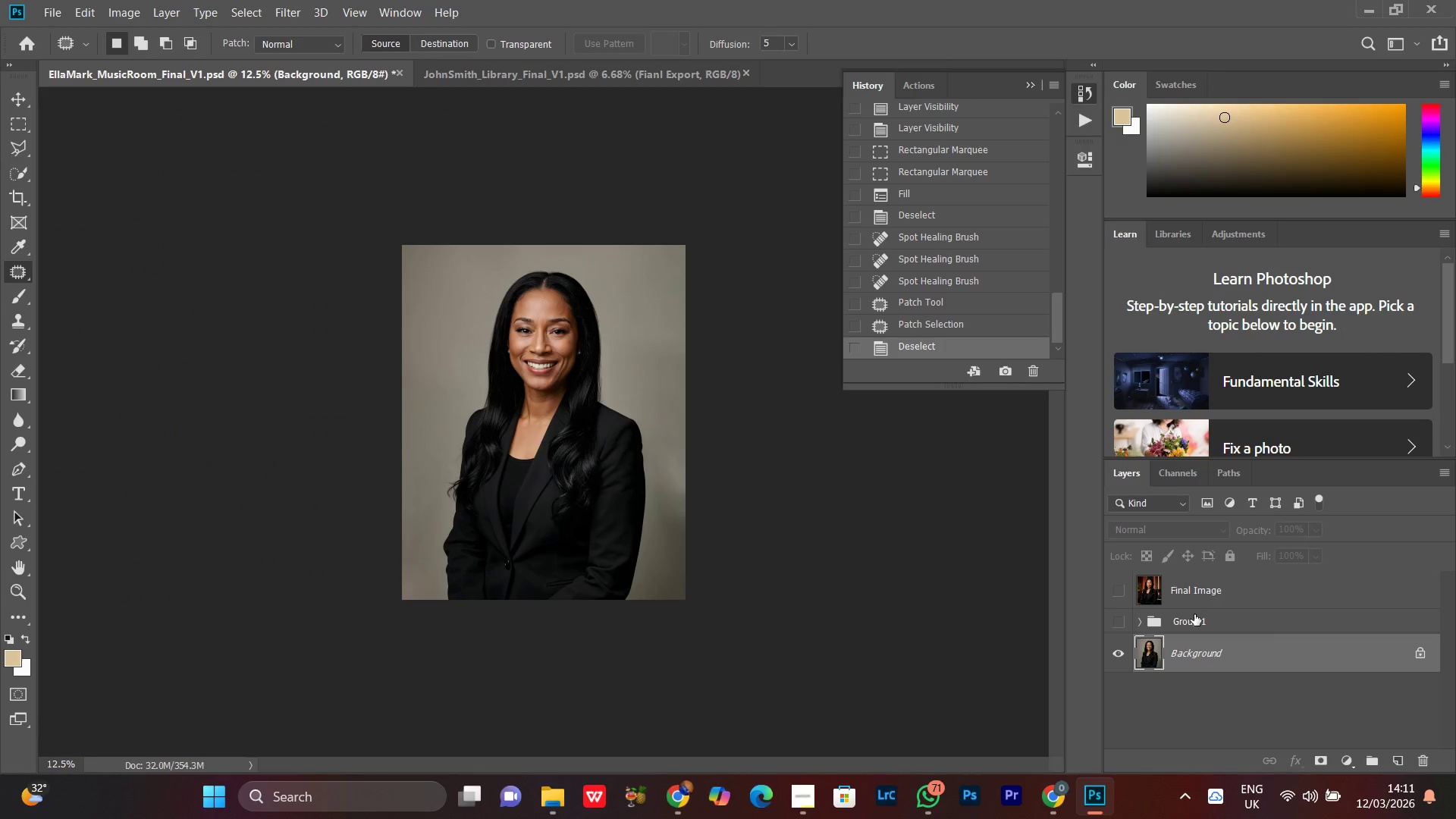 
key(Control+Equal)
 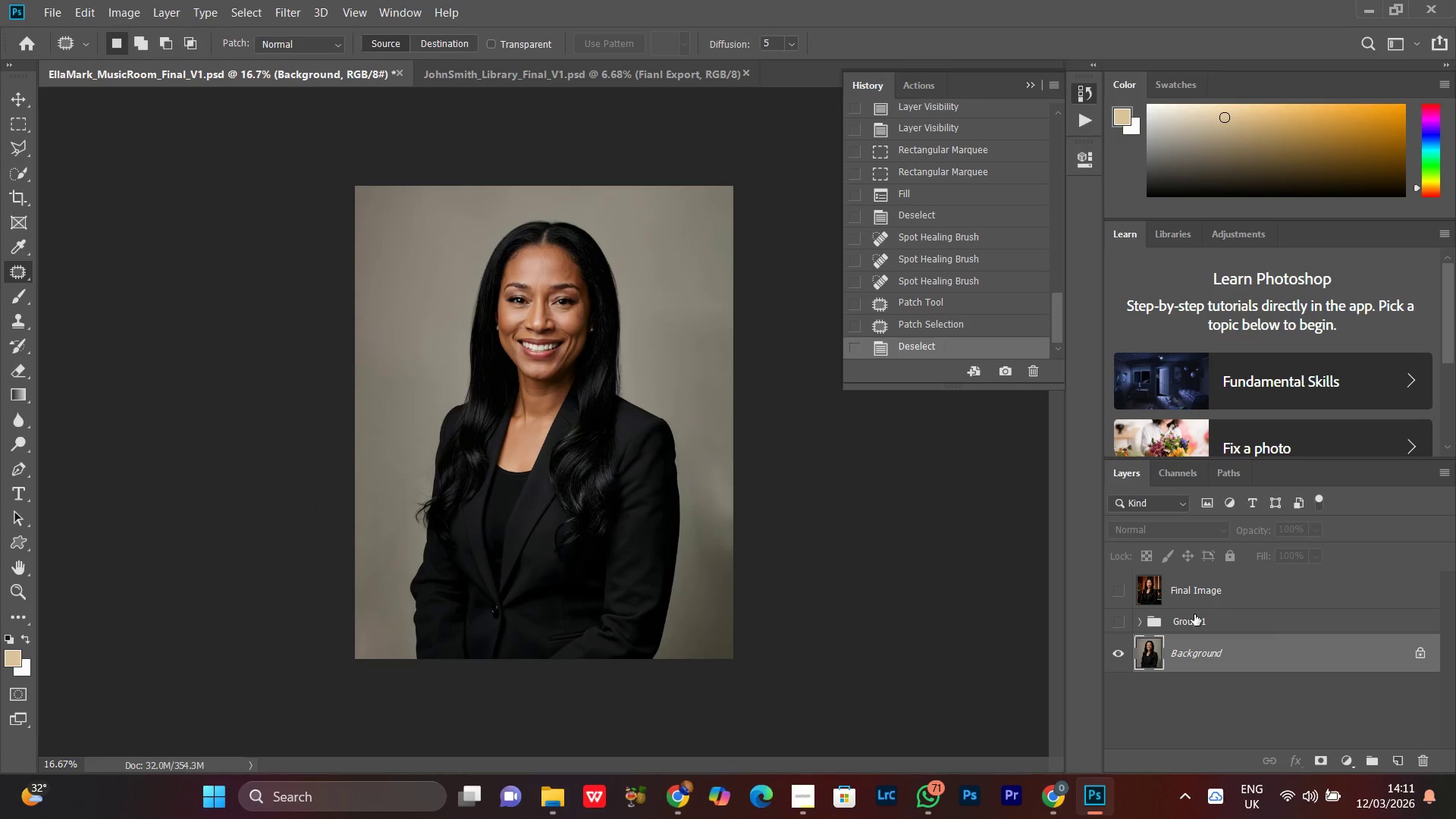 
key(Control+Minus)
 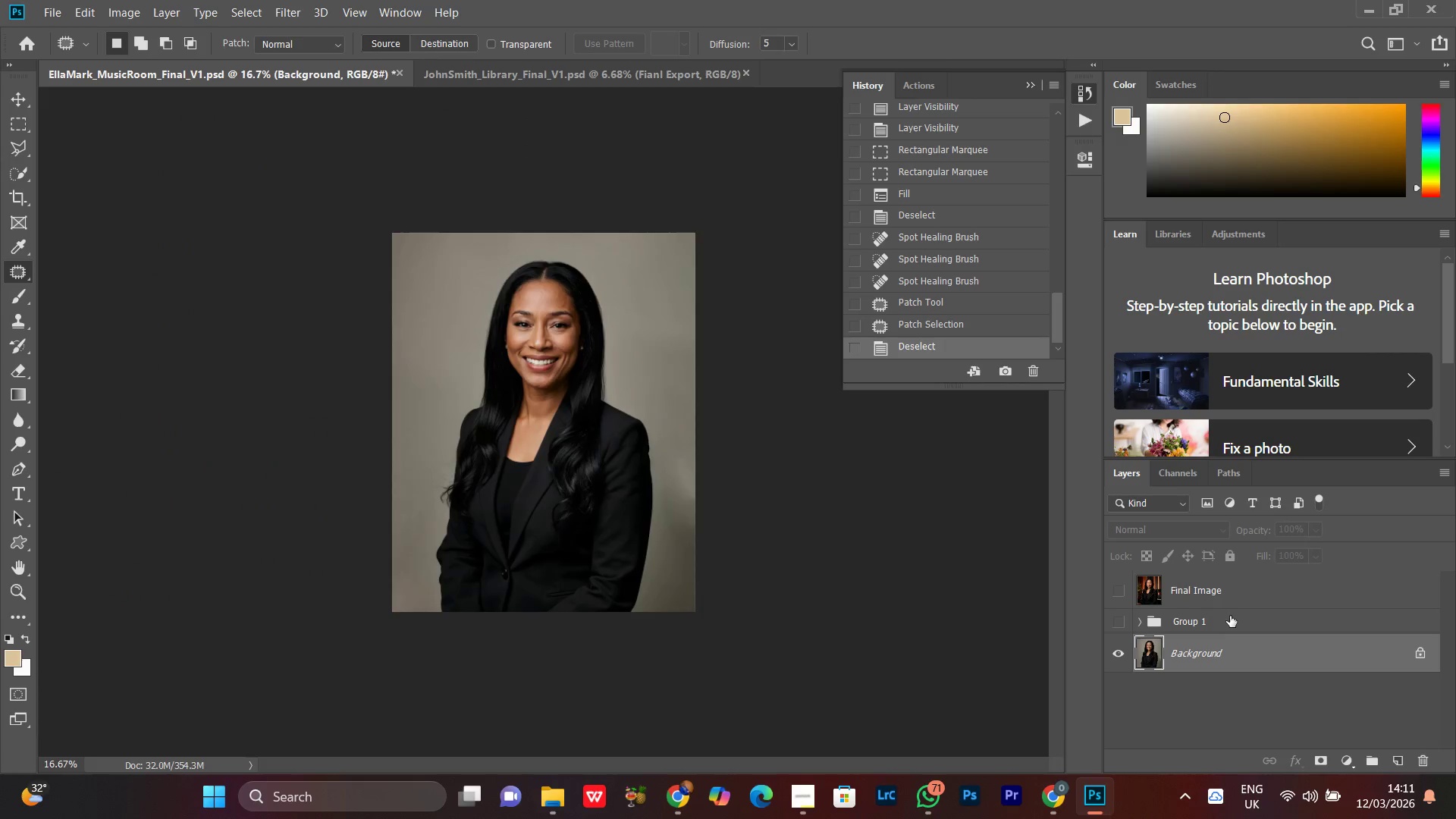 
key(Control+Equal)
 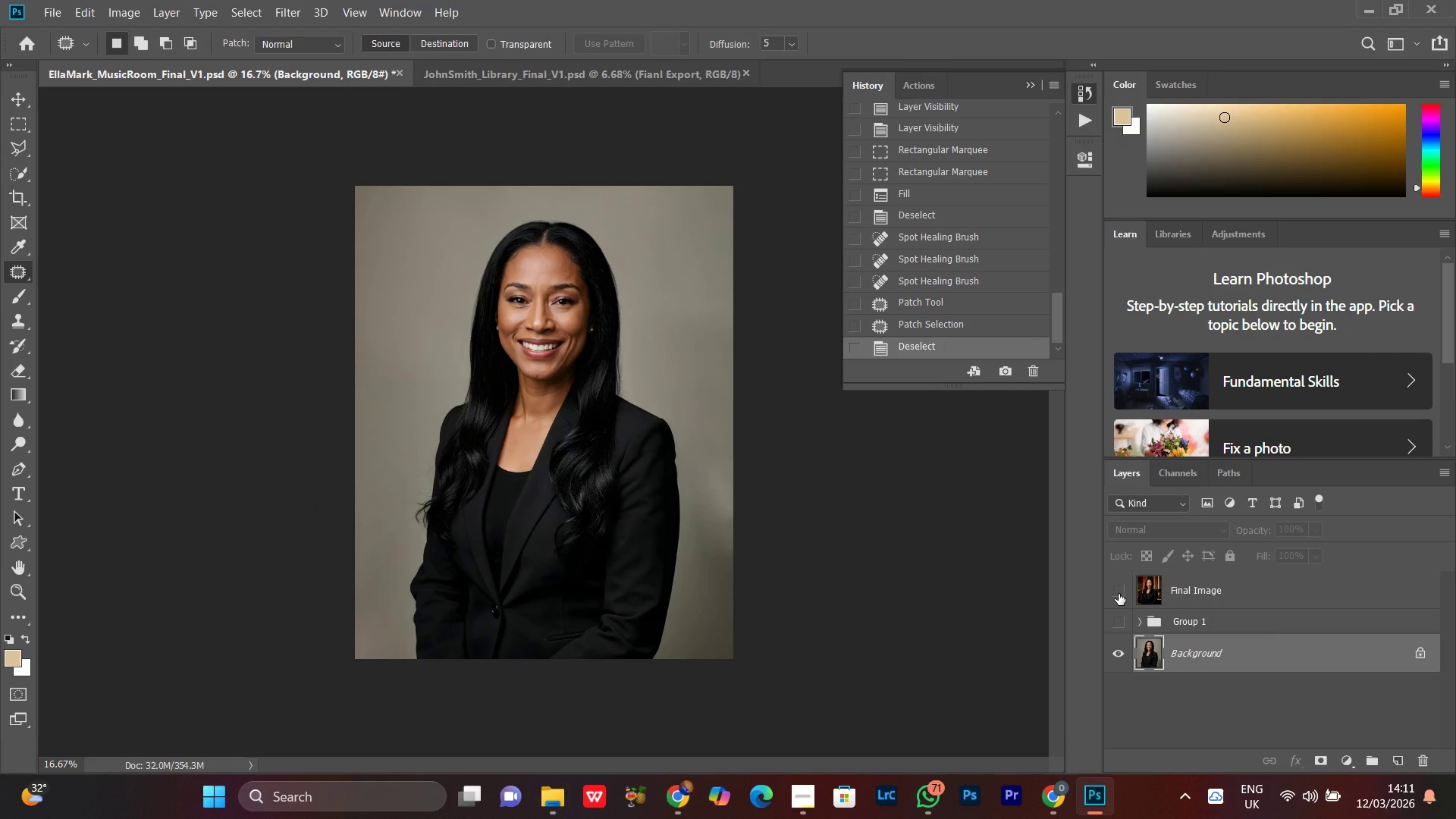 
left_click([1119, 594])
 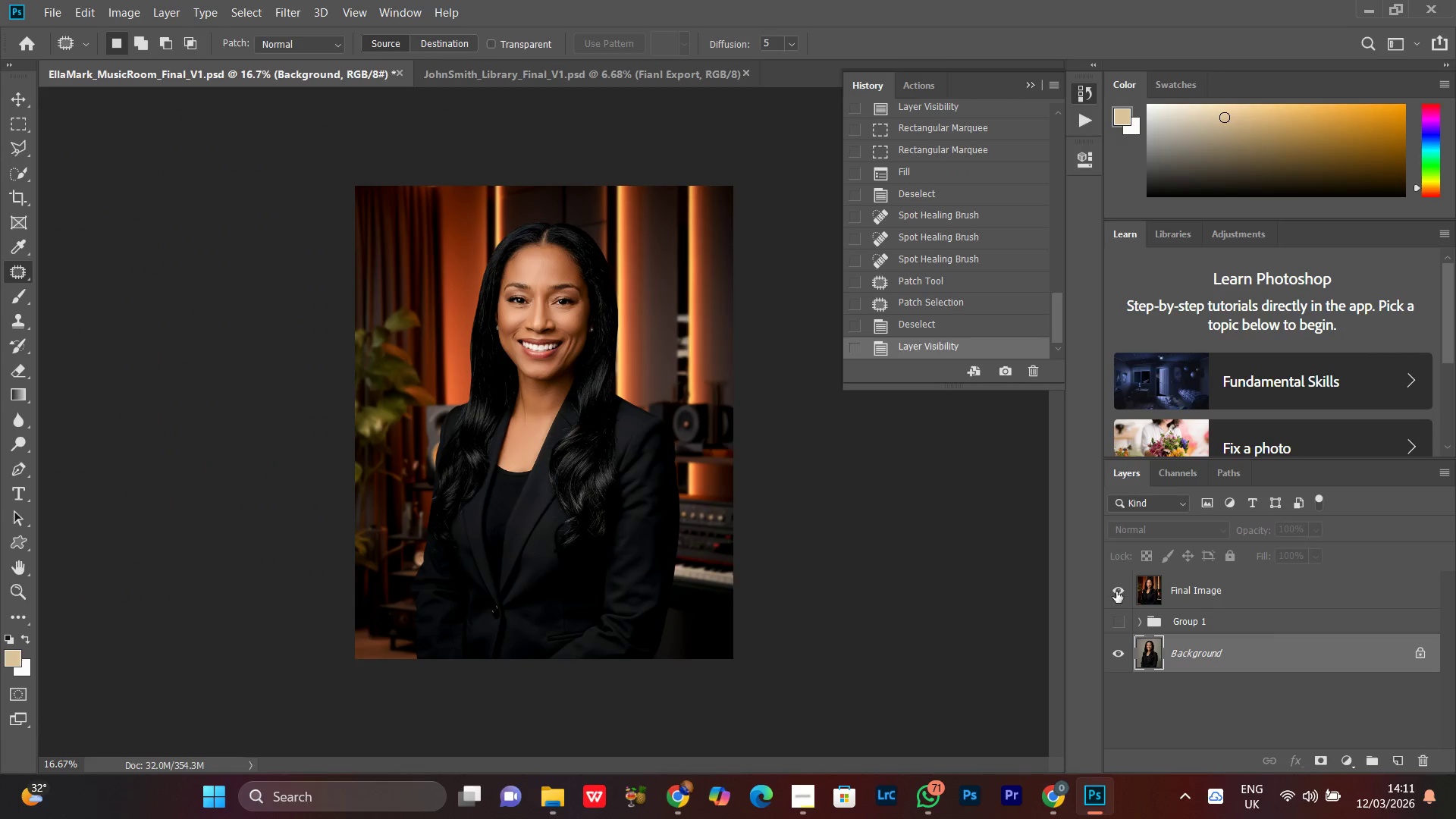 
left_click([1119, 584])
 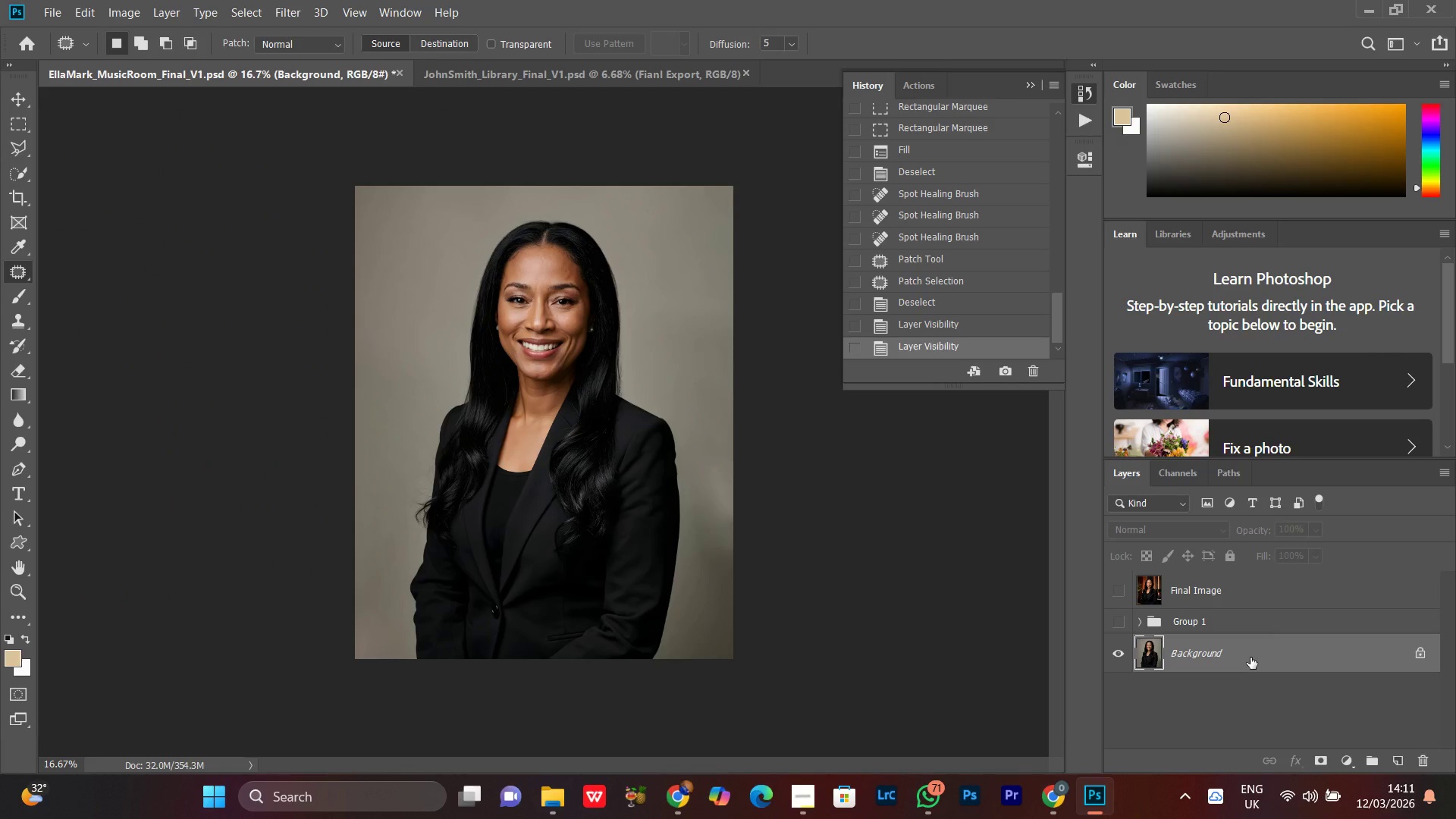 
left_click([1250, 657])
 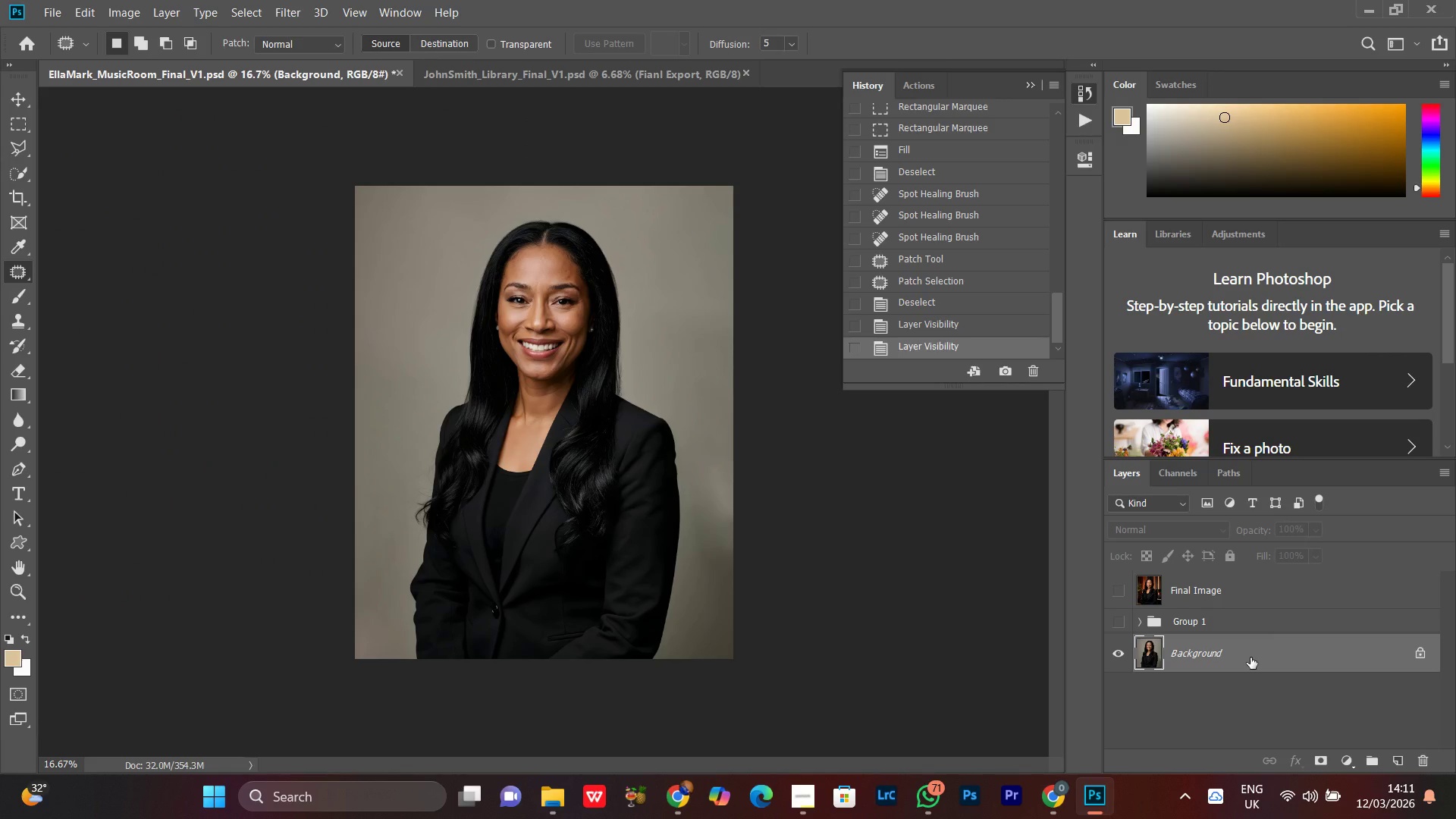 
key(Enter)
 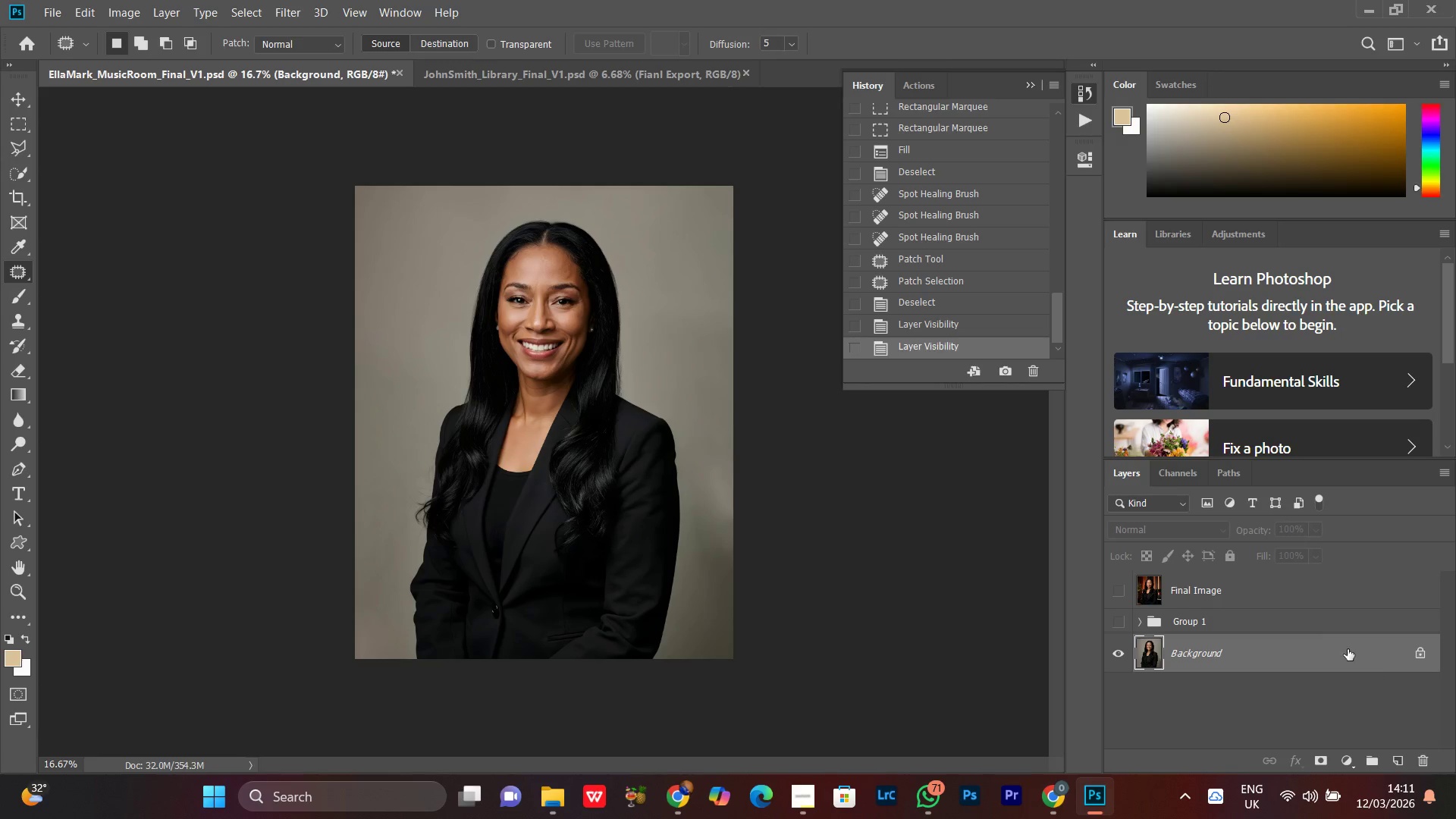 
double_click([1347, 649])
 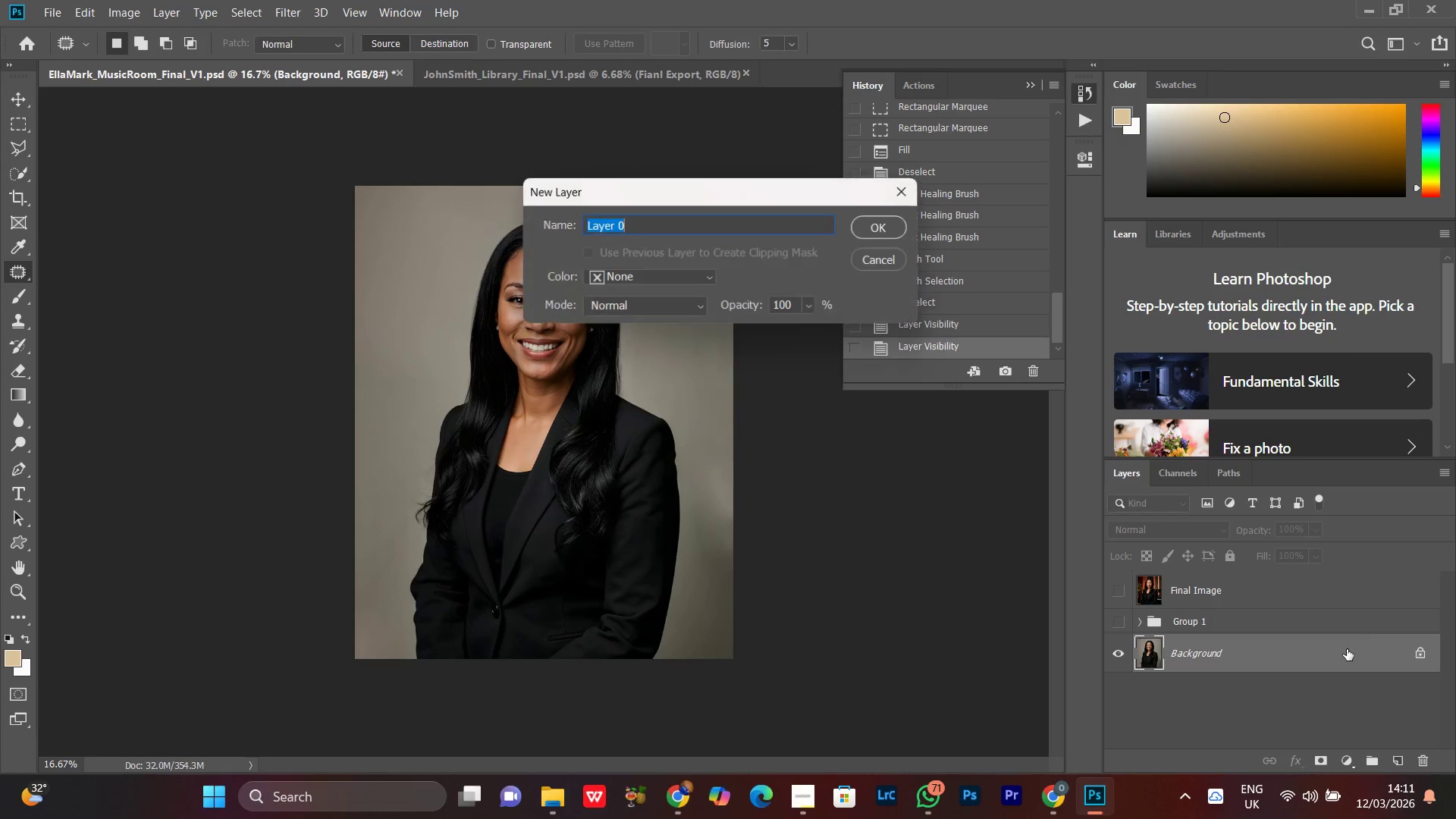 
key(Enter)
 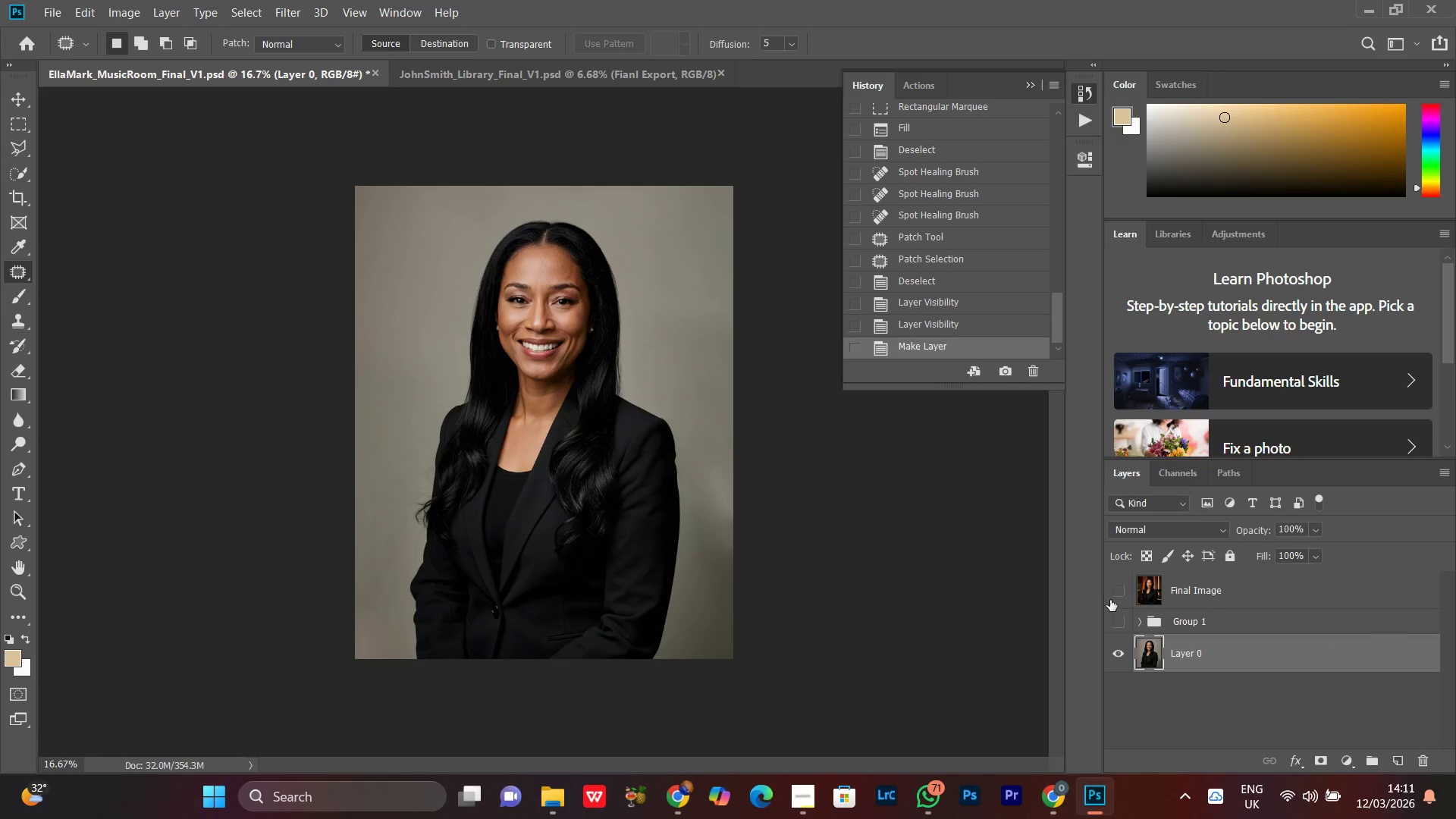 
left_click([1116, 592])
 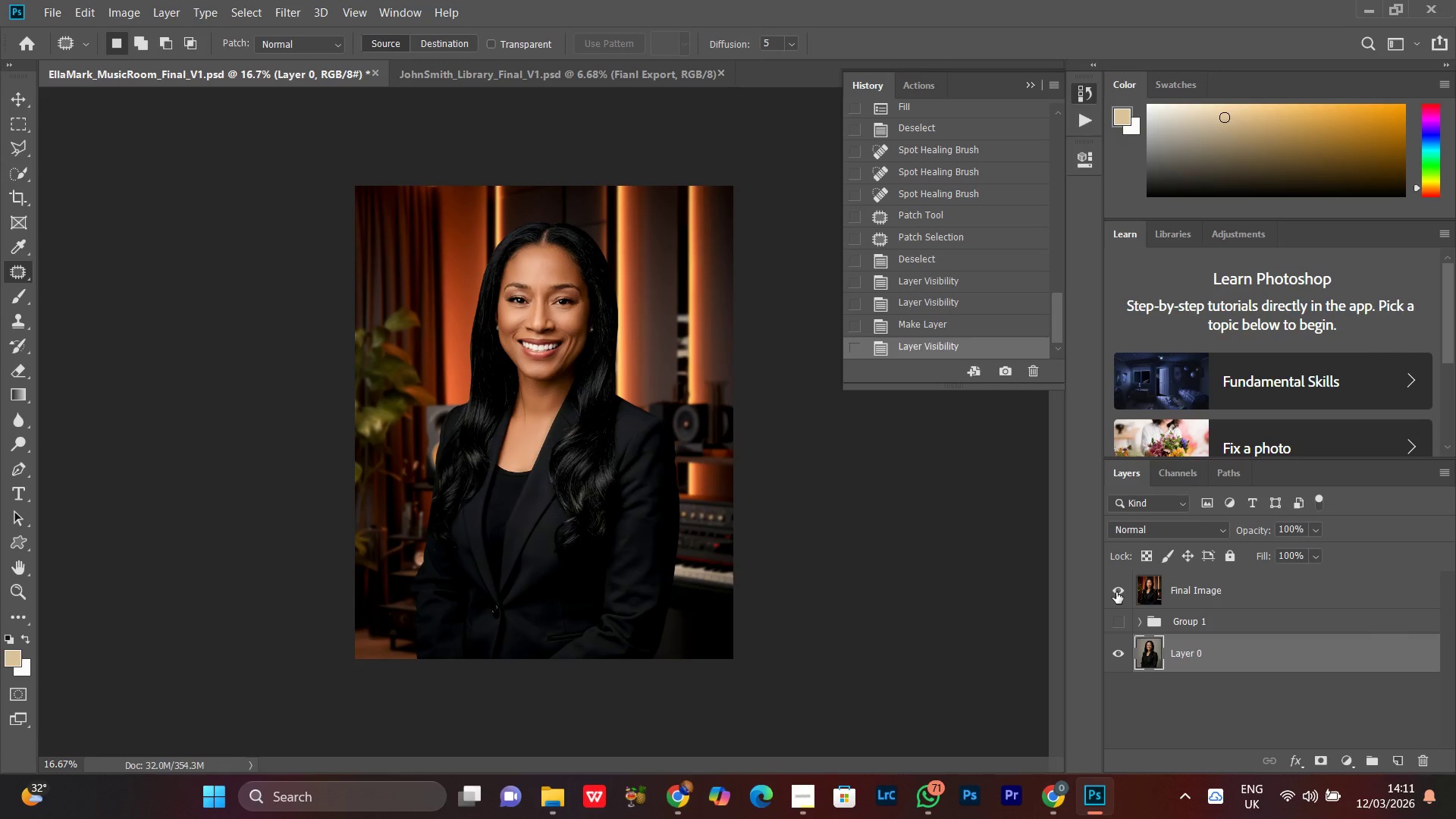 
left_click([1116, 592])
 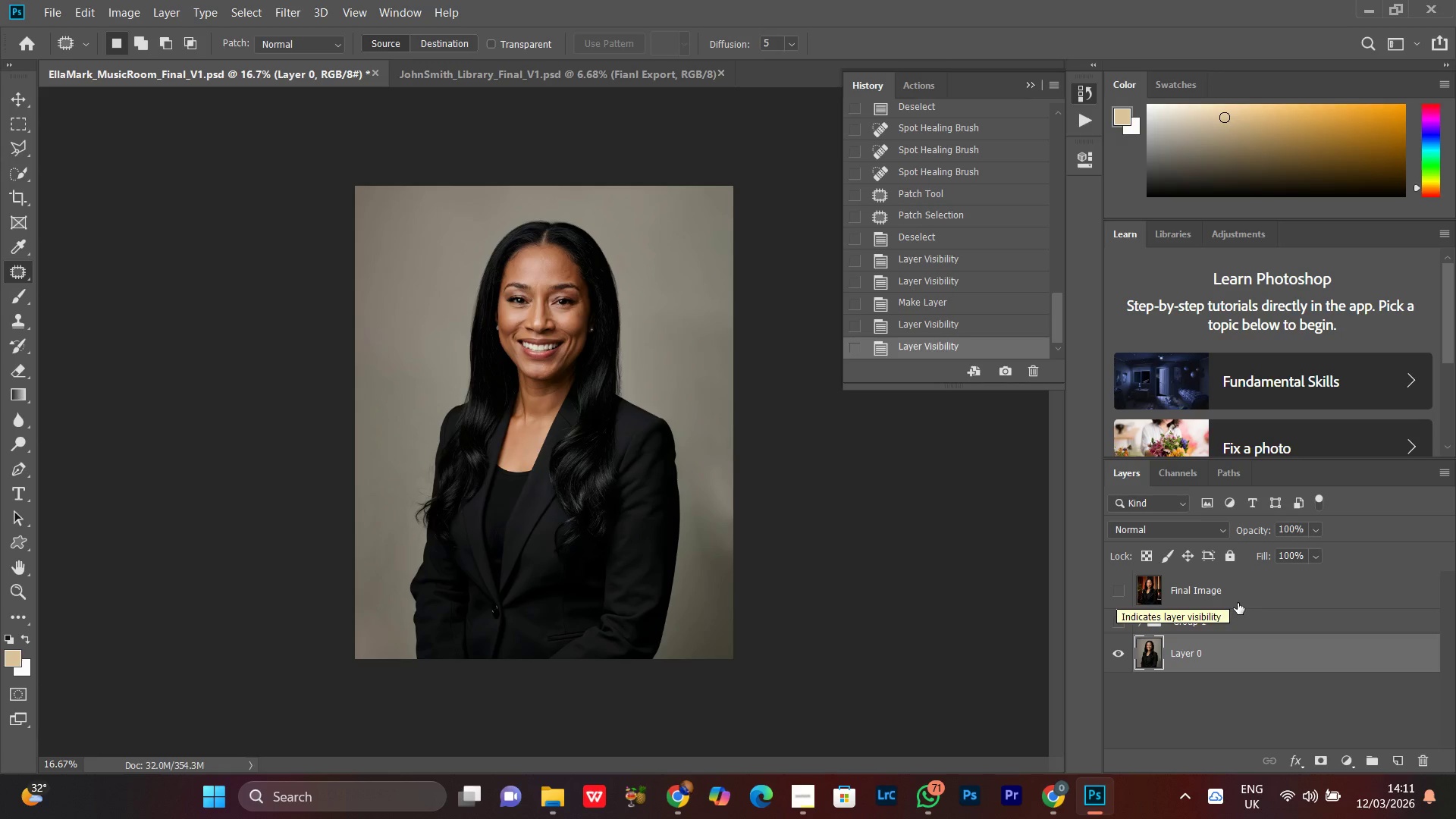 
hold_key(key=ControlLeft, duration=0.34)
left_click([1229, 593])
 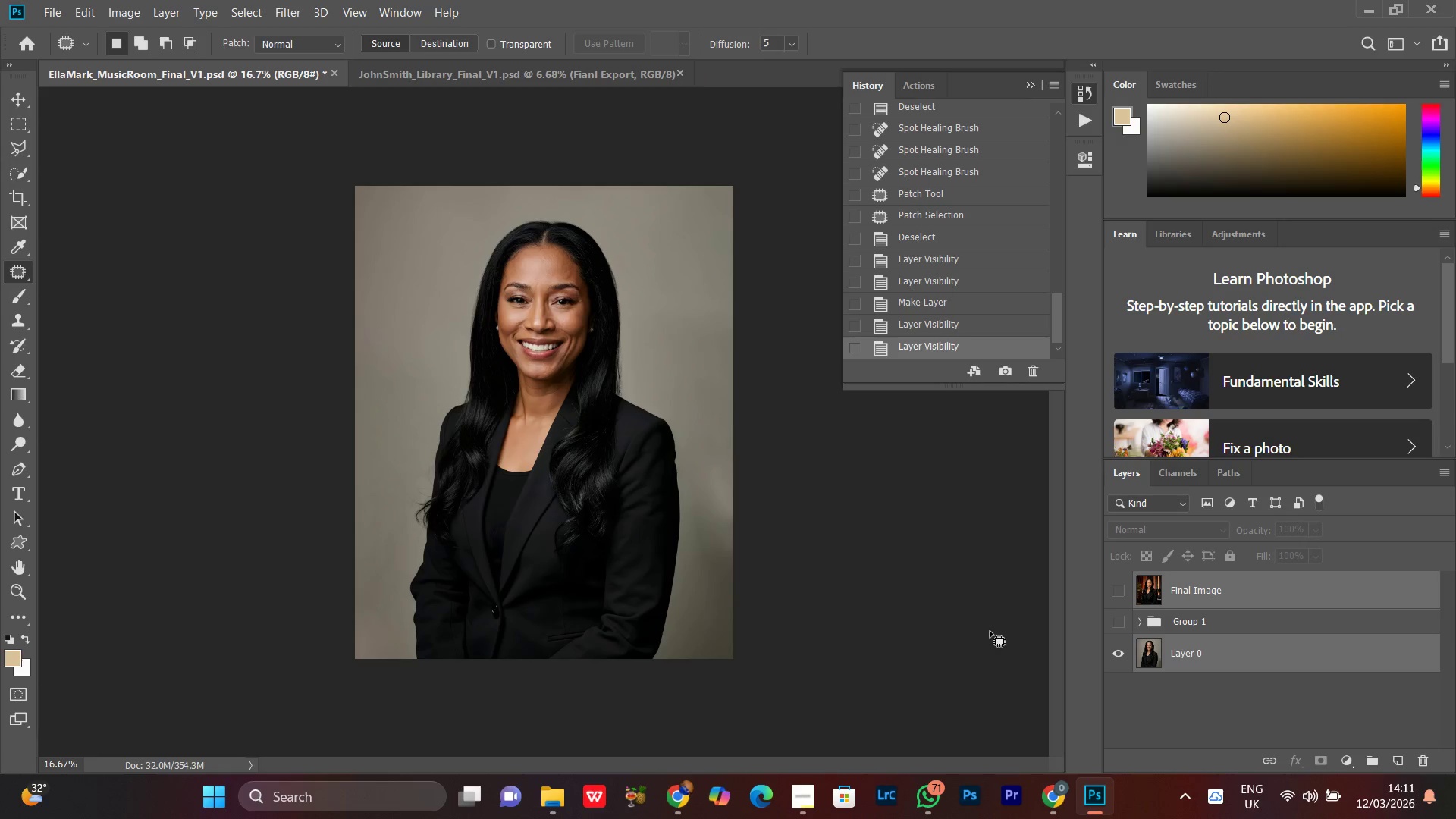 
key(Control+T)
 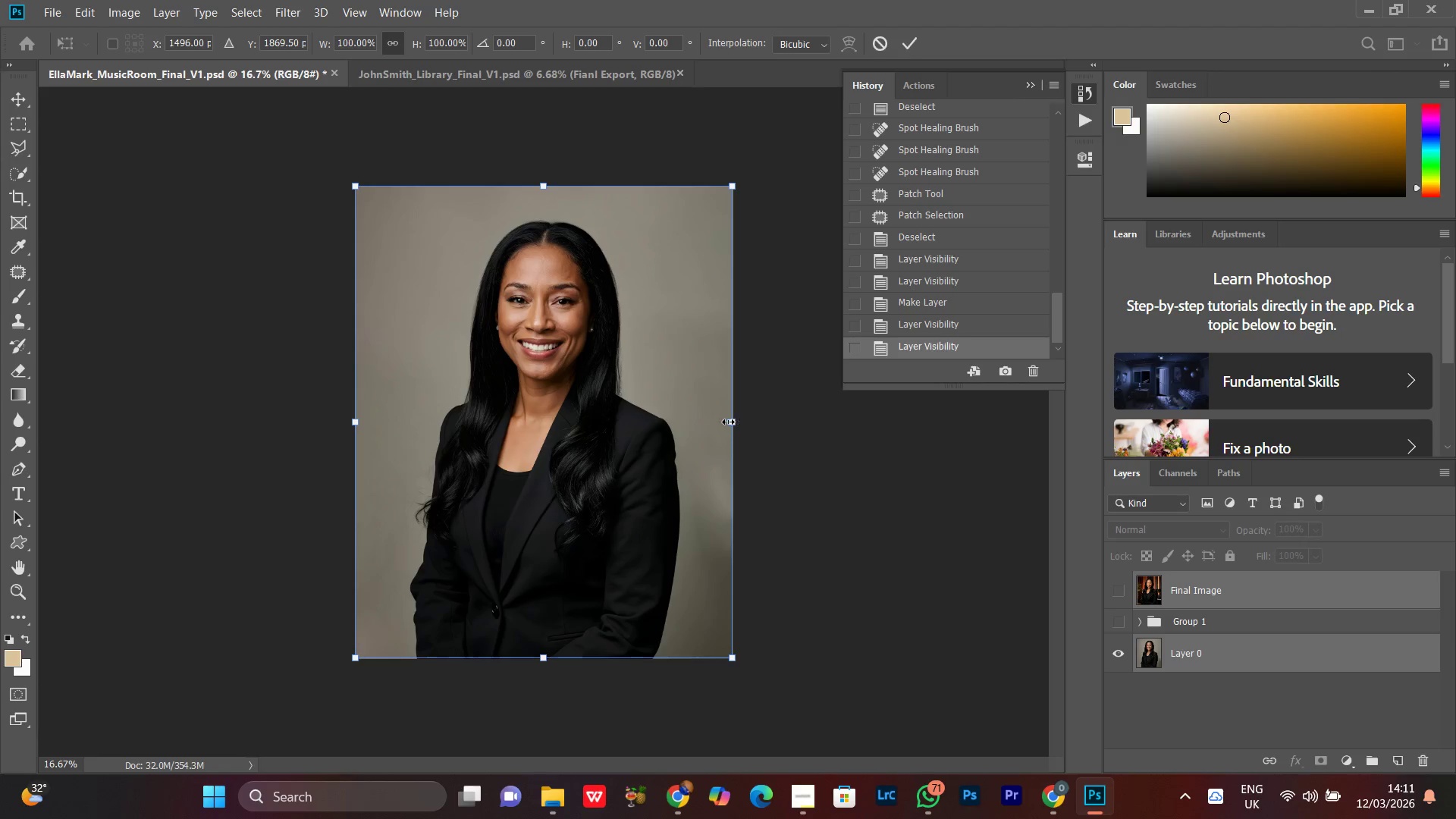 
left_click([726, 424])
 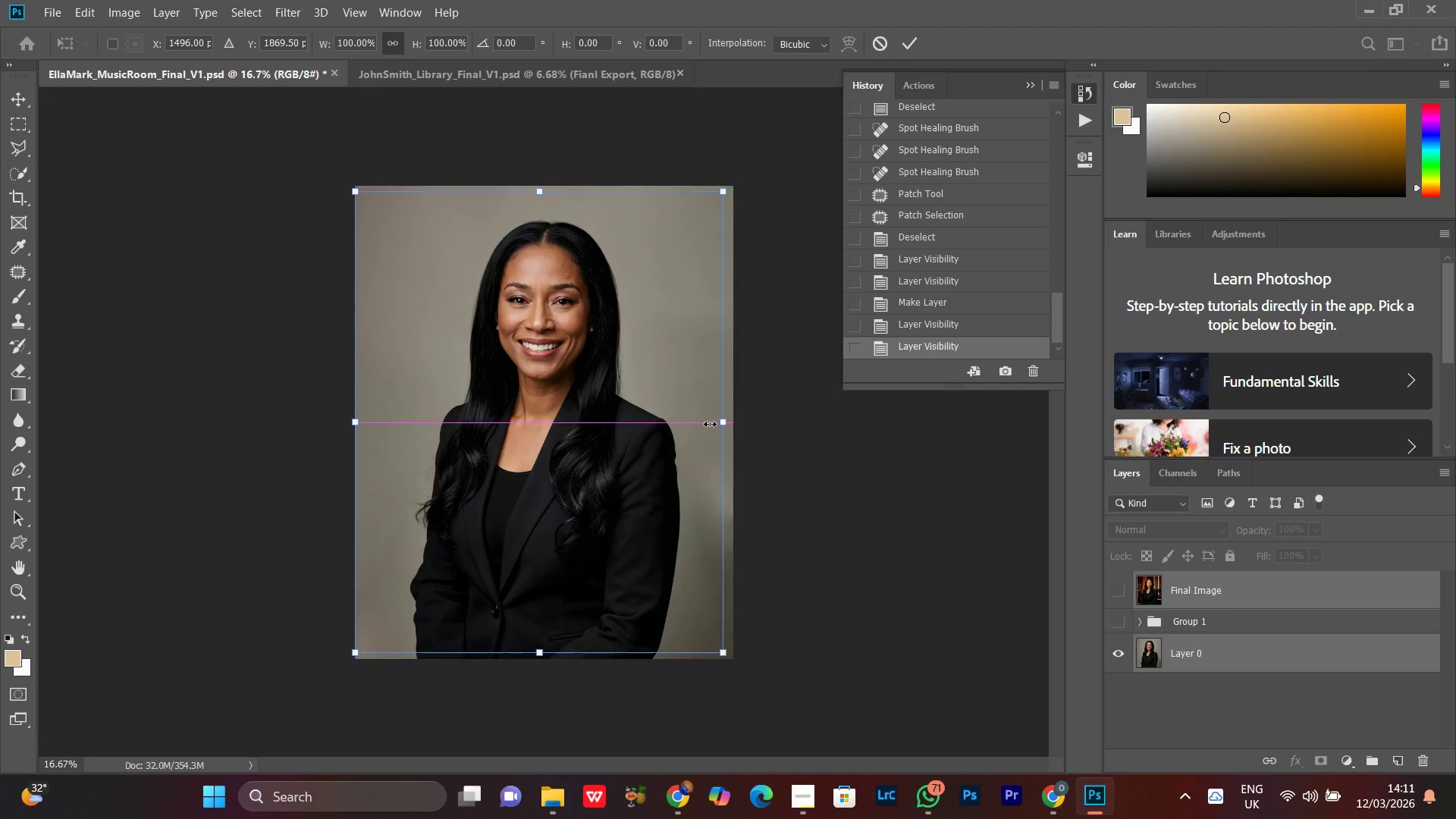 
left_click_drag(start_coordinate=[725, 424], to_coordinate=[620, 426])
 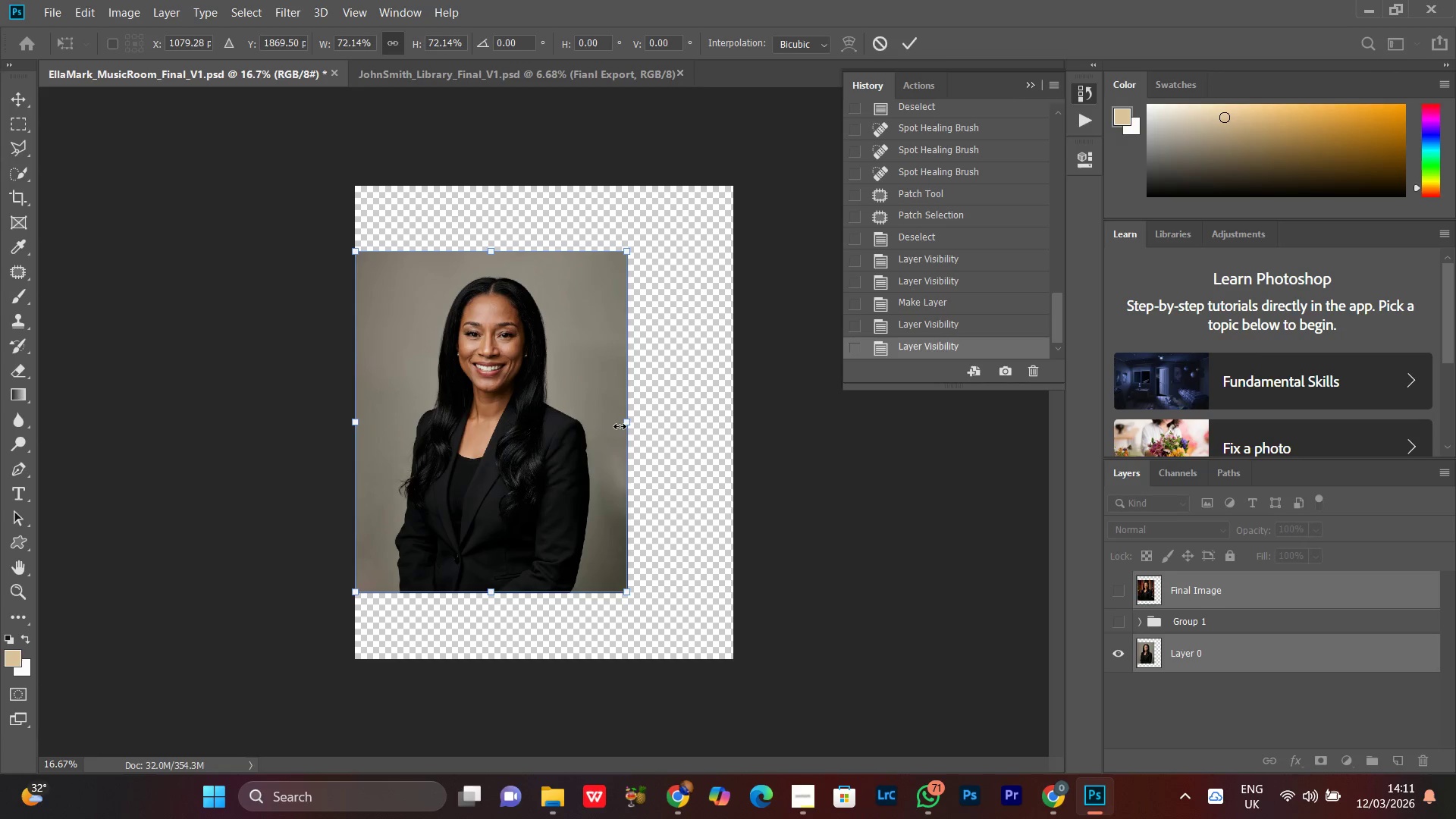 
key(Enter)
 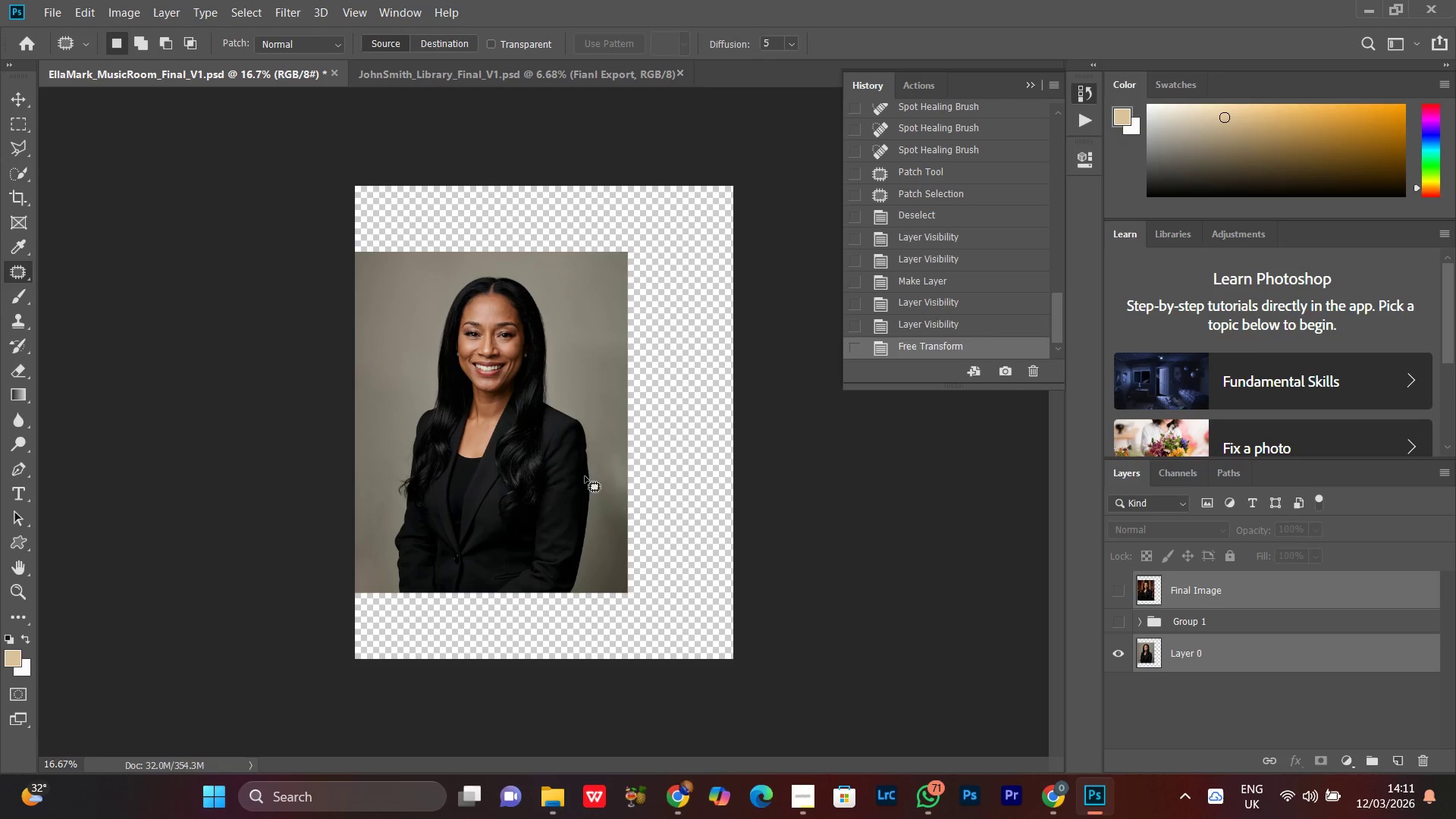 
key(V)
 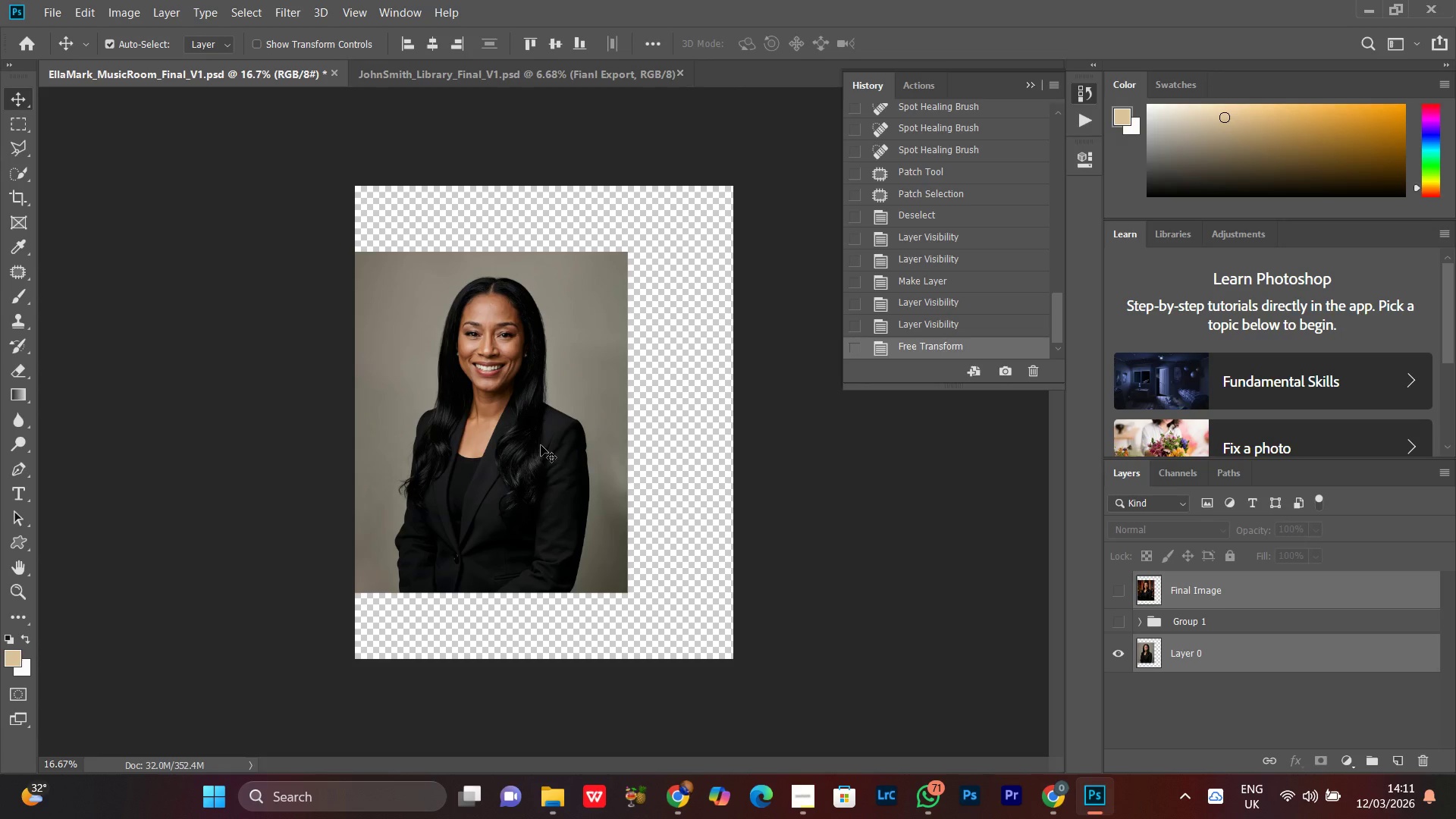 
right_click([541, 445])
 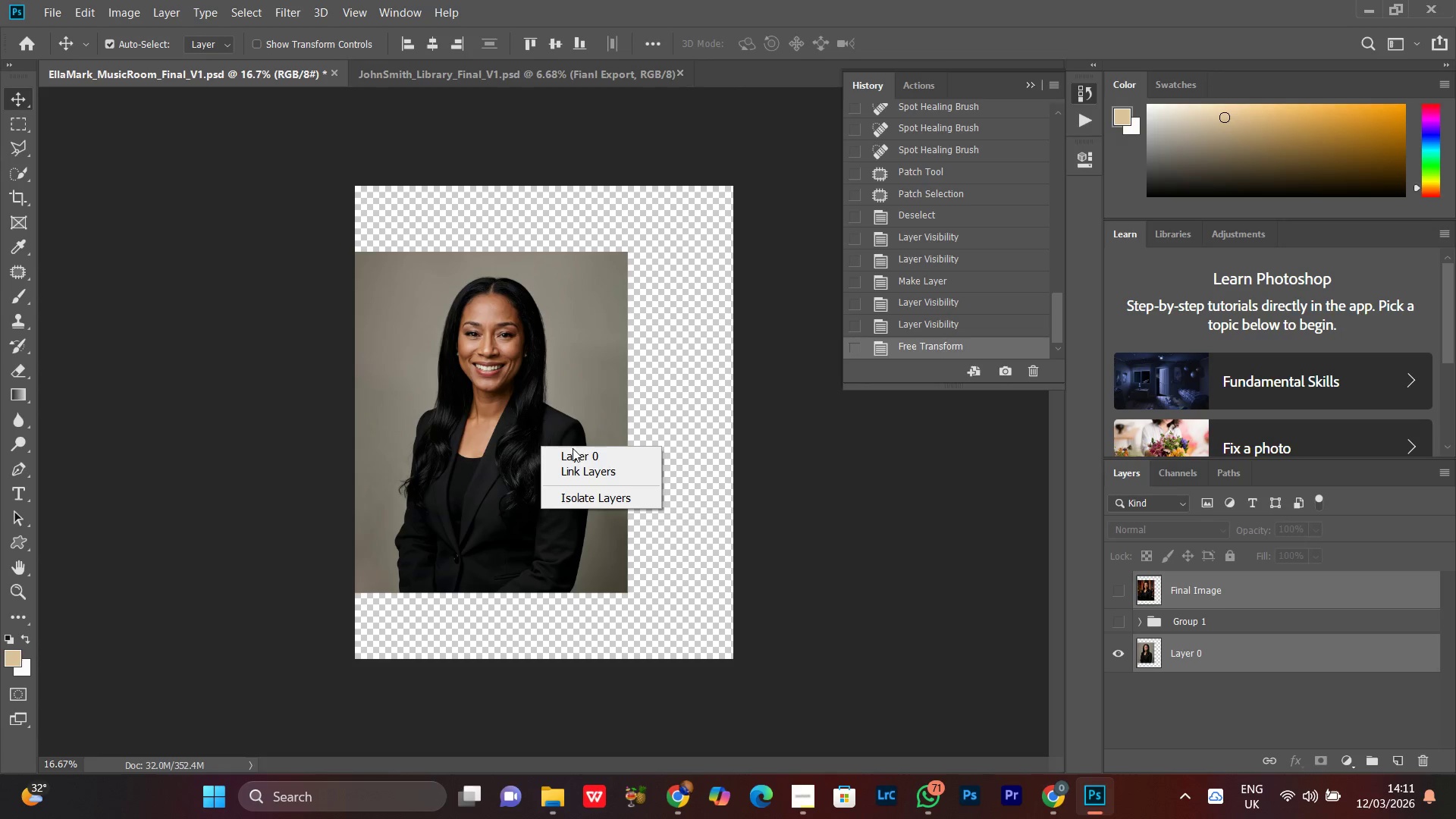 
double_click([573, 453])
 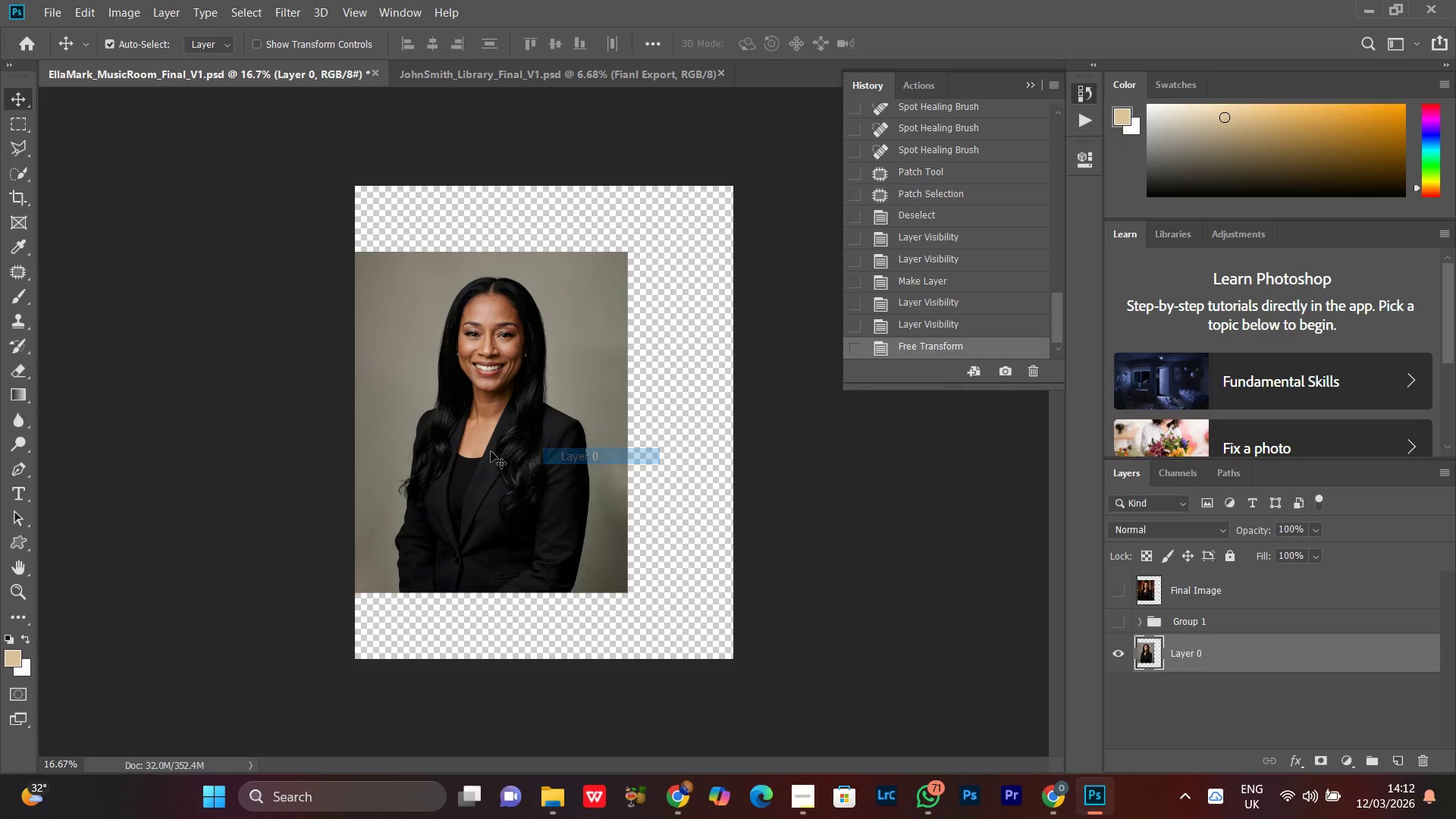 
left_click_drag(start_coordinate=[490, 451], to_coordinate=[489, 434])
 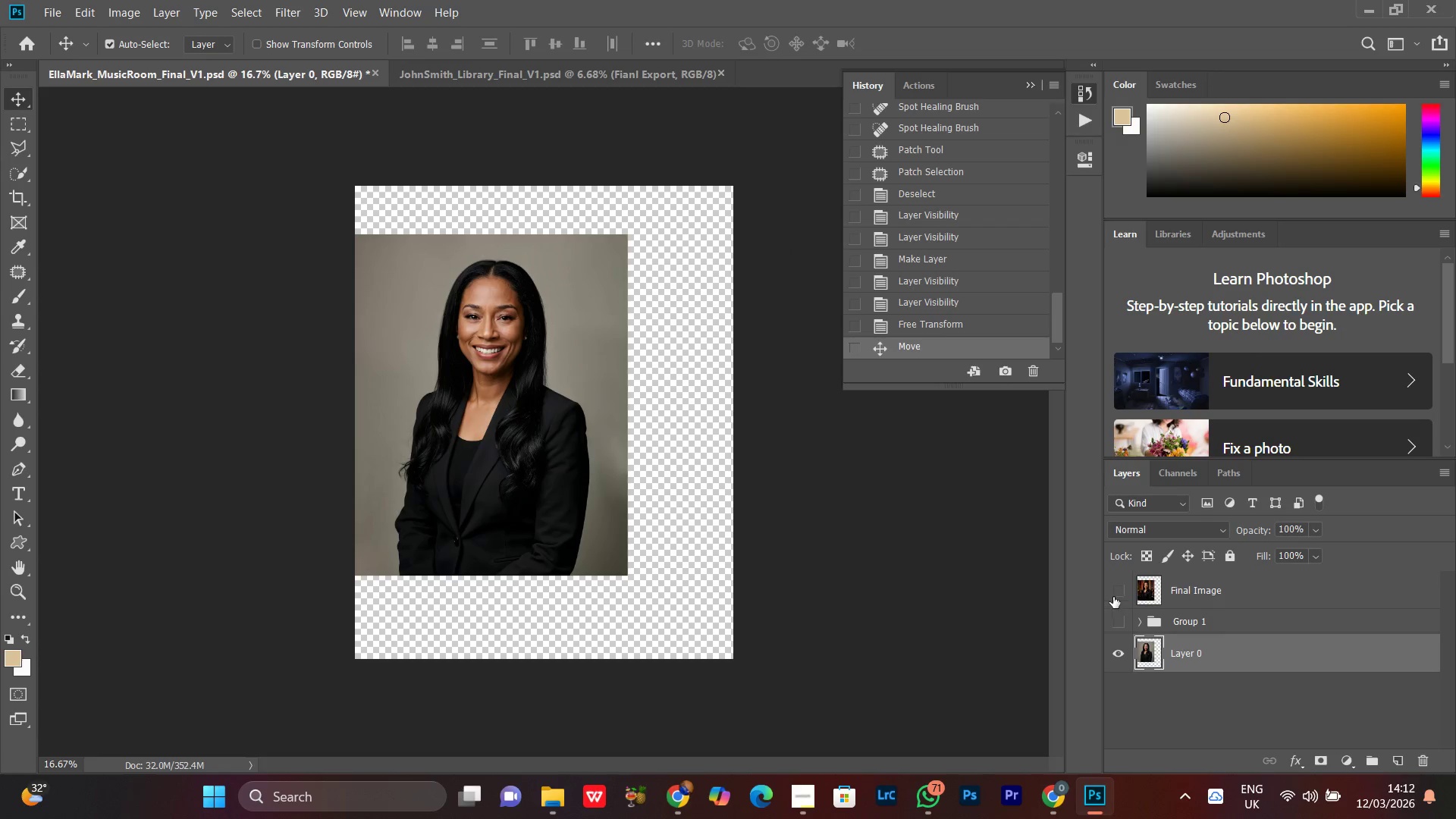 
left_click([1119, 593])
 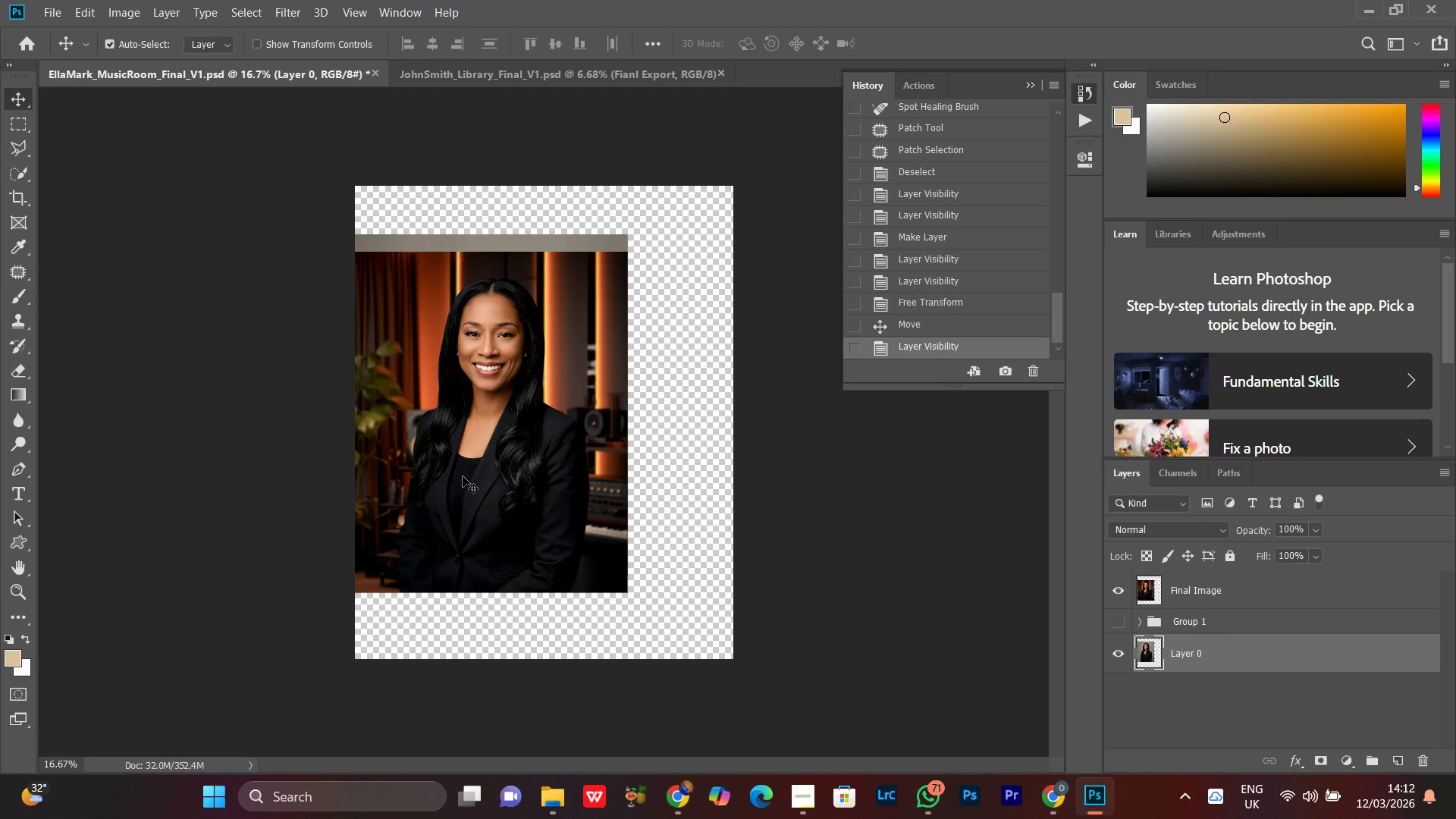 
left_click_drag(start_coordinate=[520, 354], to_coordinate=[520, 340])
 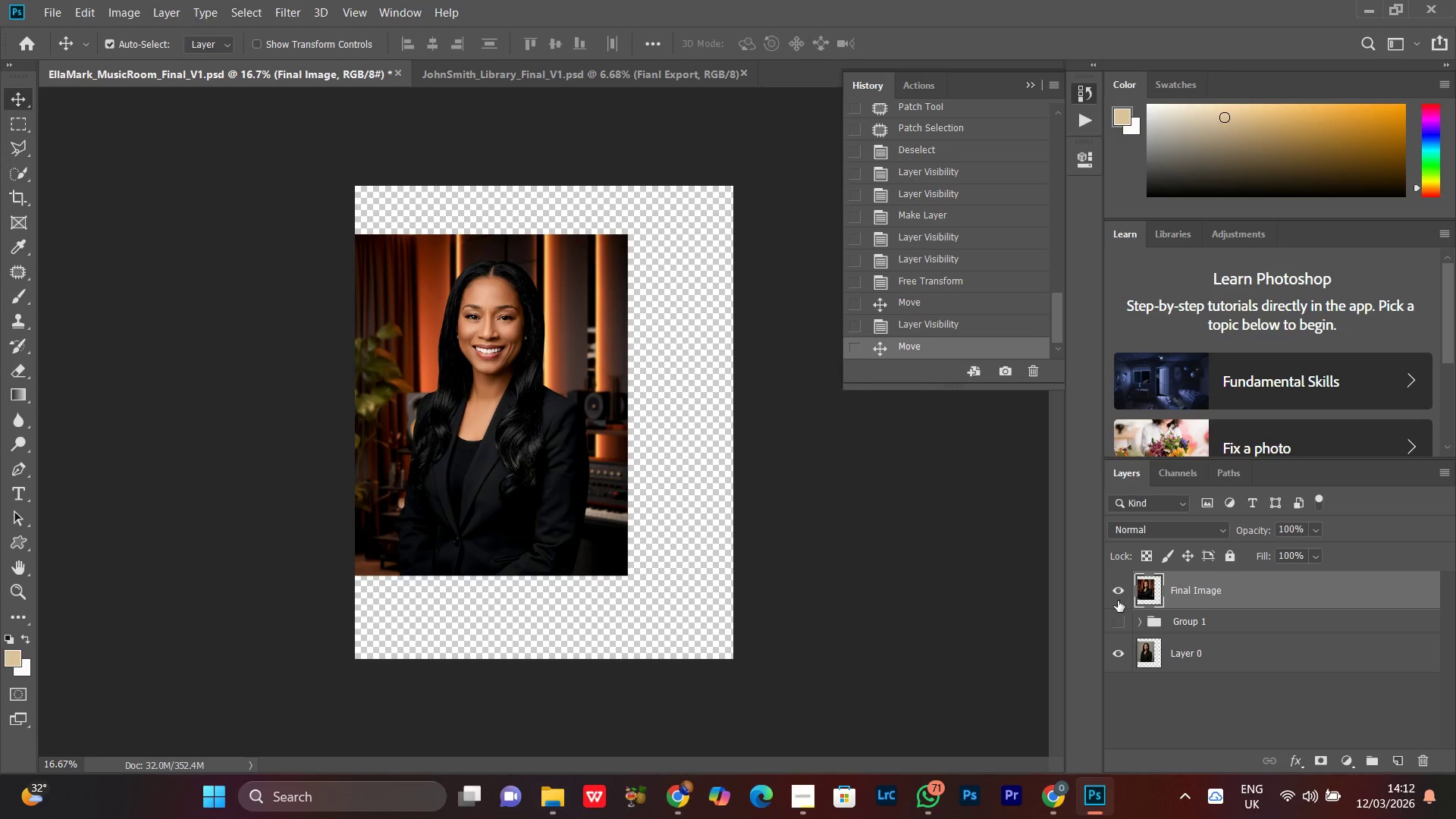 
left_click([1118, 601])
 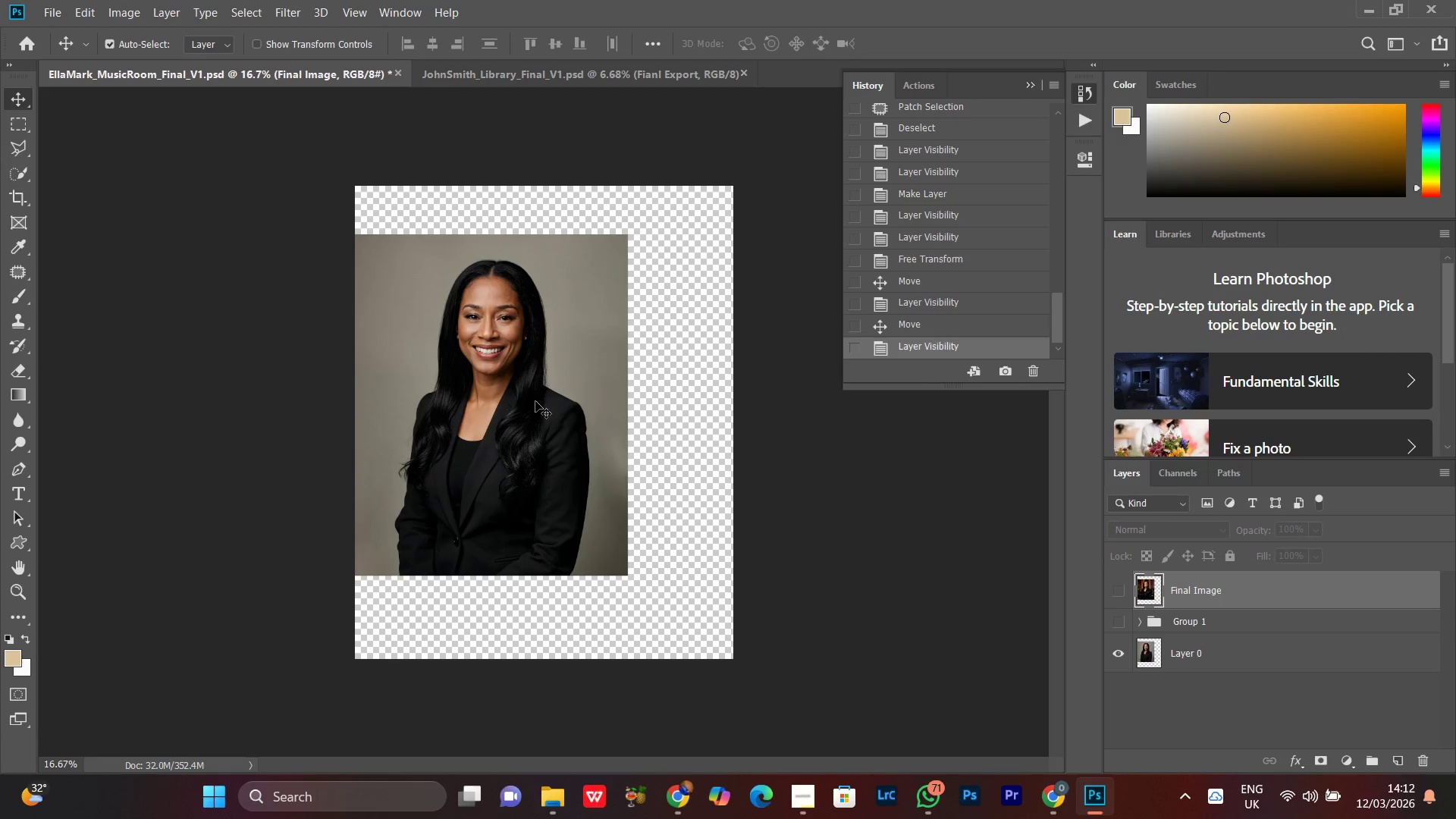 
left_click_drag(start_coordinate=[526, 400], to_coordinate=[783, 411])
 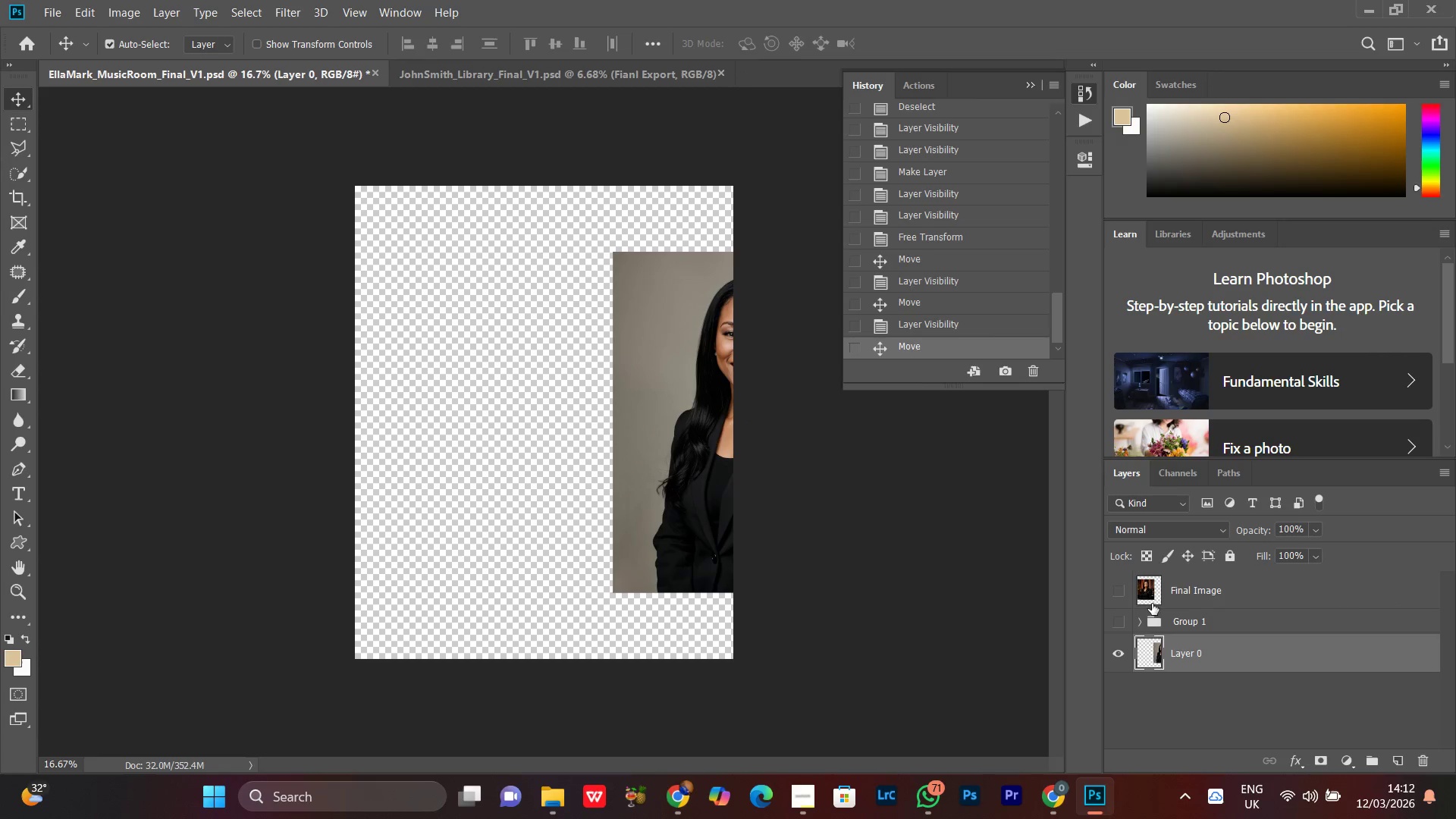 
left_click([1117, 592])
 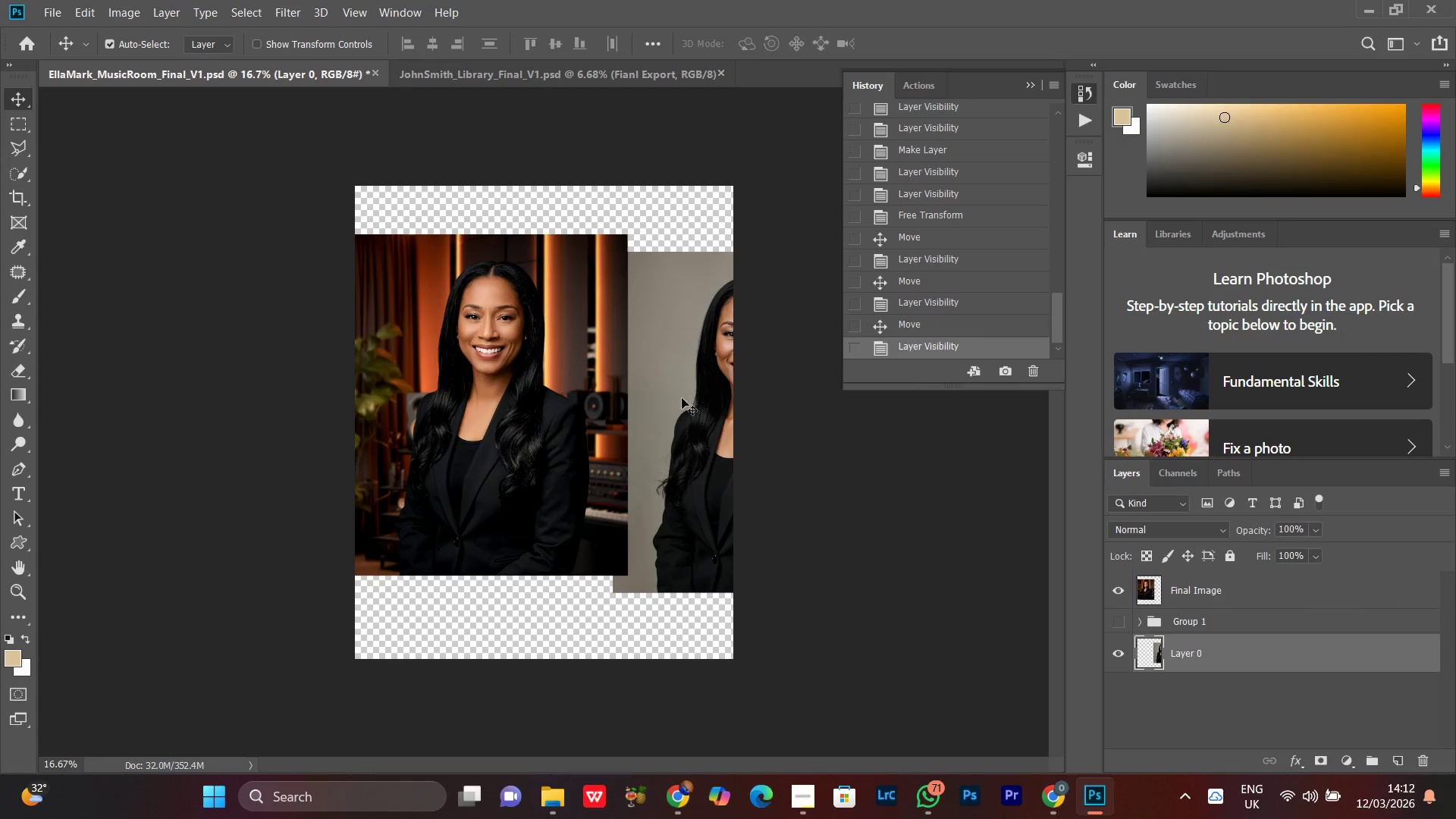 
left_click([507, 345])
 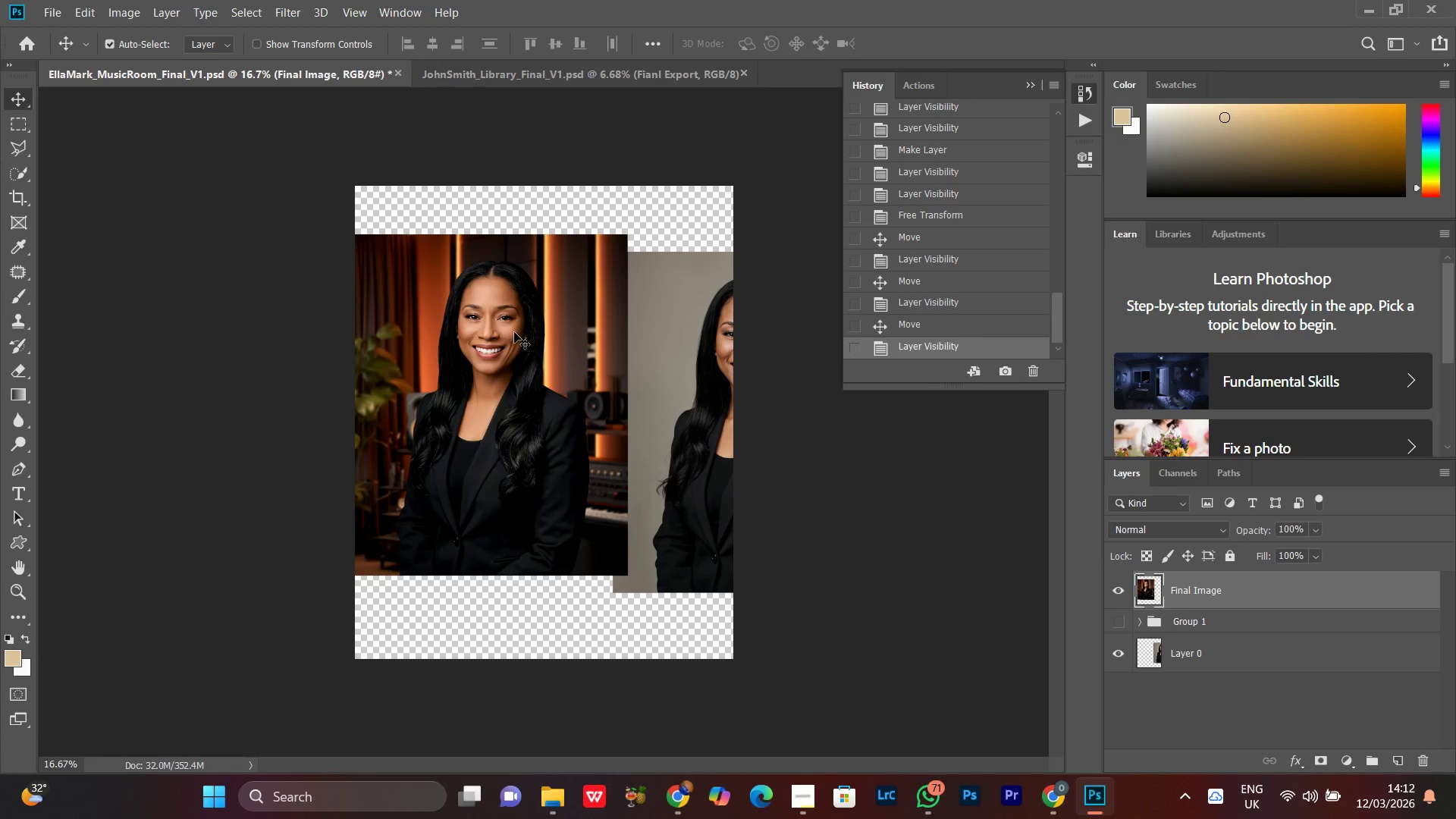 
left_click_drag(start_coordinate=[514, 332], to_coordinate=[514, 350])
 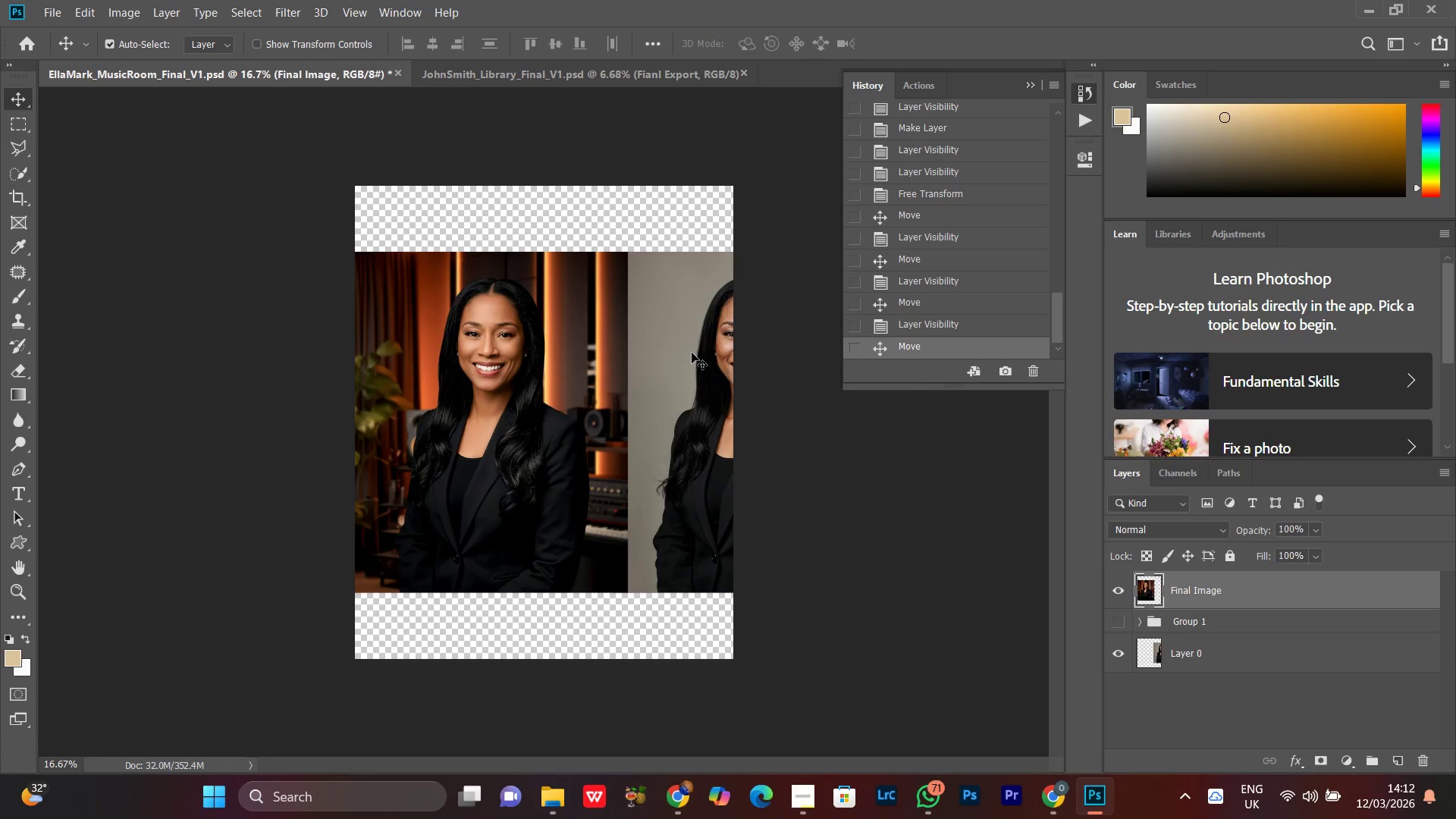 
left_click([692, 353])
 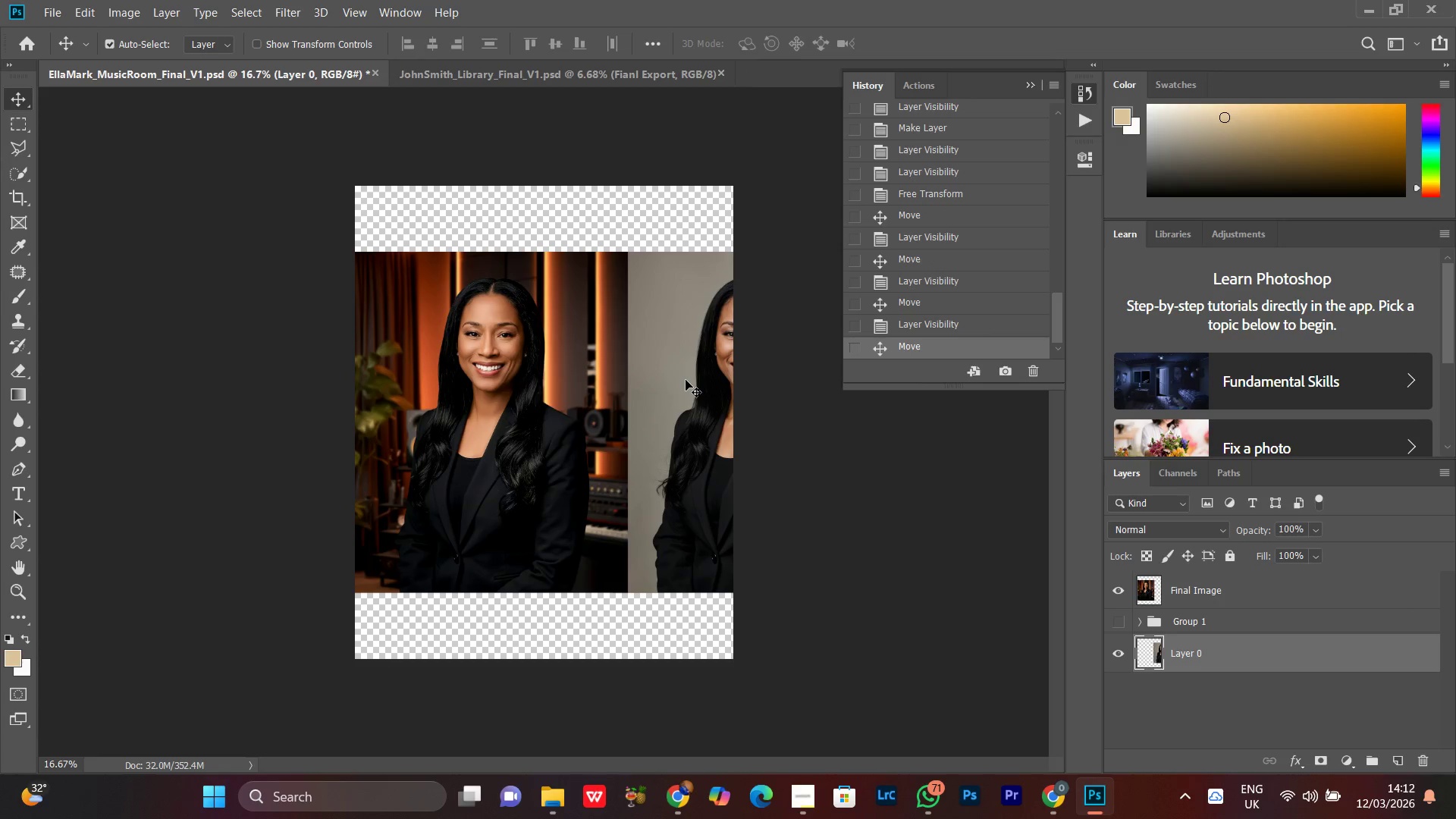 
left_click_drag(start_coordinate=[686, 380], to_coordinate=[711, 378])
 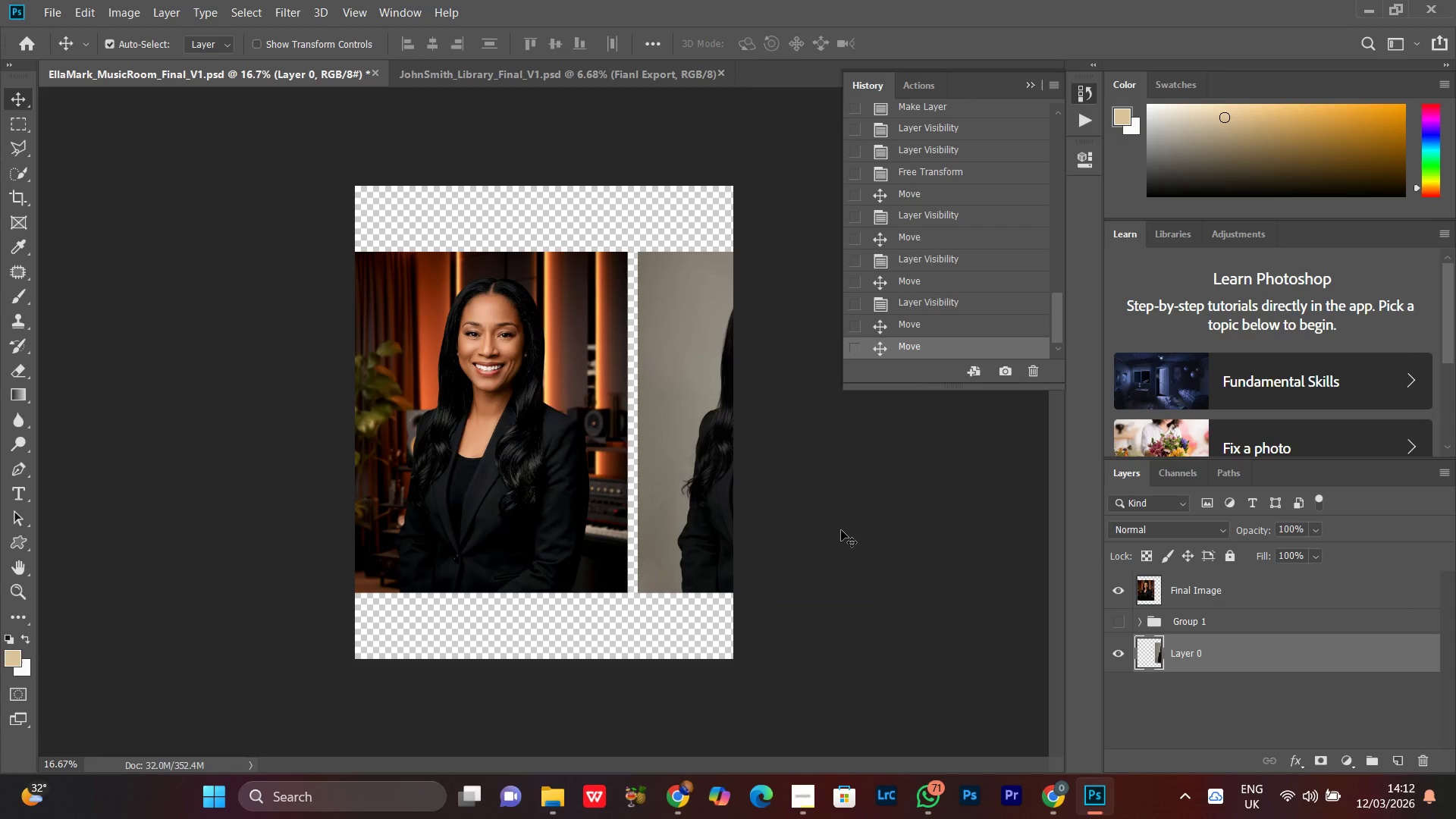 
key(ArrowLeft)
 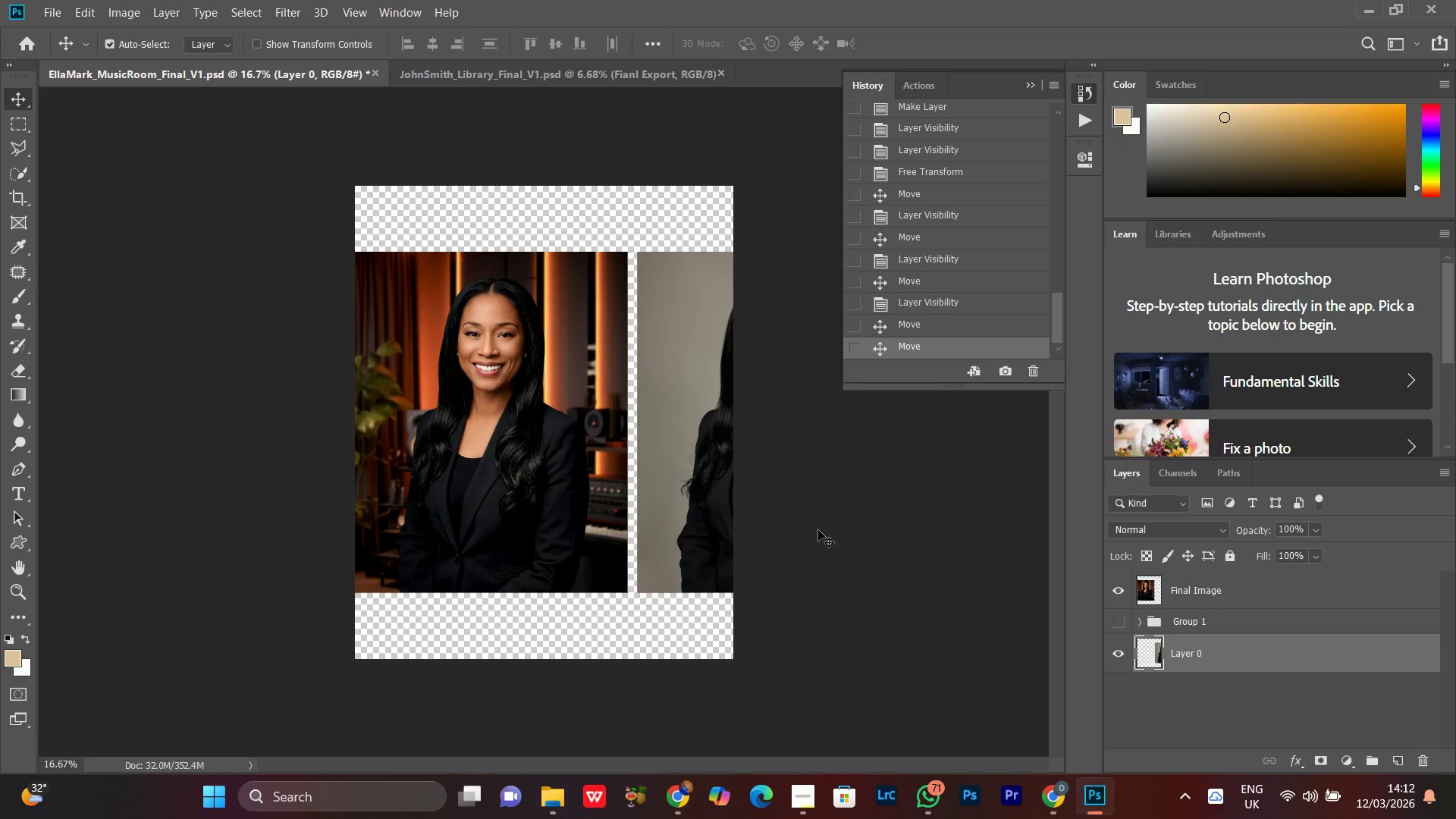 
key(ArrowLeft)
 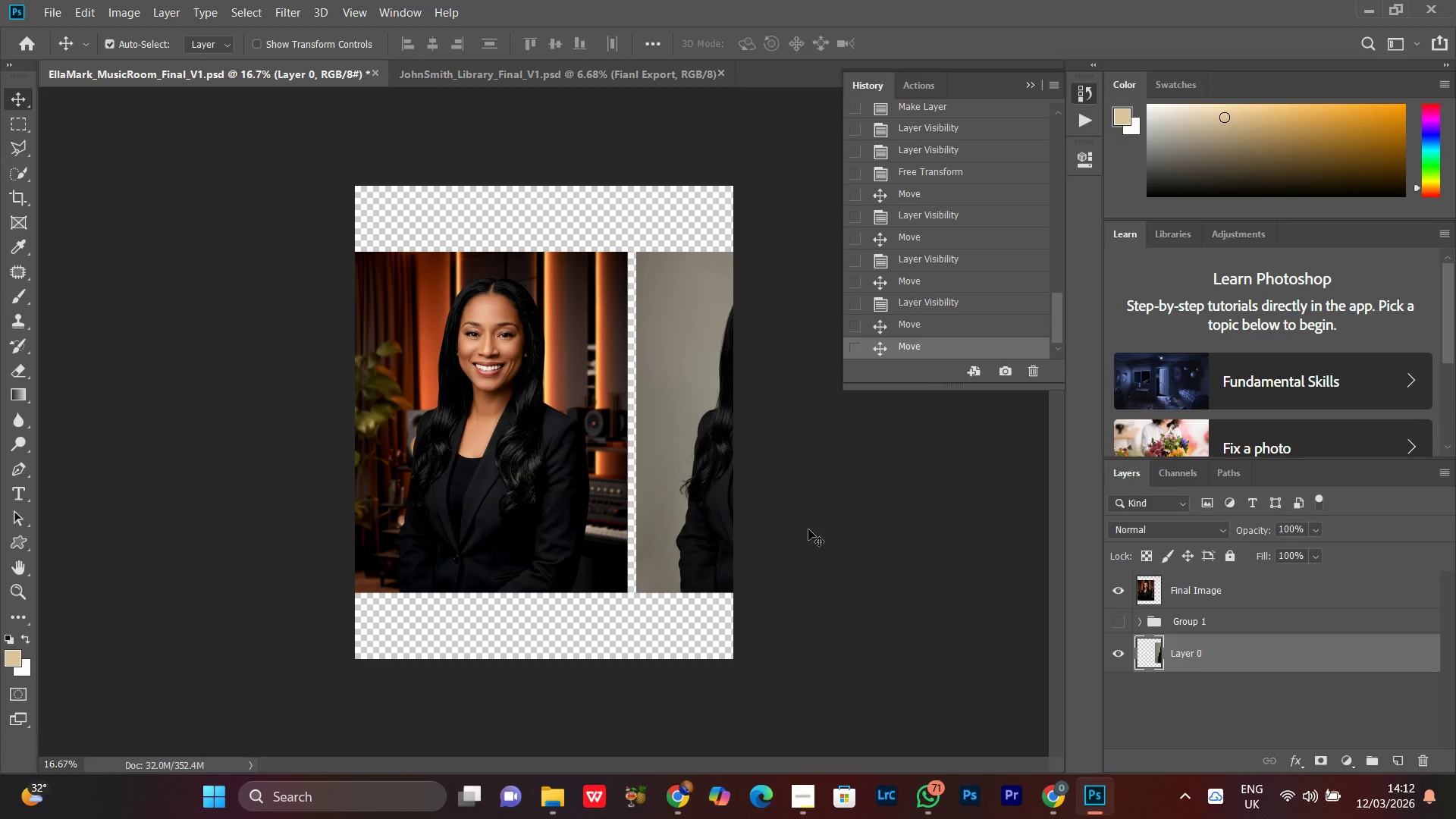 
key(ArrowLeft)
 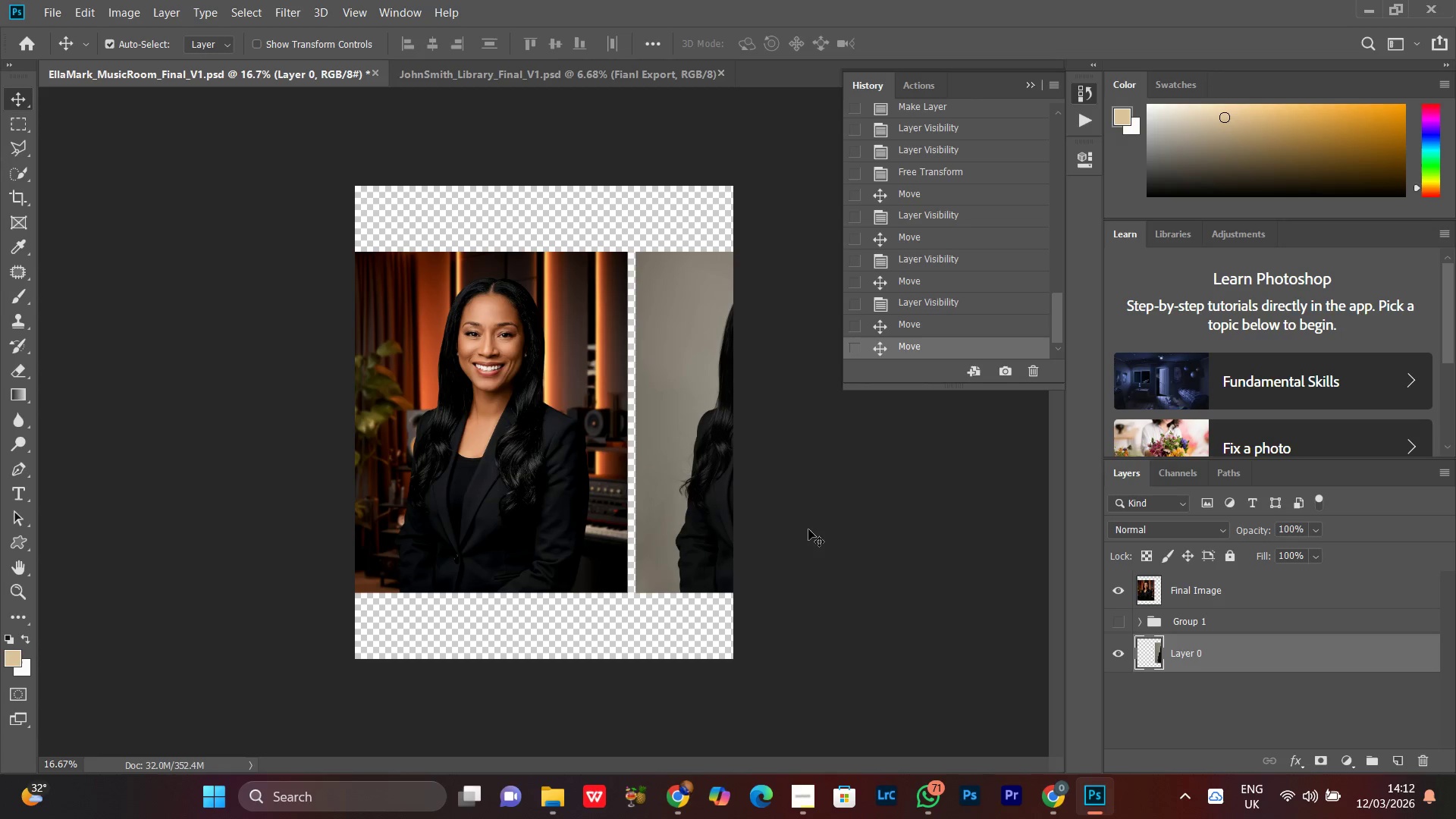 
key(ArrowLeft)
 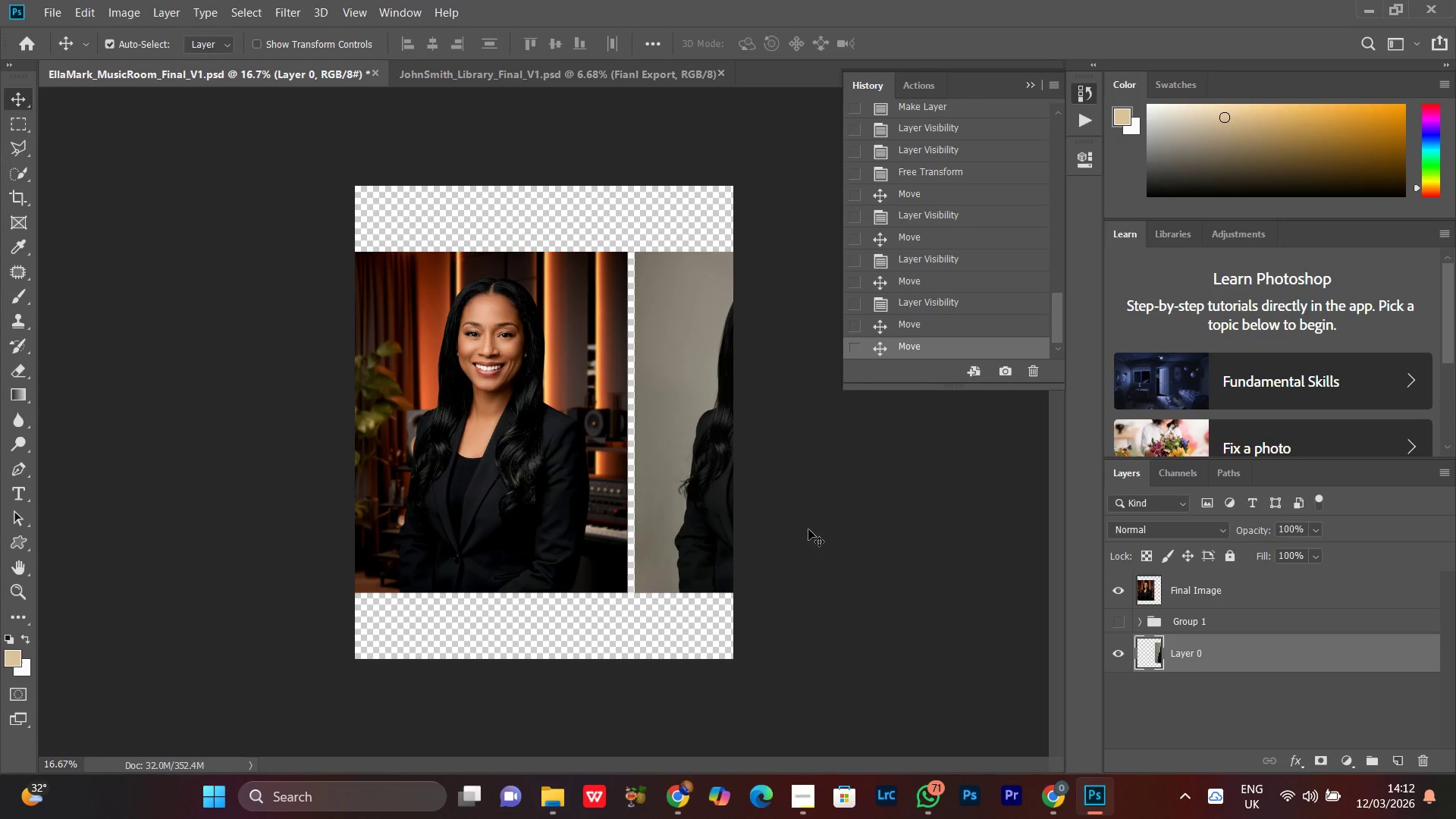 
key(ArrowLeft)
 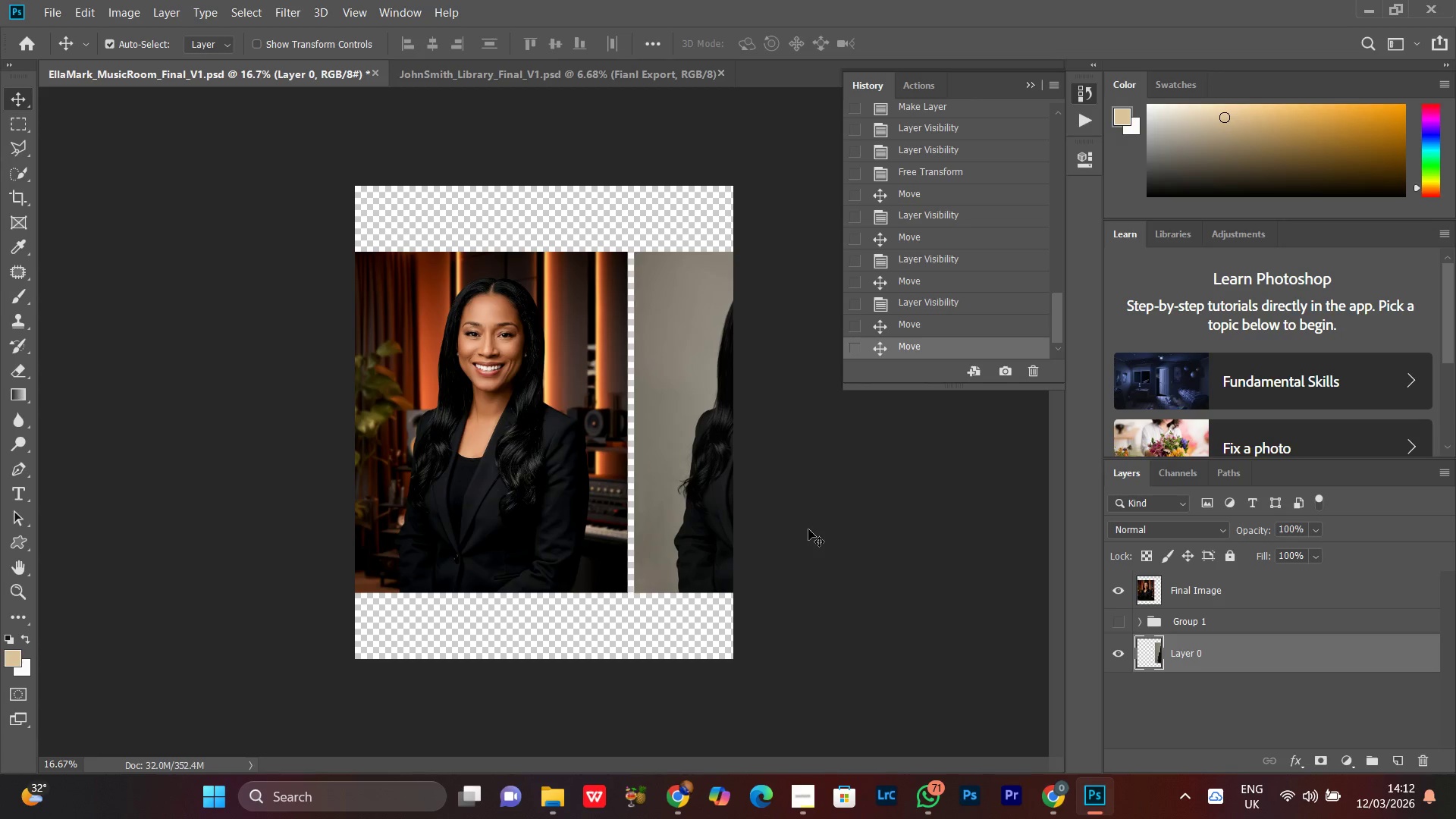 
key(ArrowLeft)
 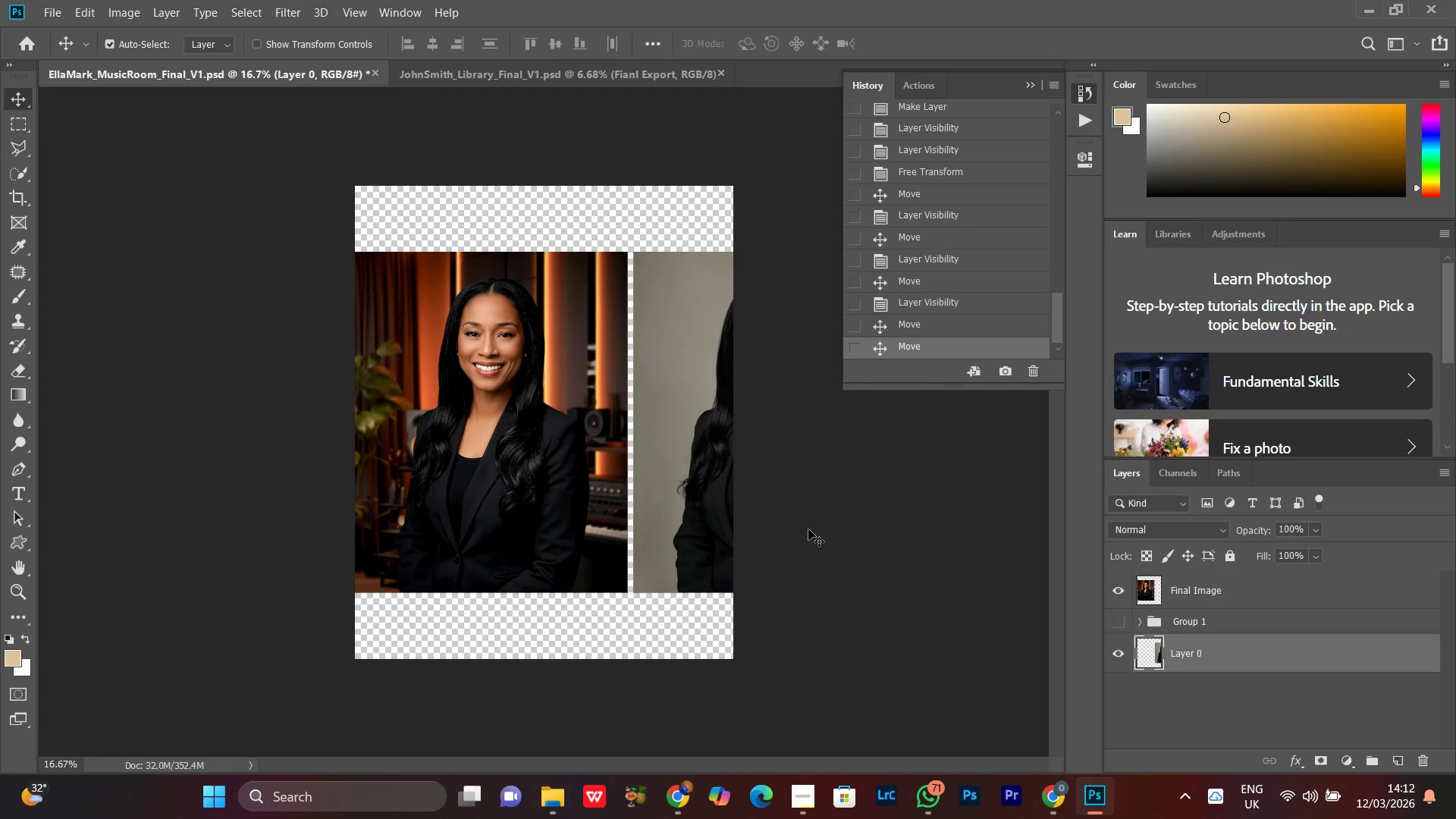 
key(ArrowLeft)
 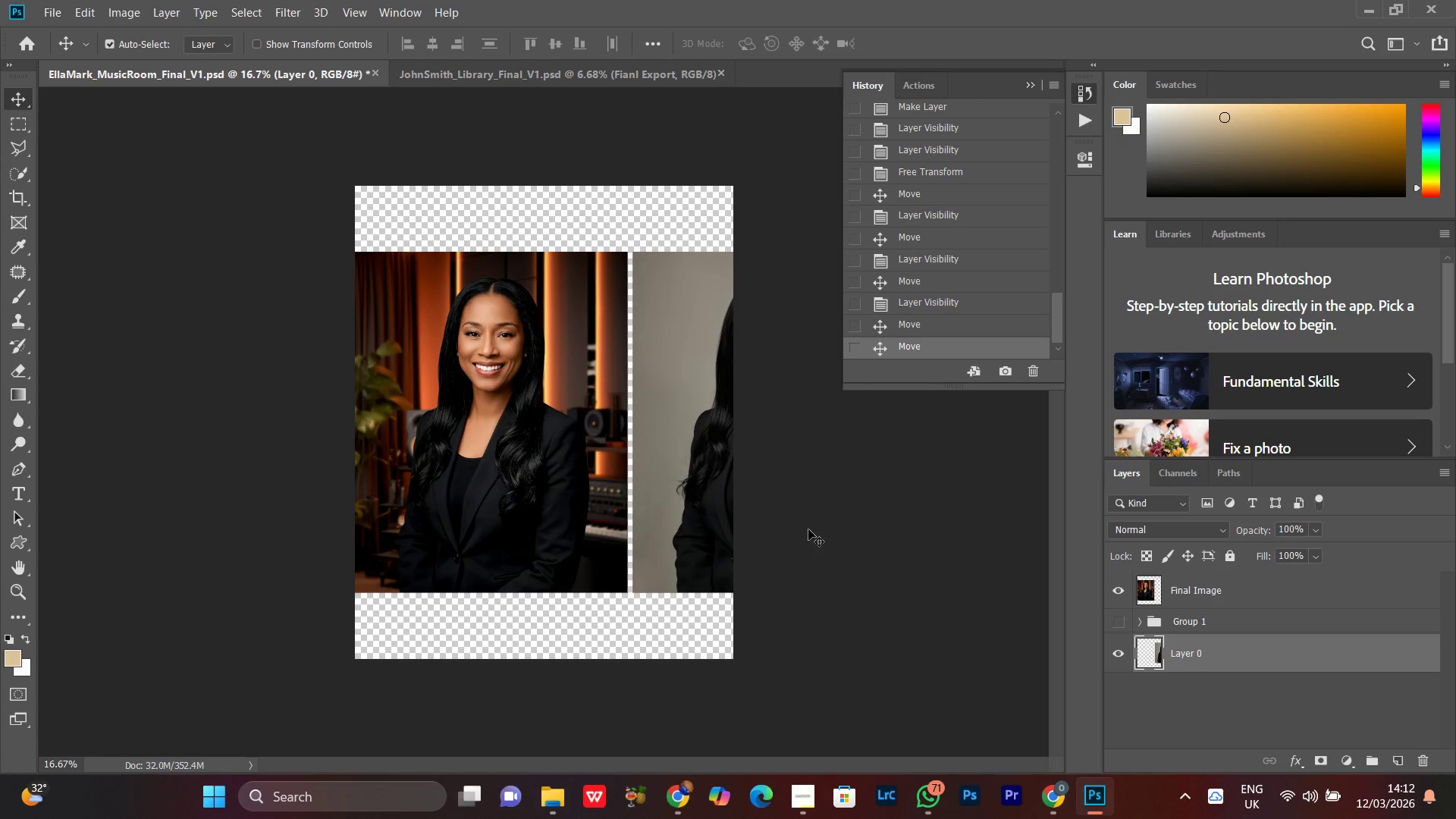 
key(ArrowLeft)
 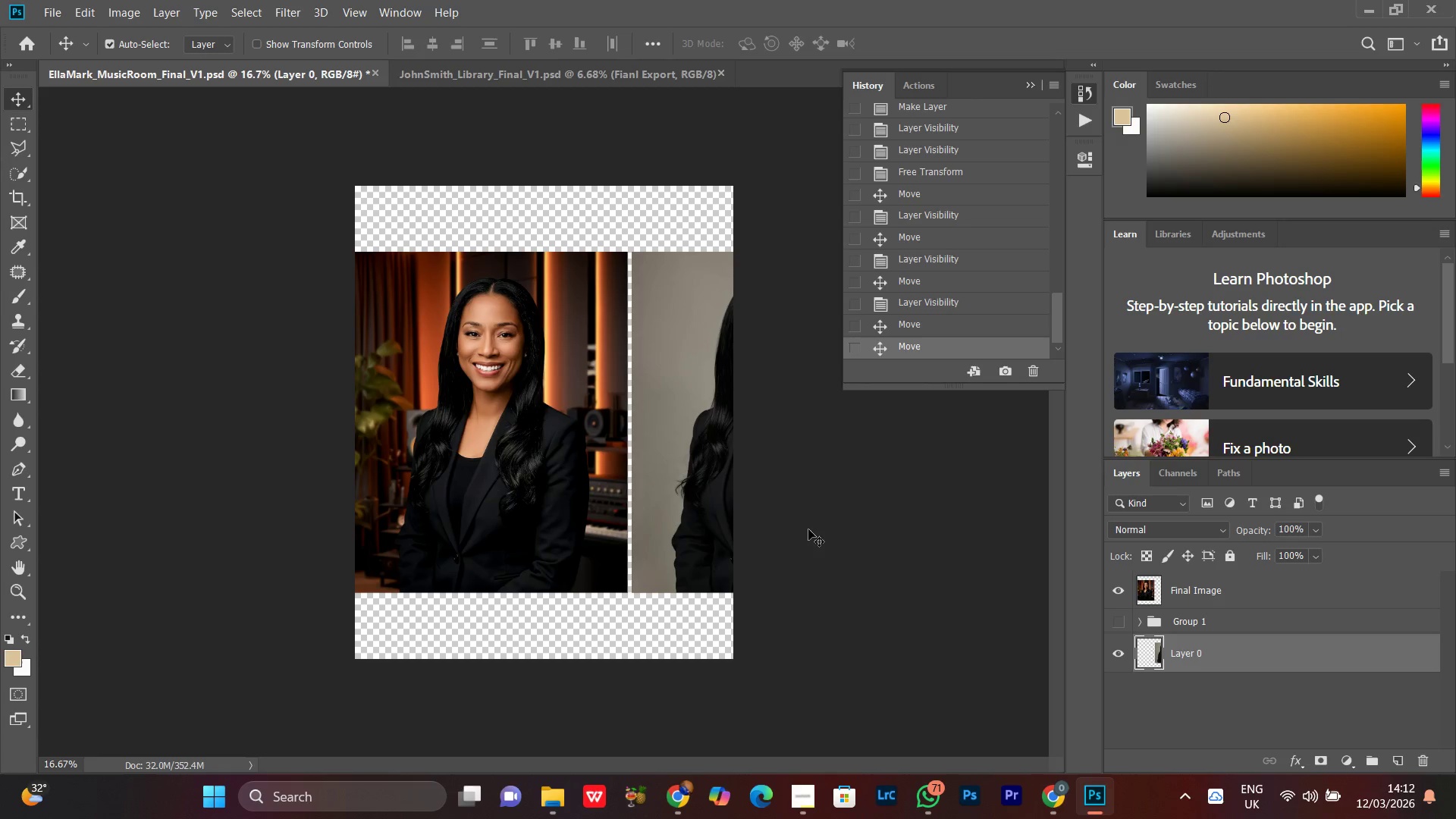 
key(ArrowLeft)
 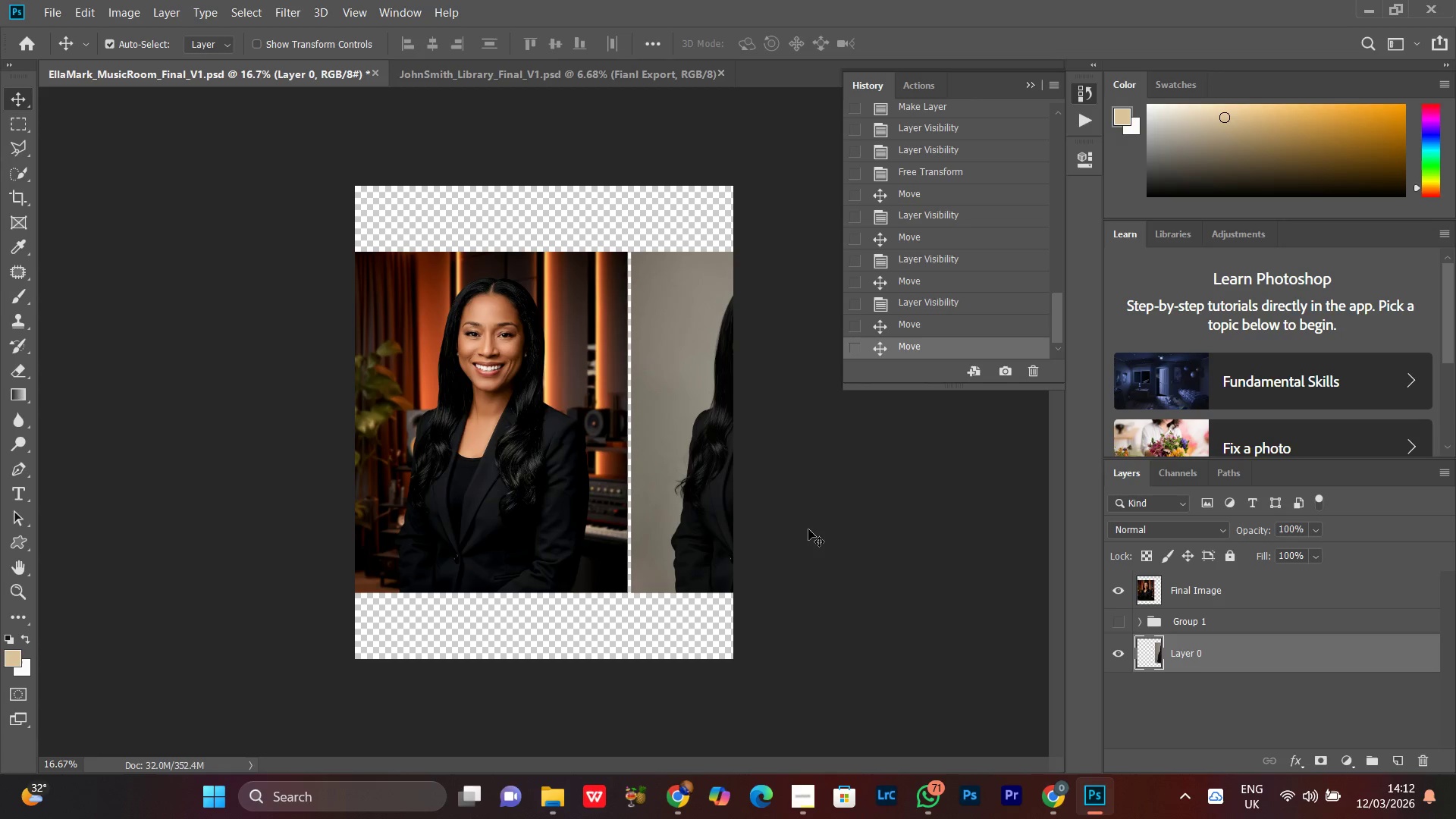 
key(ArrowLeft)
 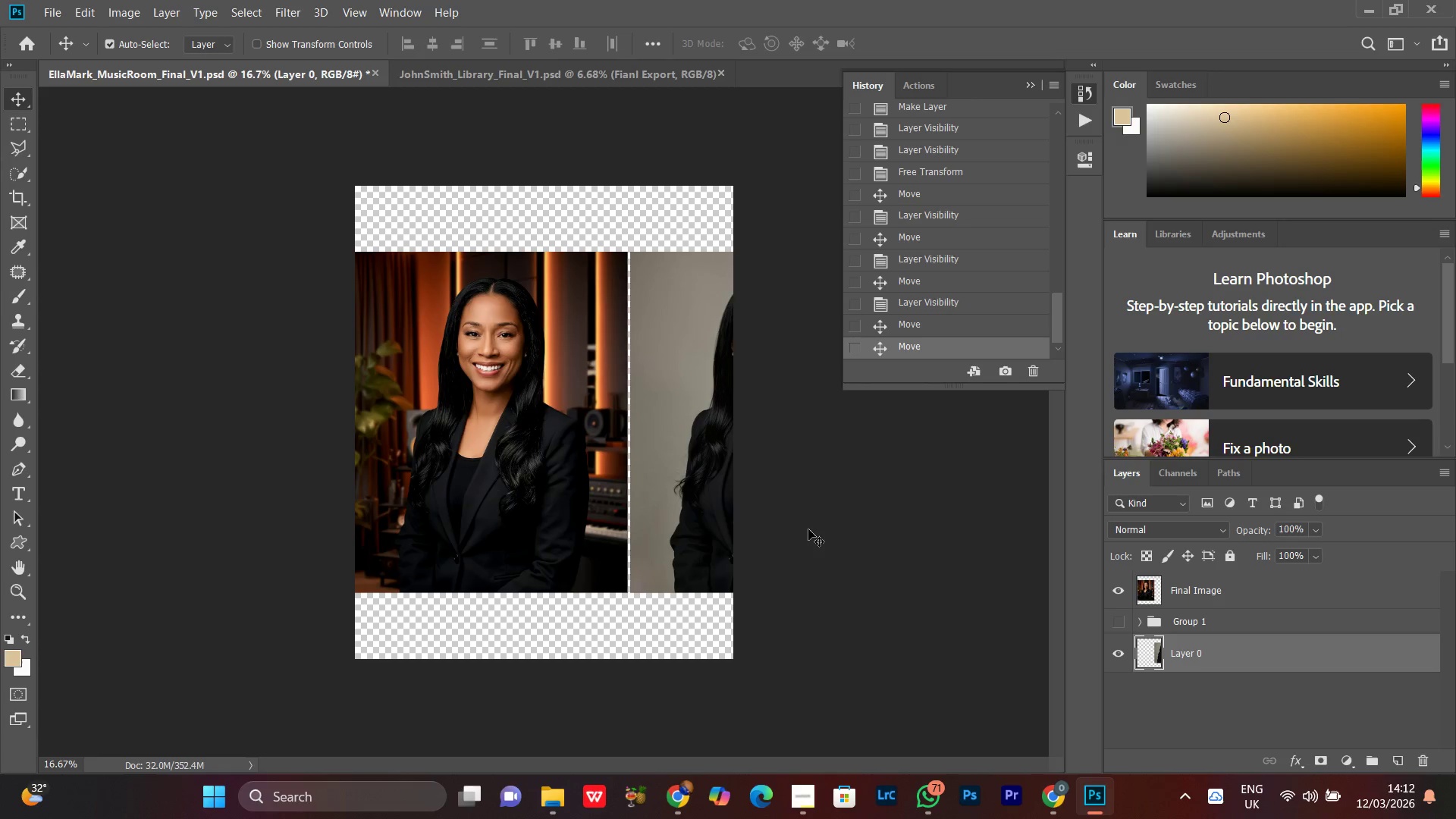 
key(ArrowLeft)
 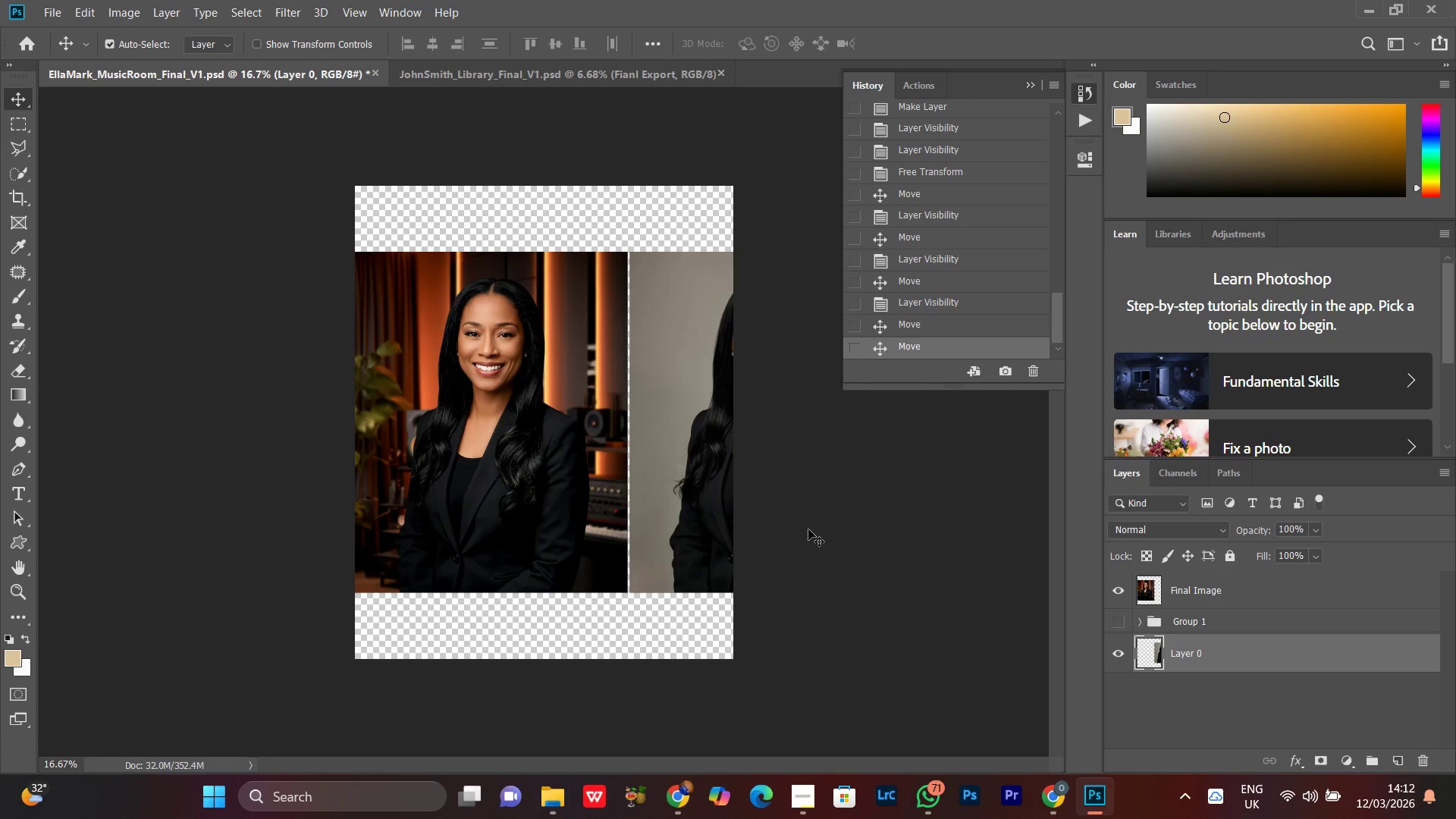 
key(ArrowLeft)
 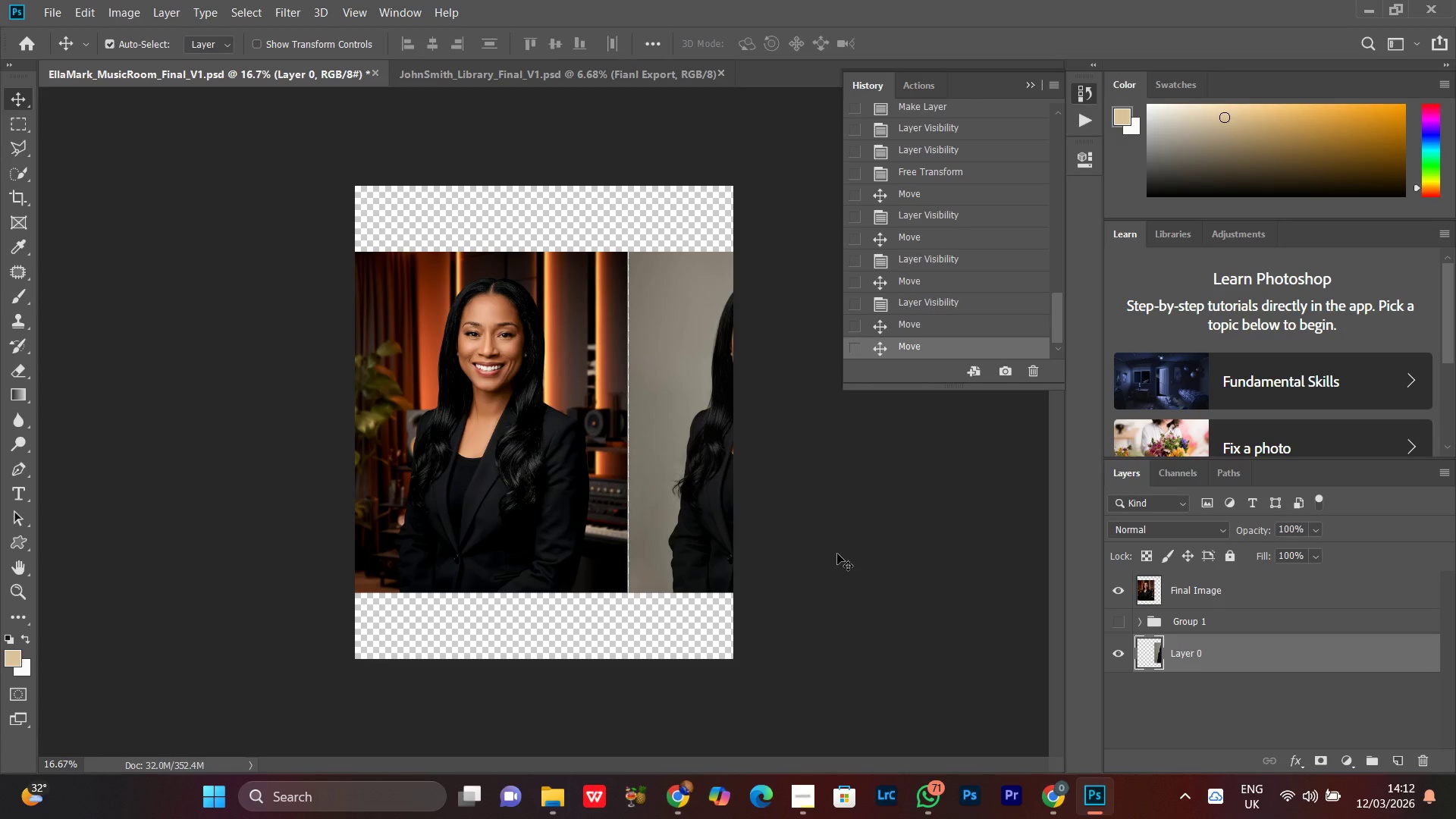 
key(ArrowRight)
 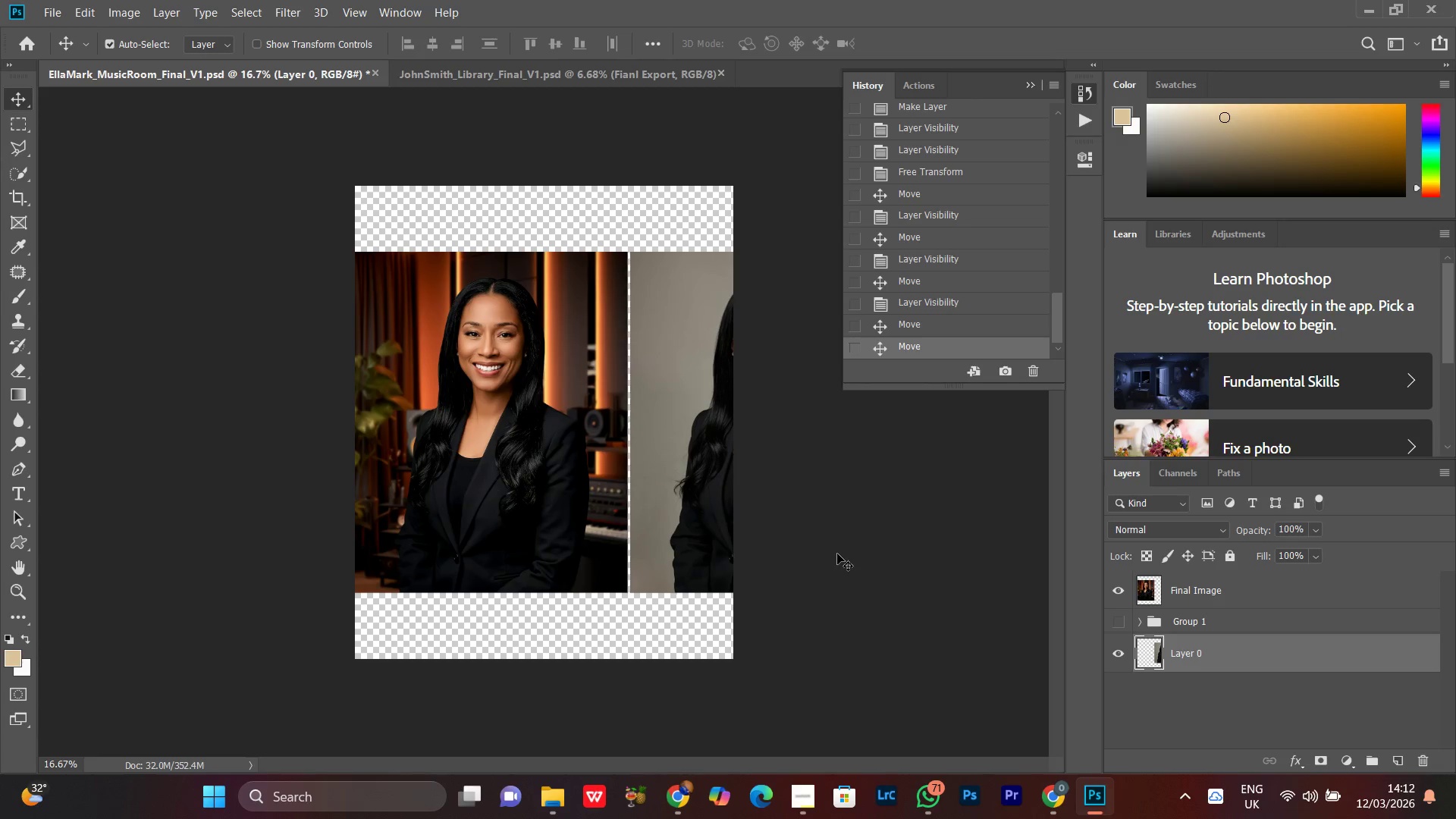 
key(ArrowRight)
 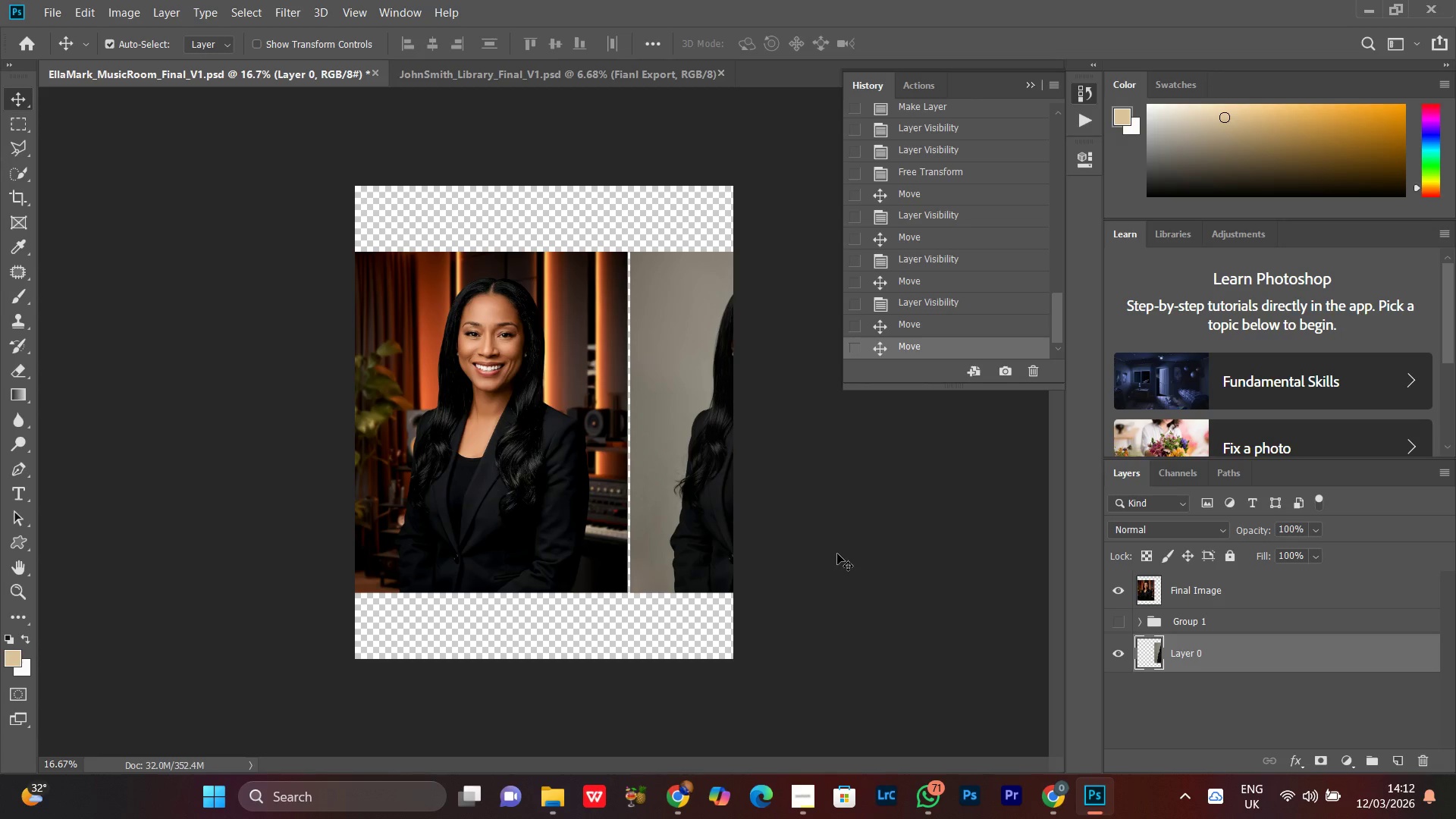 
key(ArrowRight)
 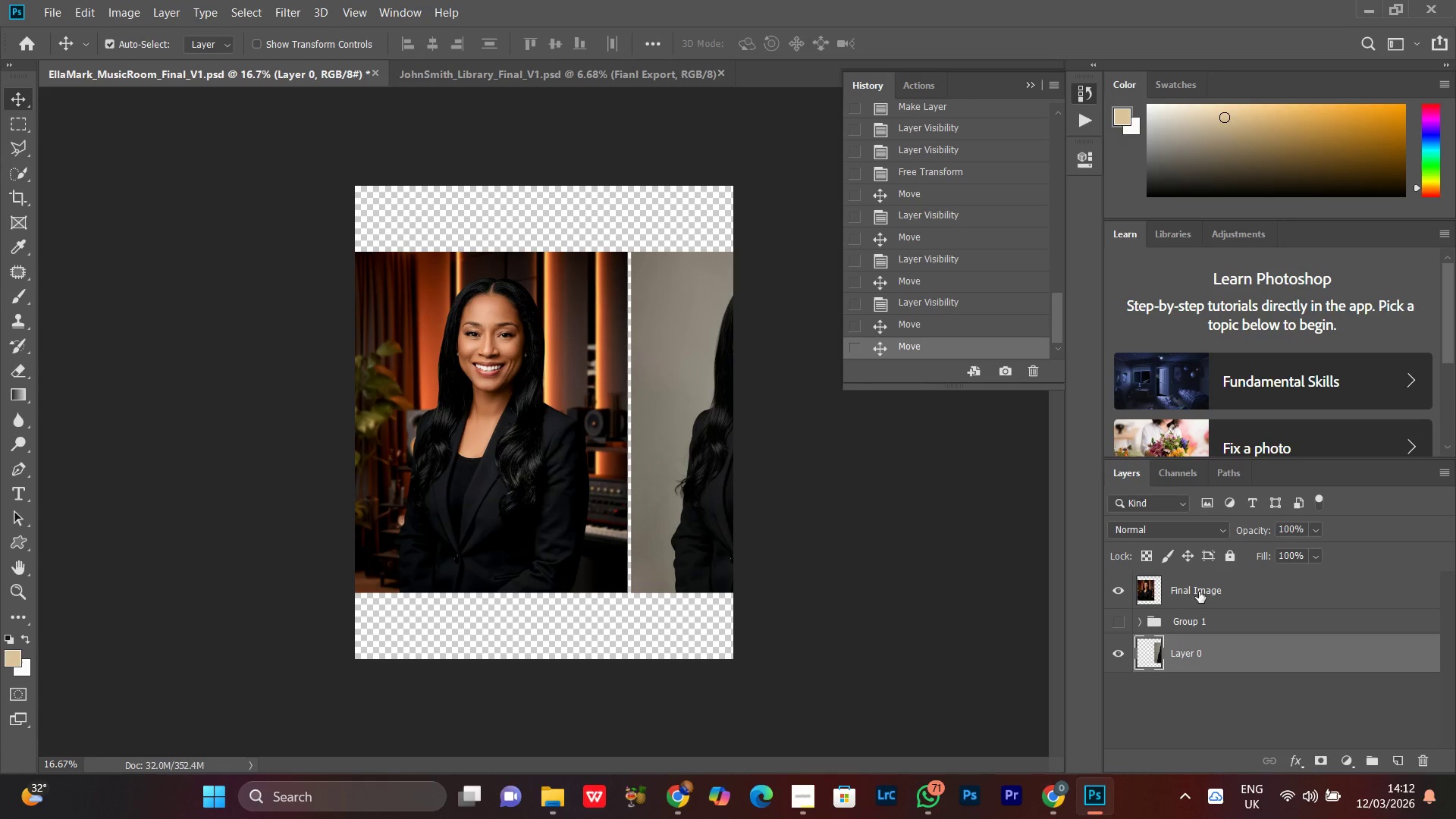 
hold_key(key=ControlLeft, duration=0.34)
left_click([1216, 594])
 